 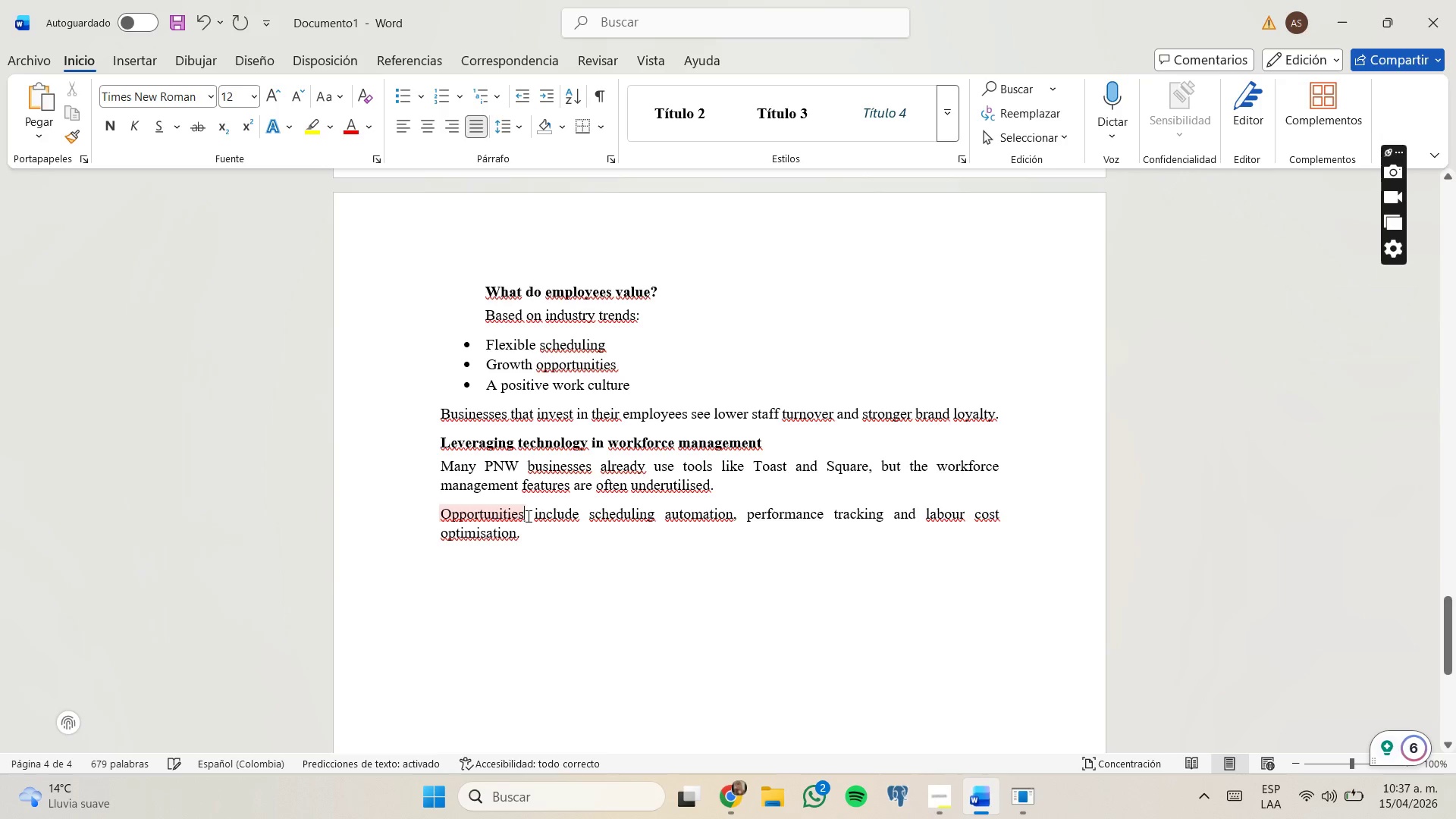 
key(Shift+ShiftLeft)
 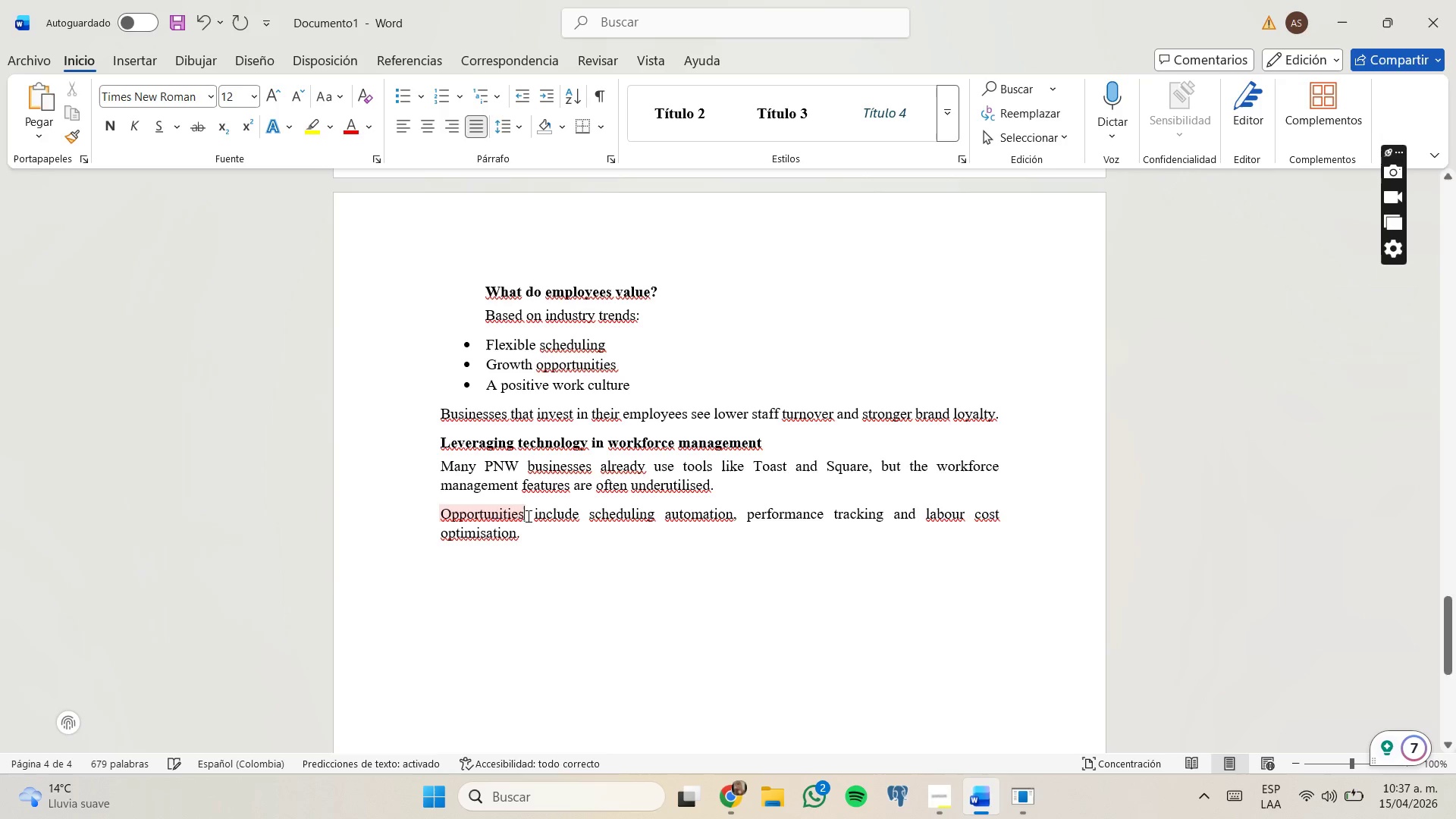 
key(Period)
 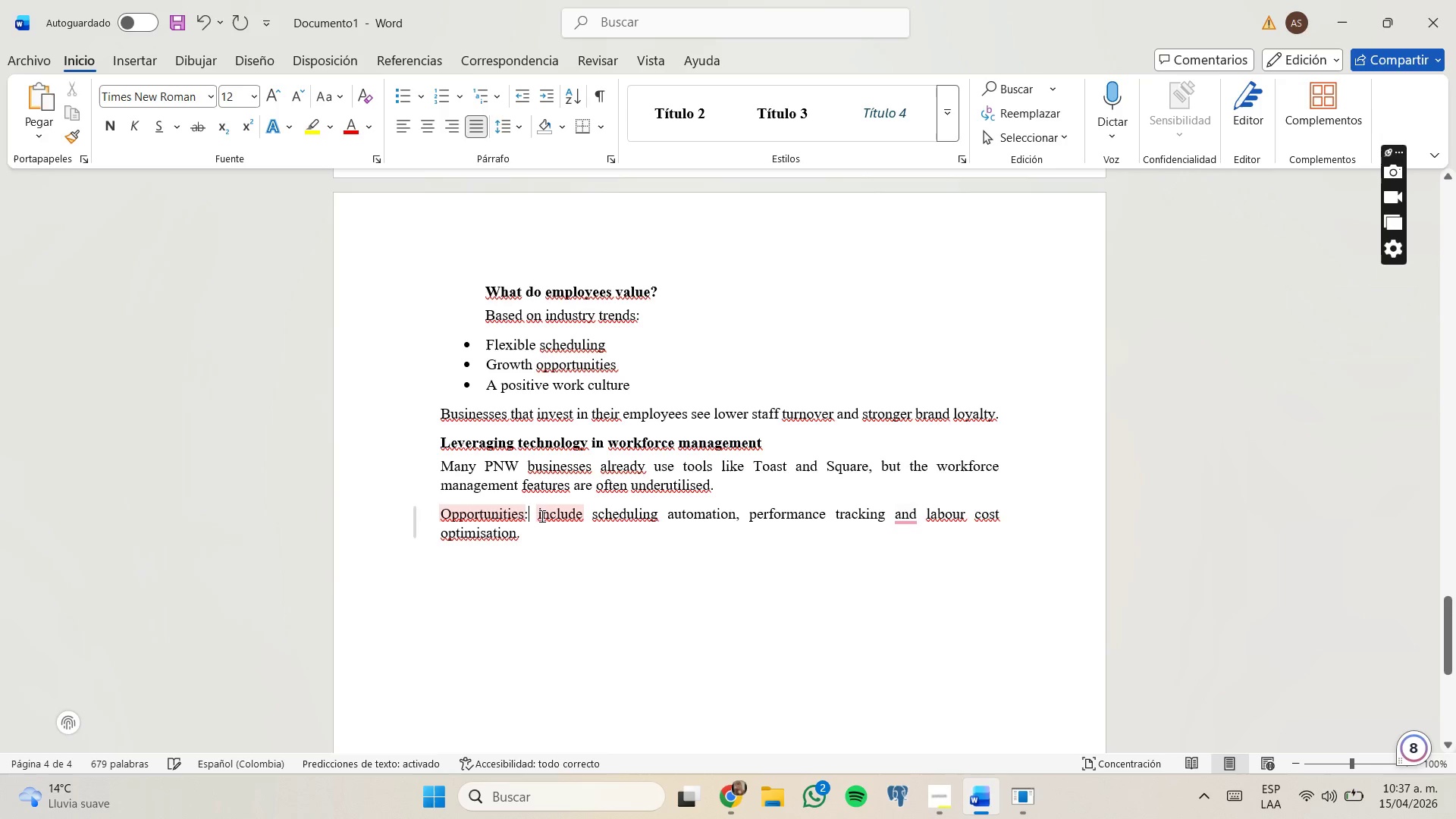 
key(Backspace)
 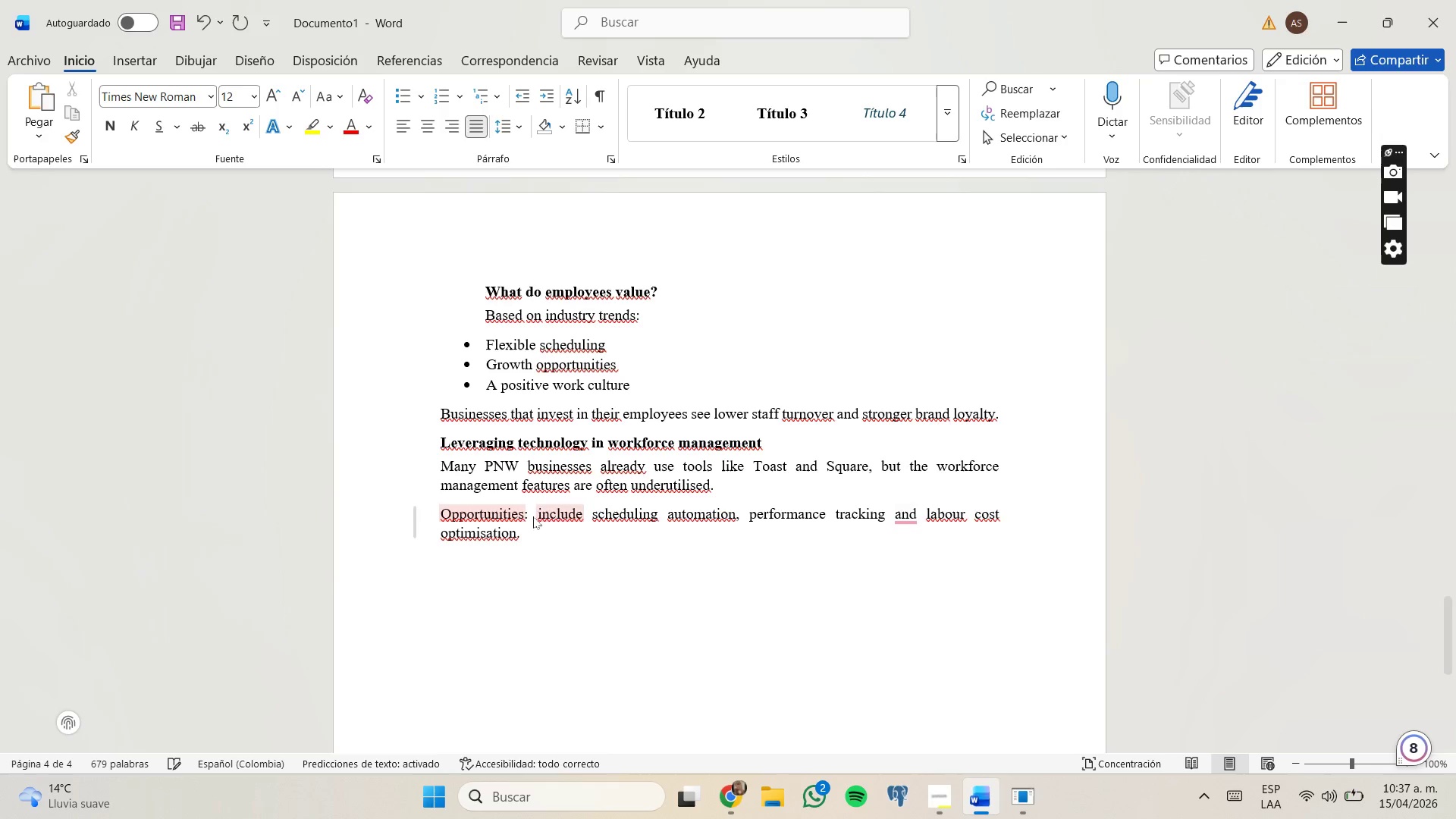 
key(Enter)
 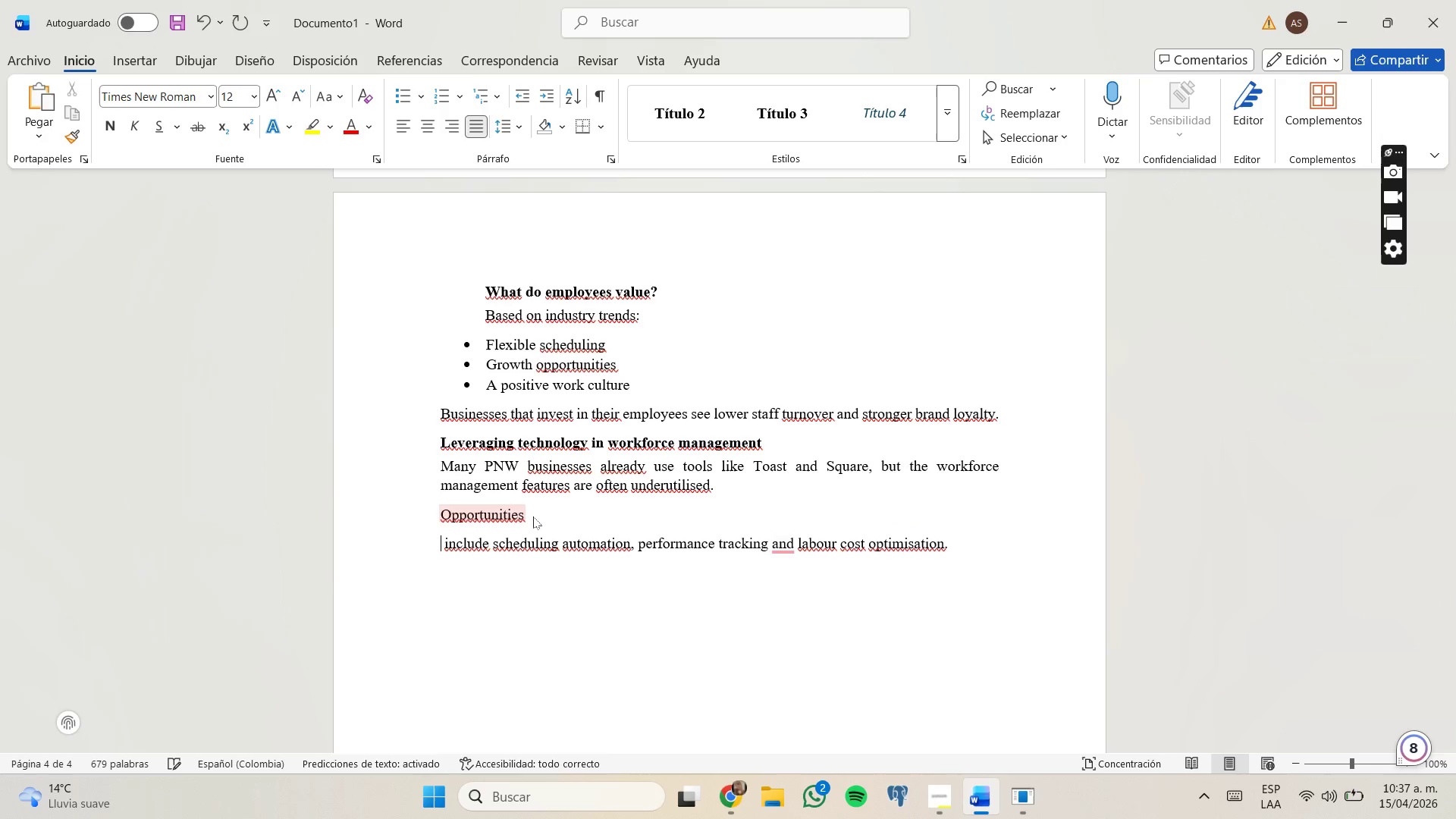 
key(ArrowRight)
 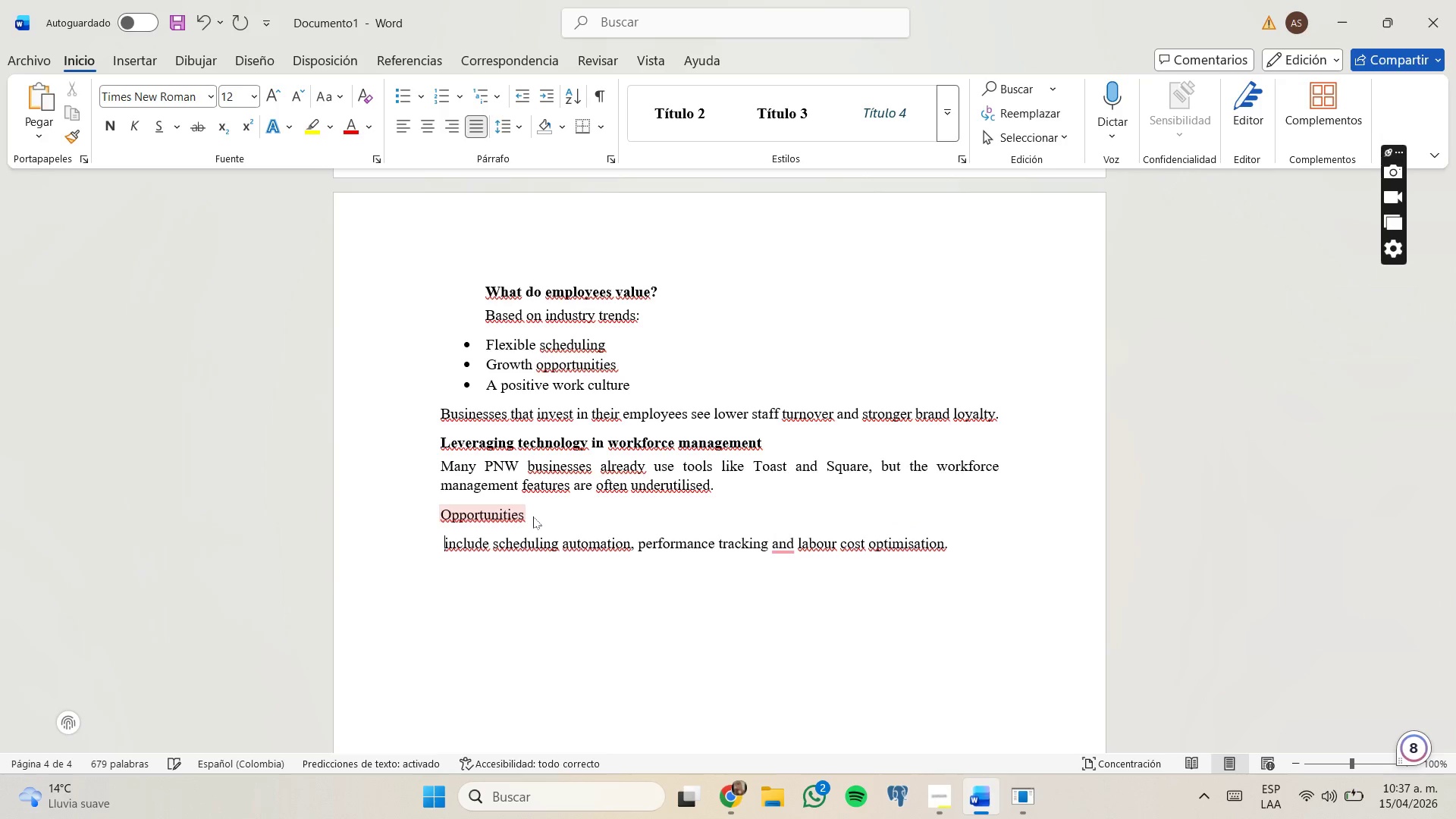 
key(ArrowRight)
 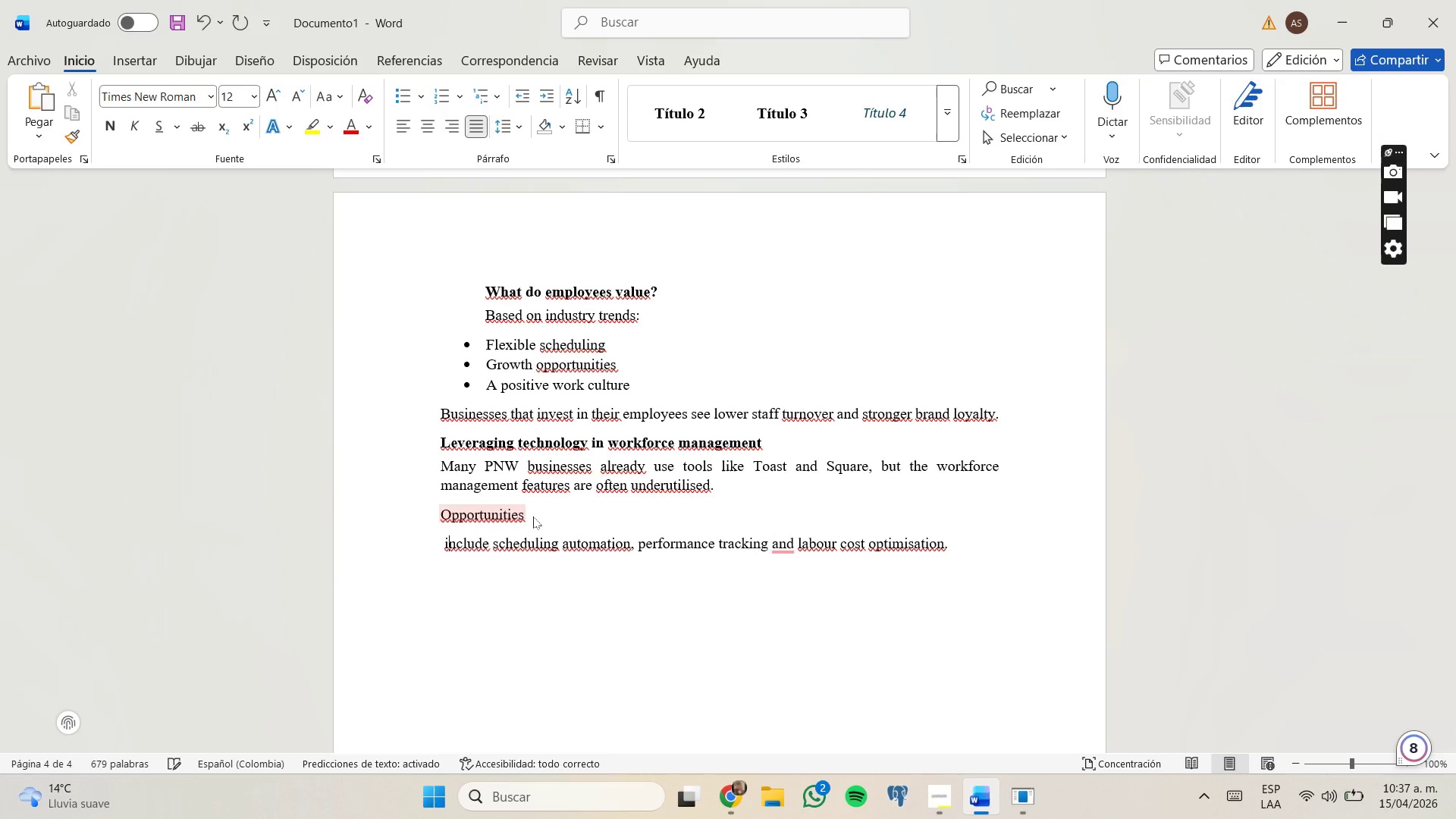 
key(Backspace)
 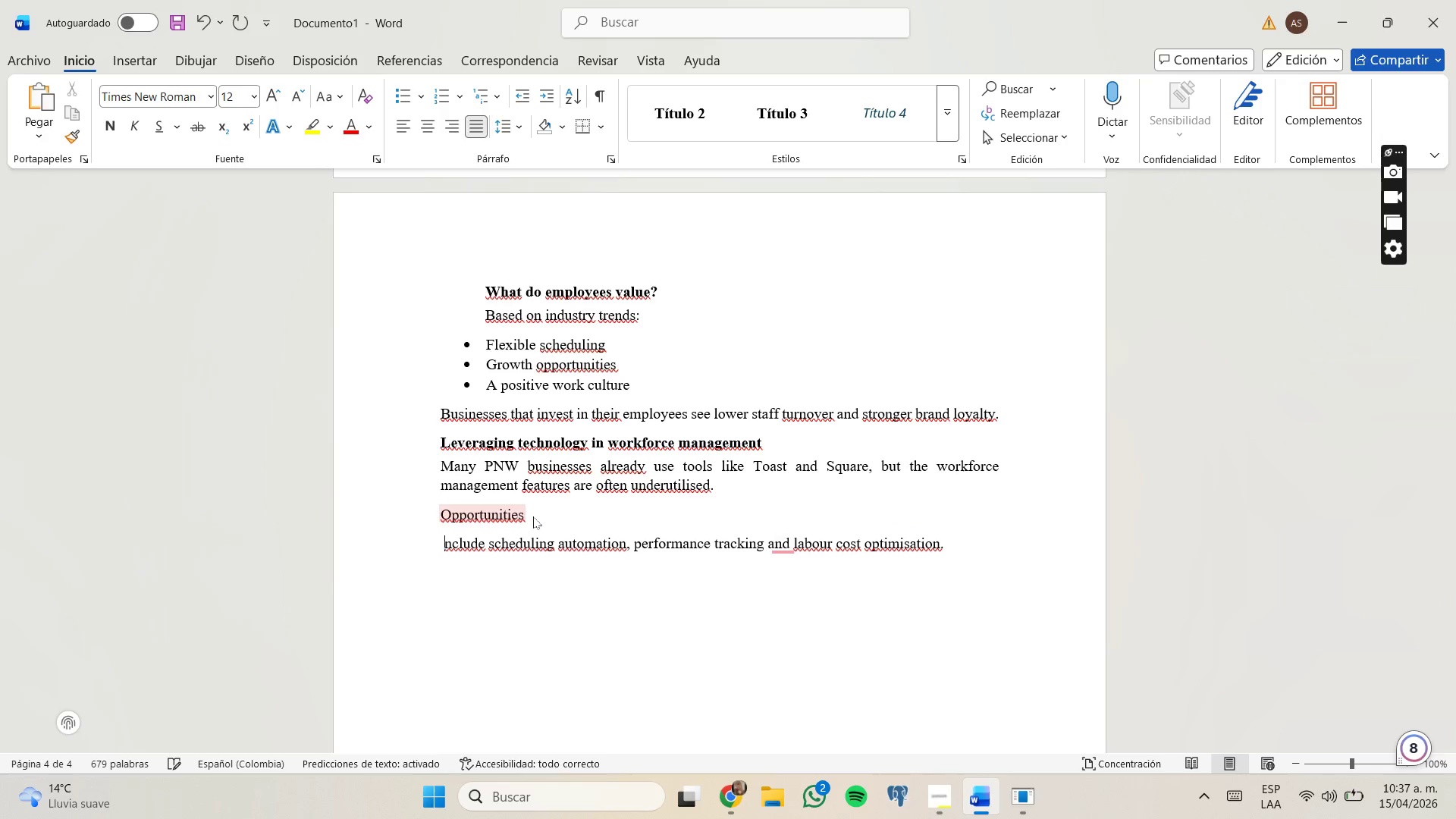 
key(Backspace)
 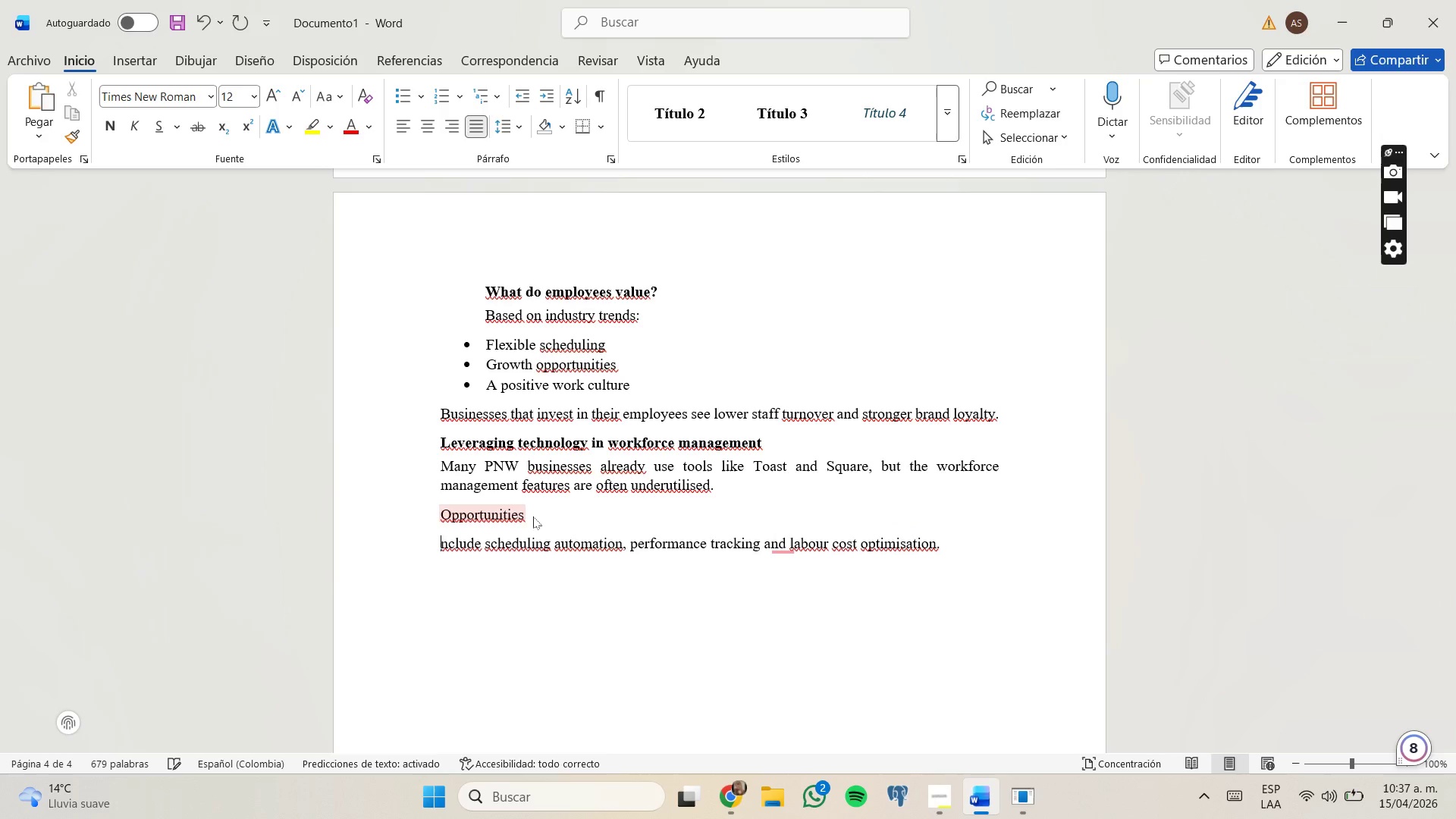 
key(CapsLock)
 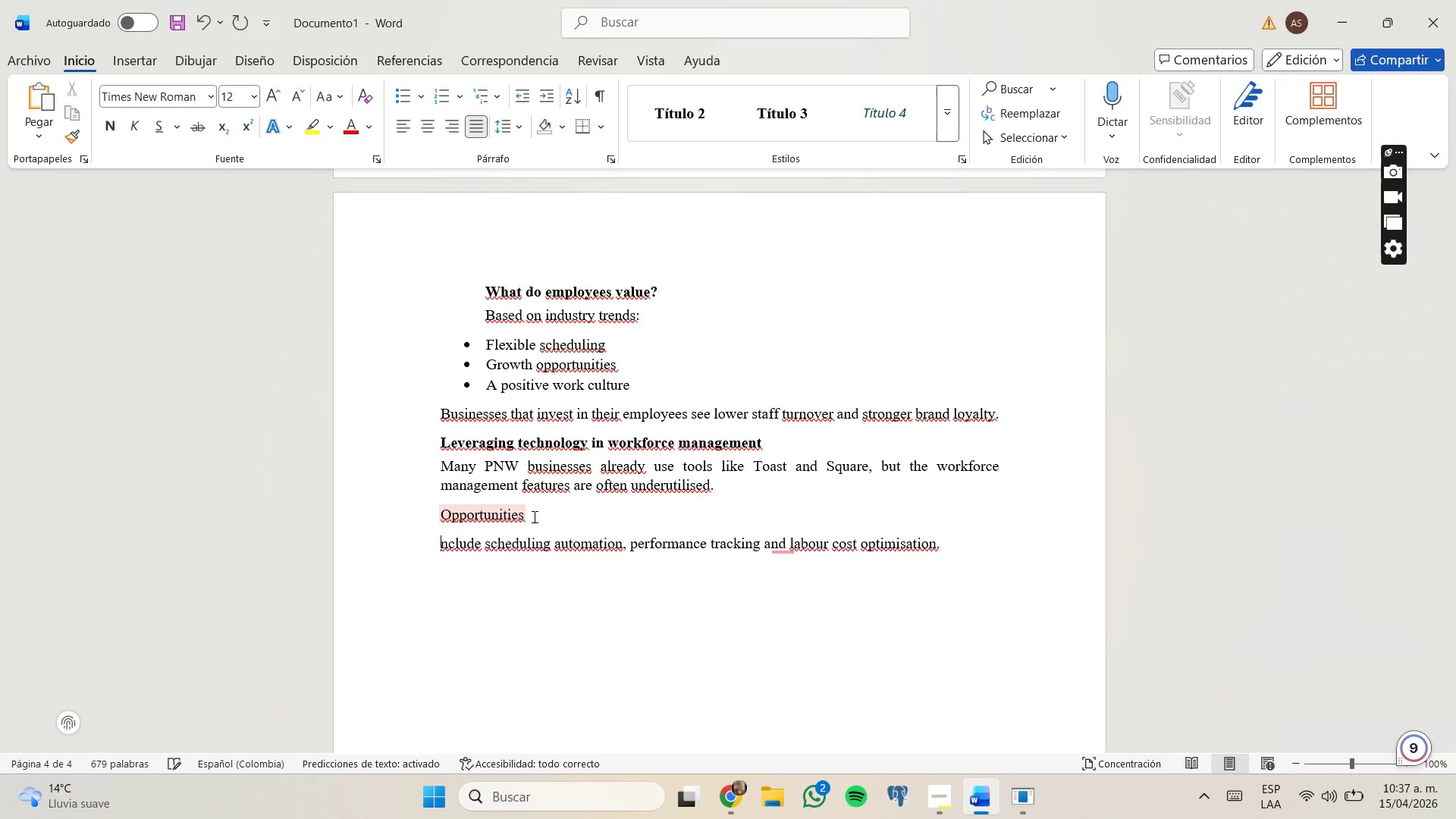 
key(I)
 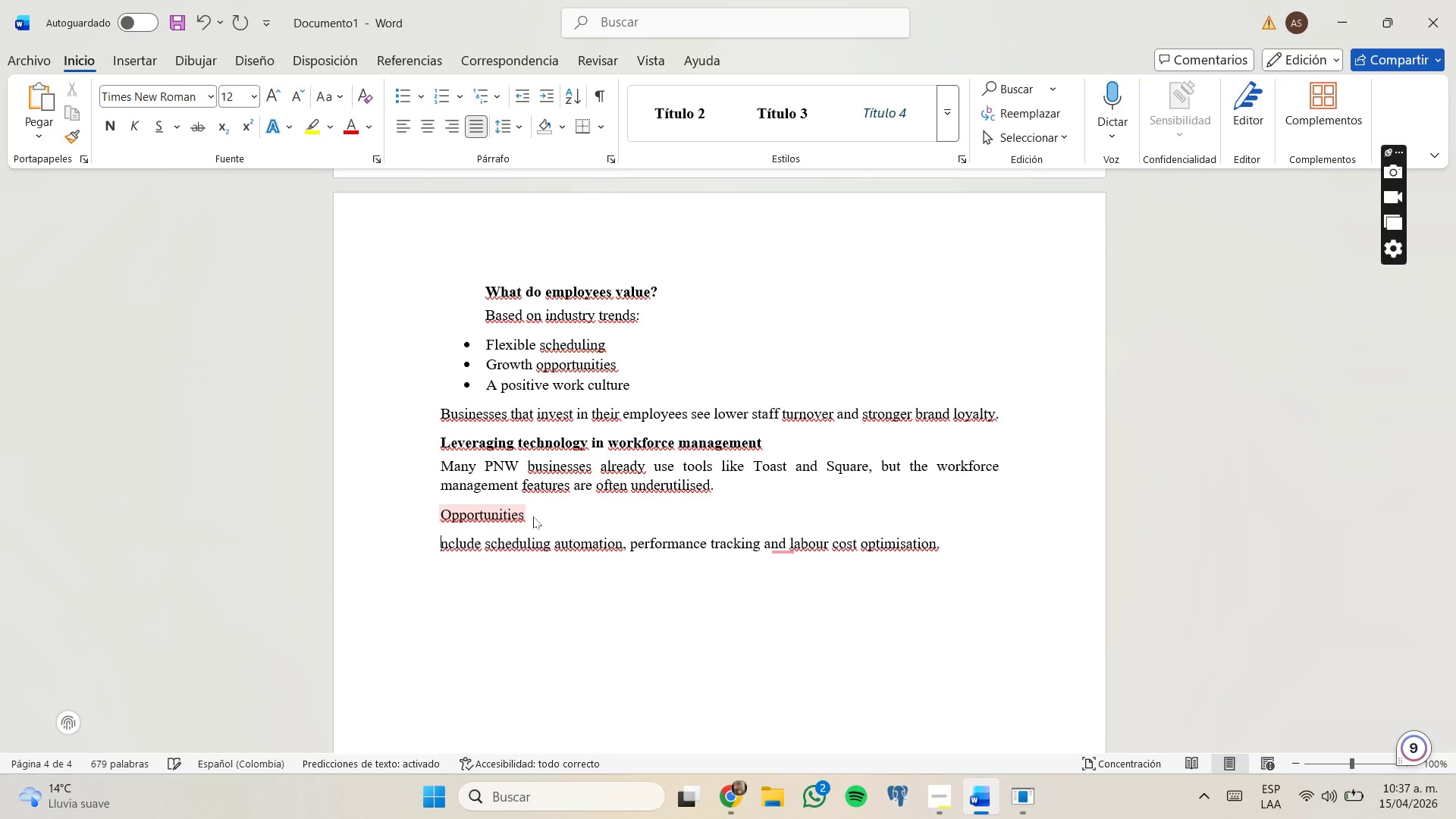 
key(CapsLock)
 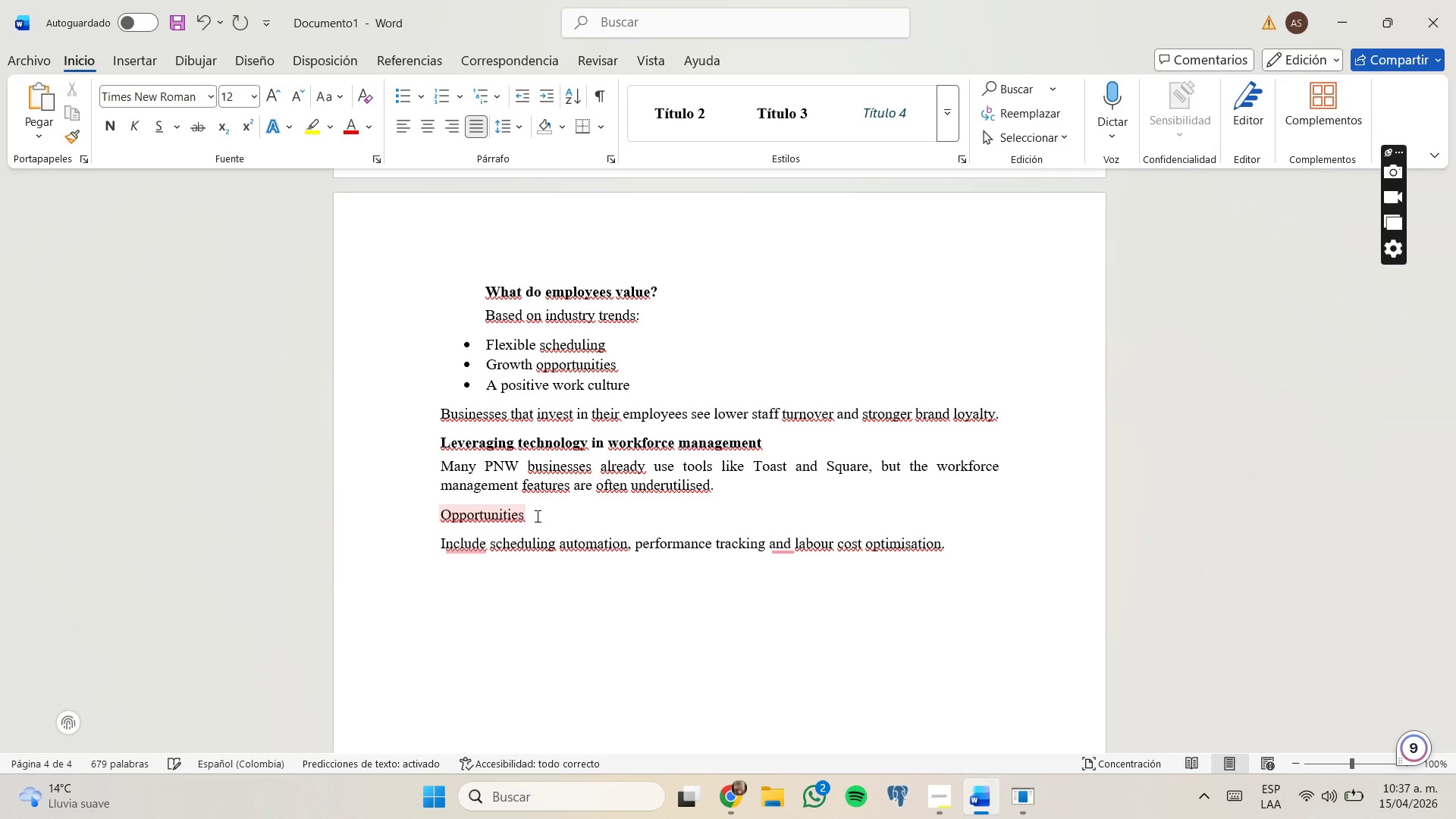 
left_click_drag(start_coordinate=[541, 515], to_coordinate=[433, 513])
 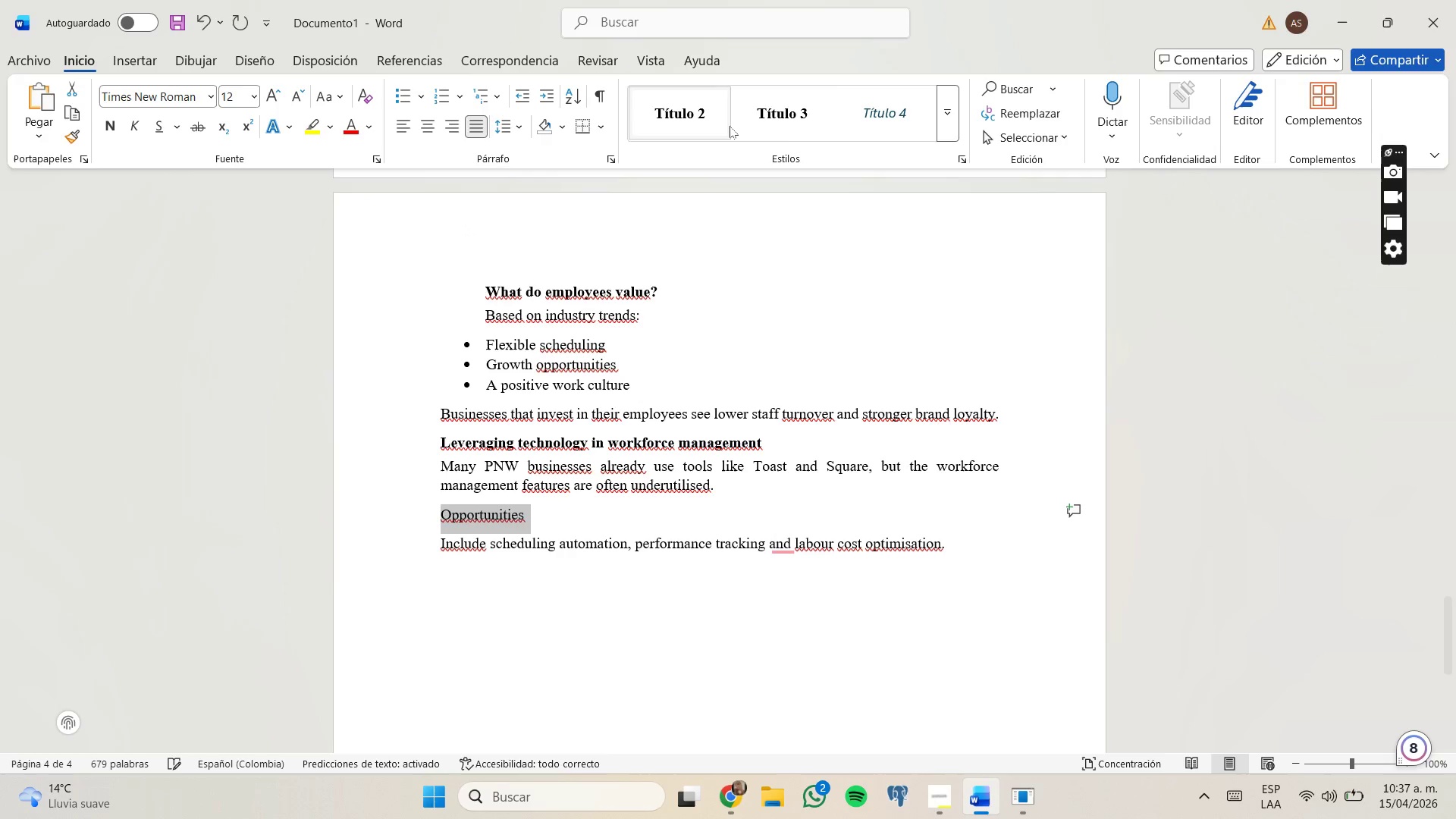 
left_click([780, 125])
 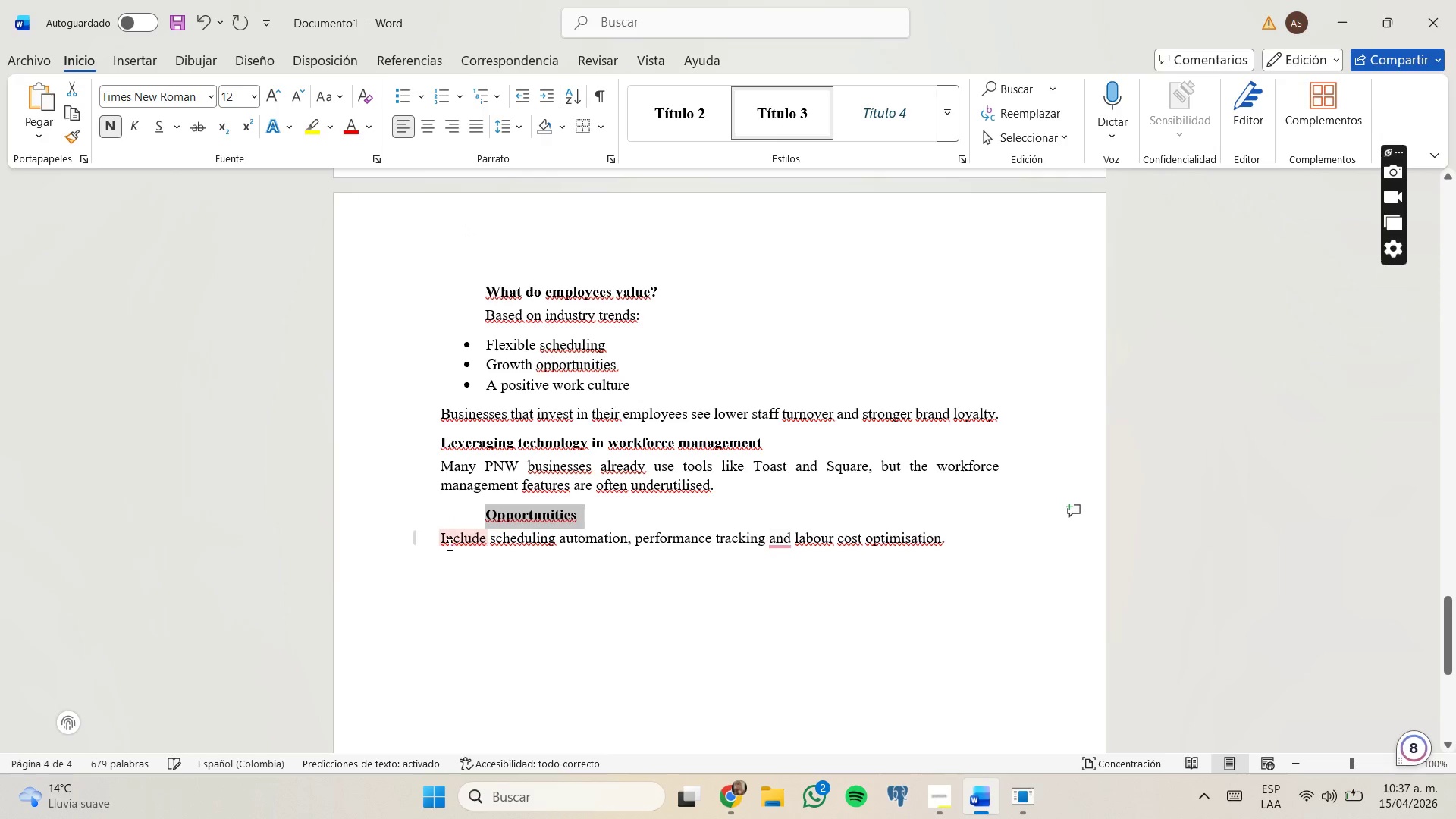 
left_click([438, 543])
 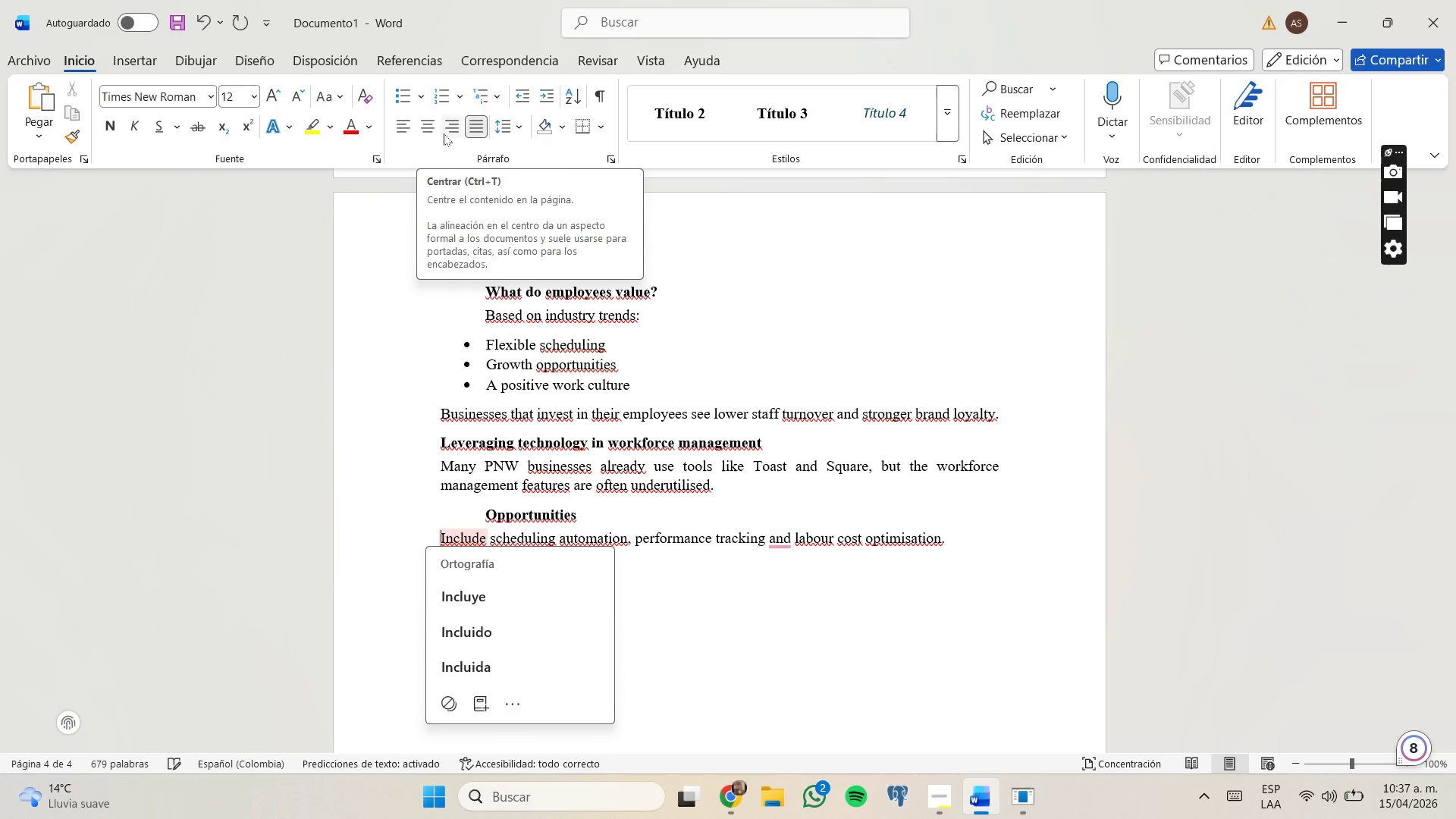 
key(Tab)
 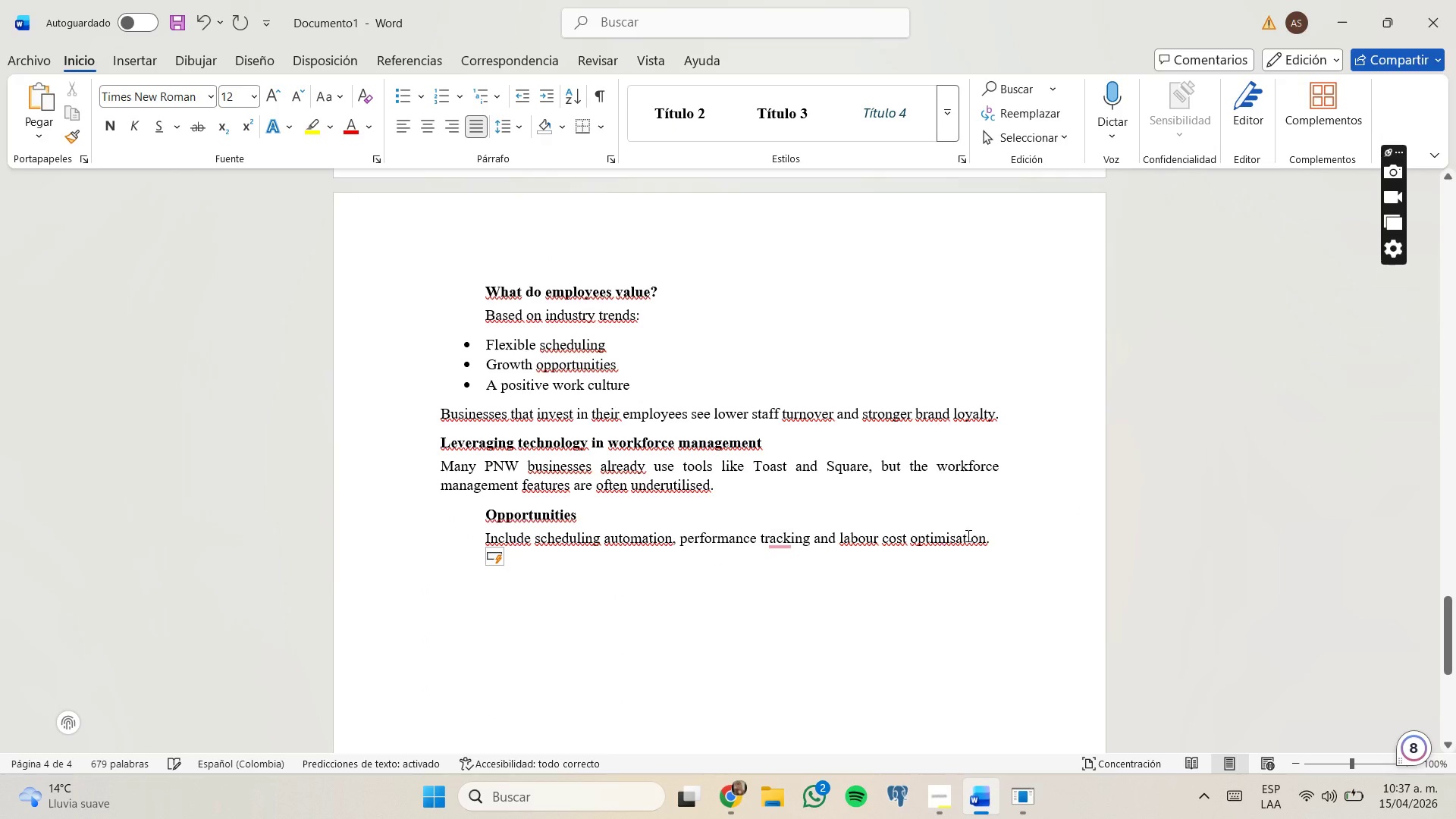 
left_click([1001, 541])
 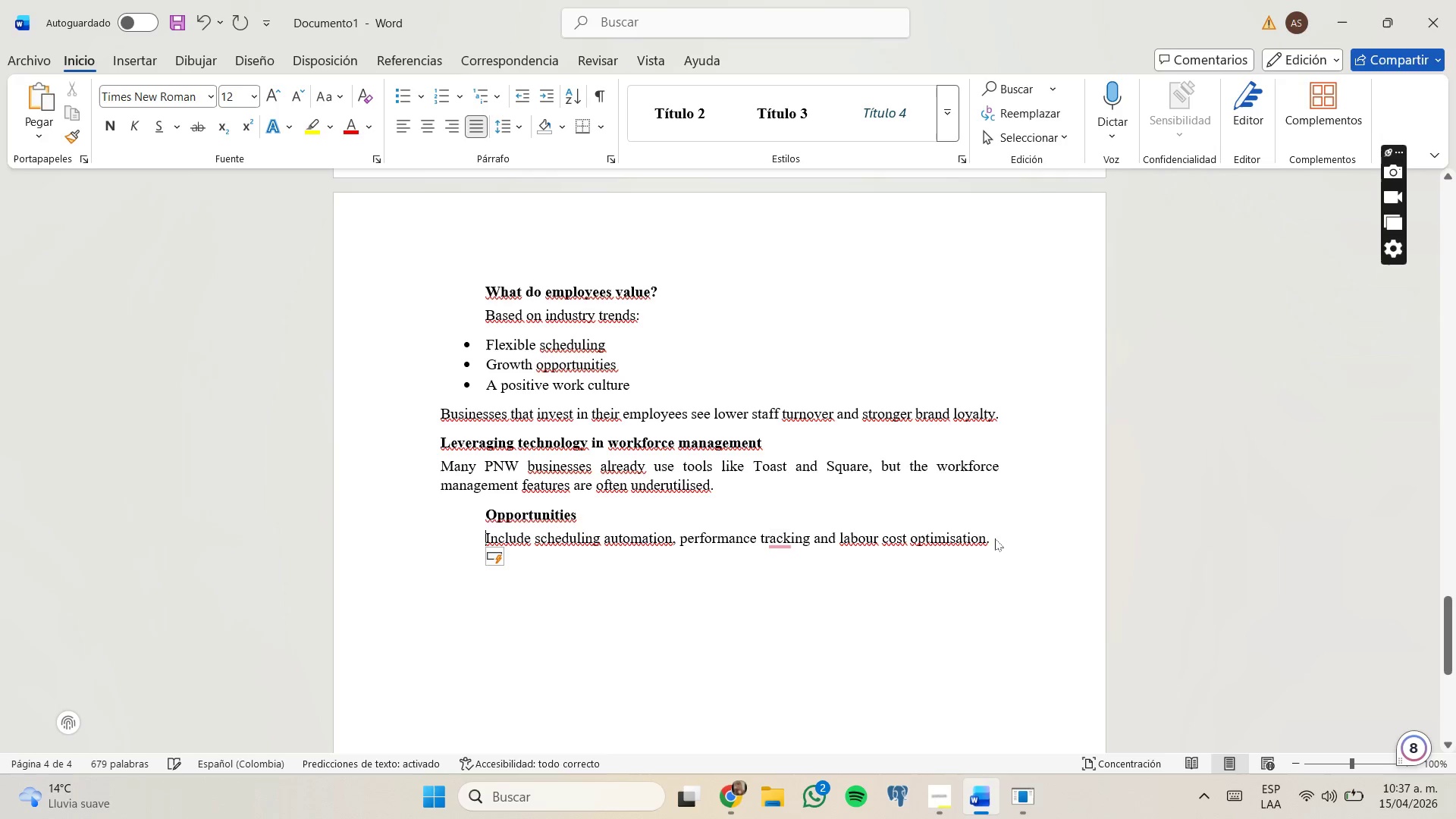 
left_click([992, 538])
 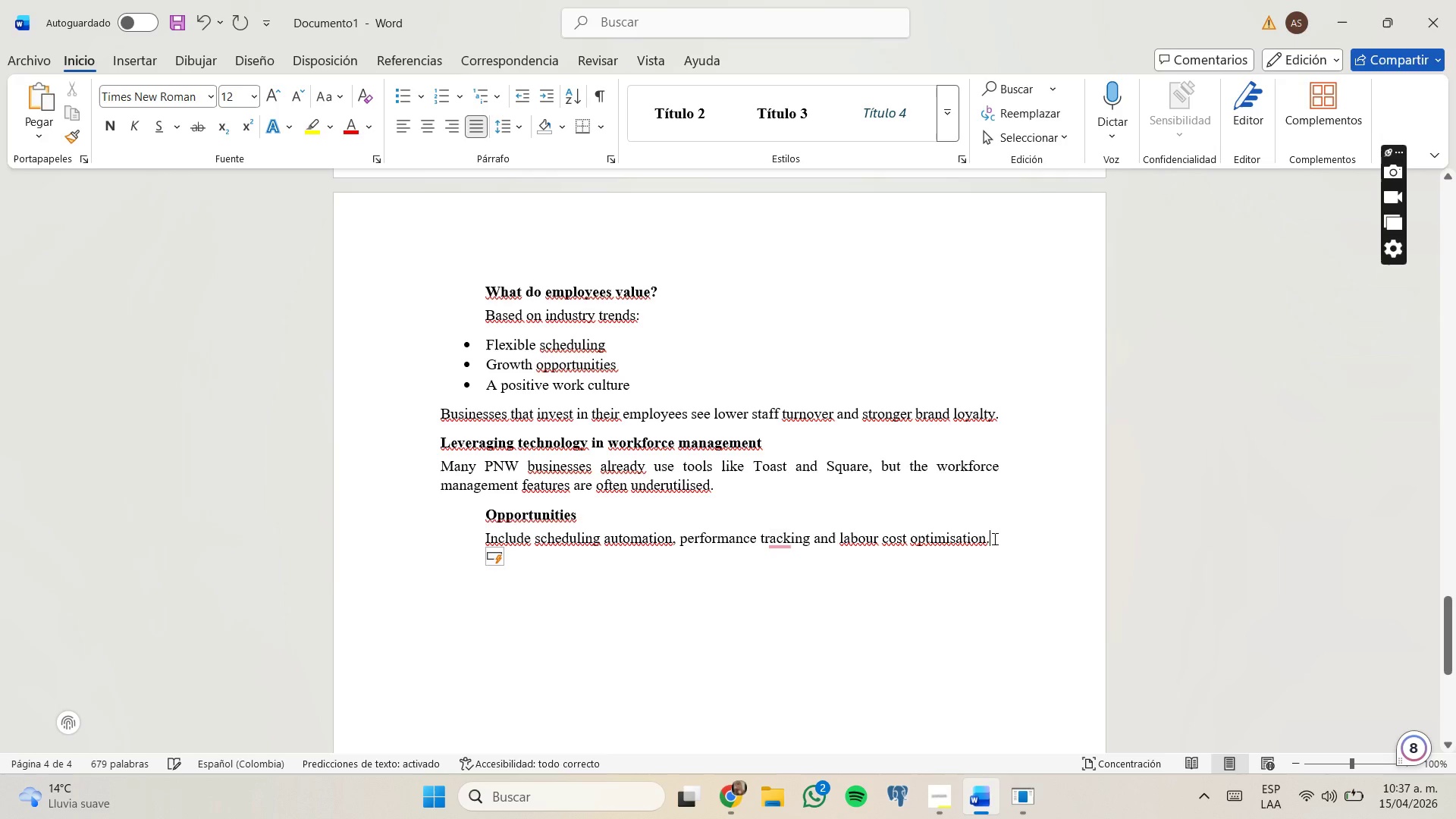 
key(Enter)
 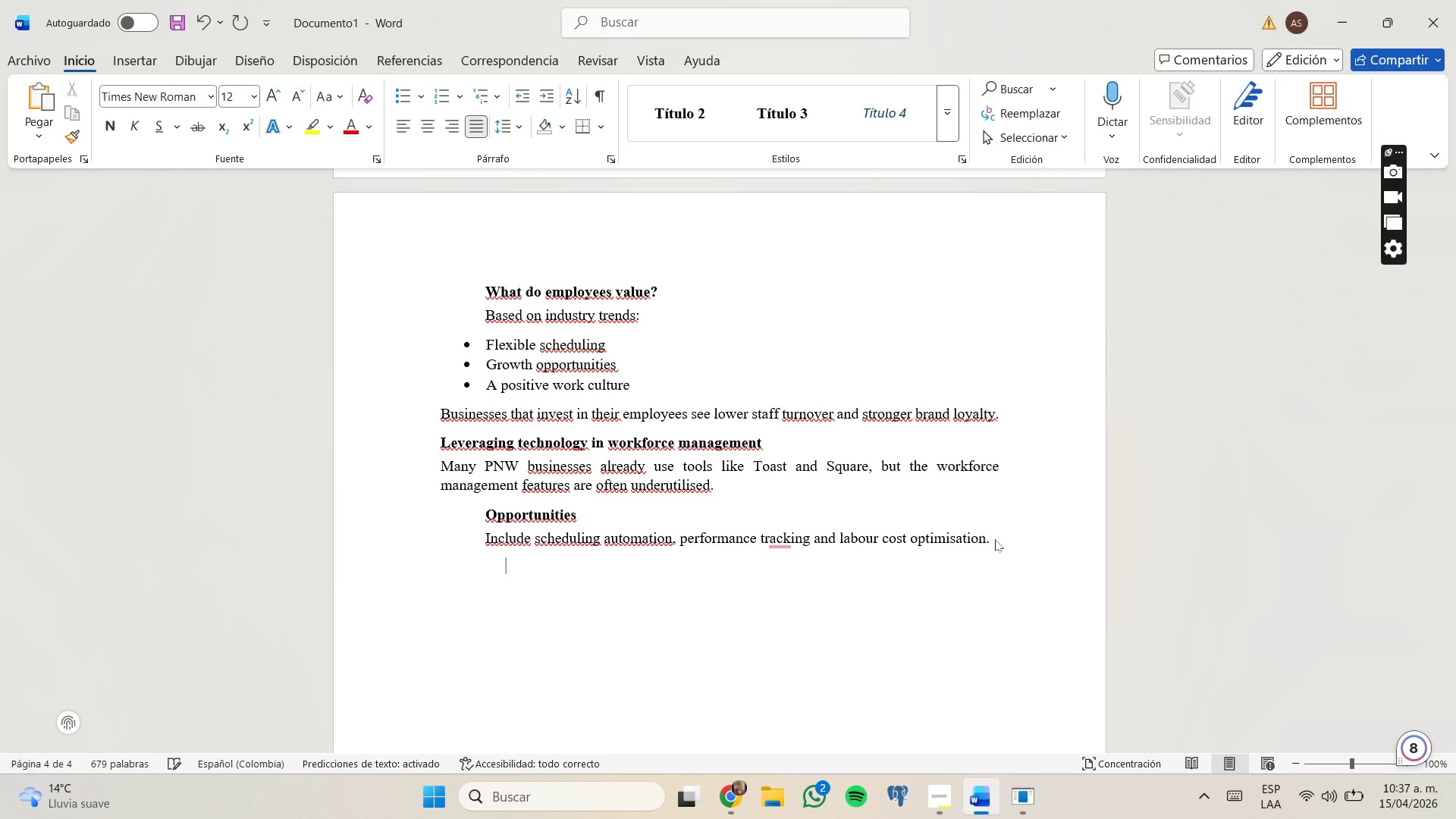 
key(Enter)
 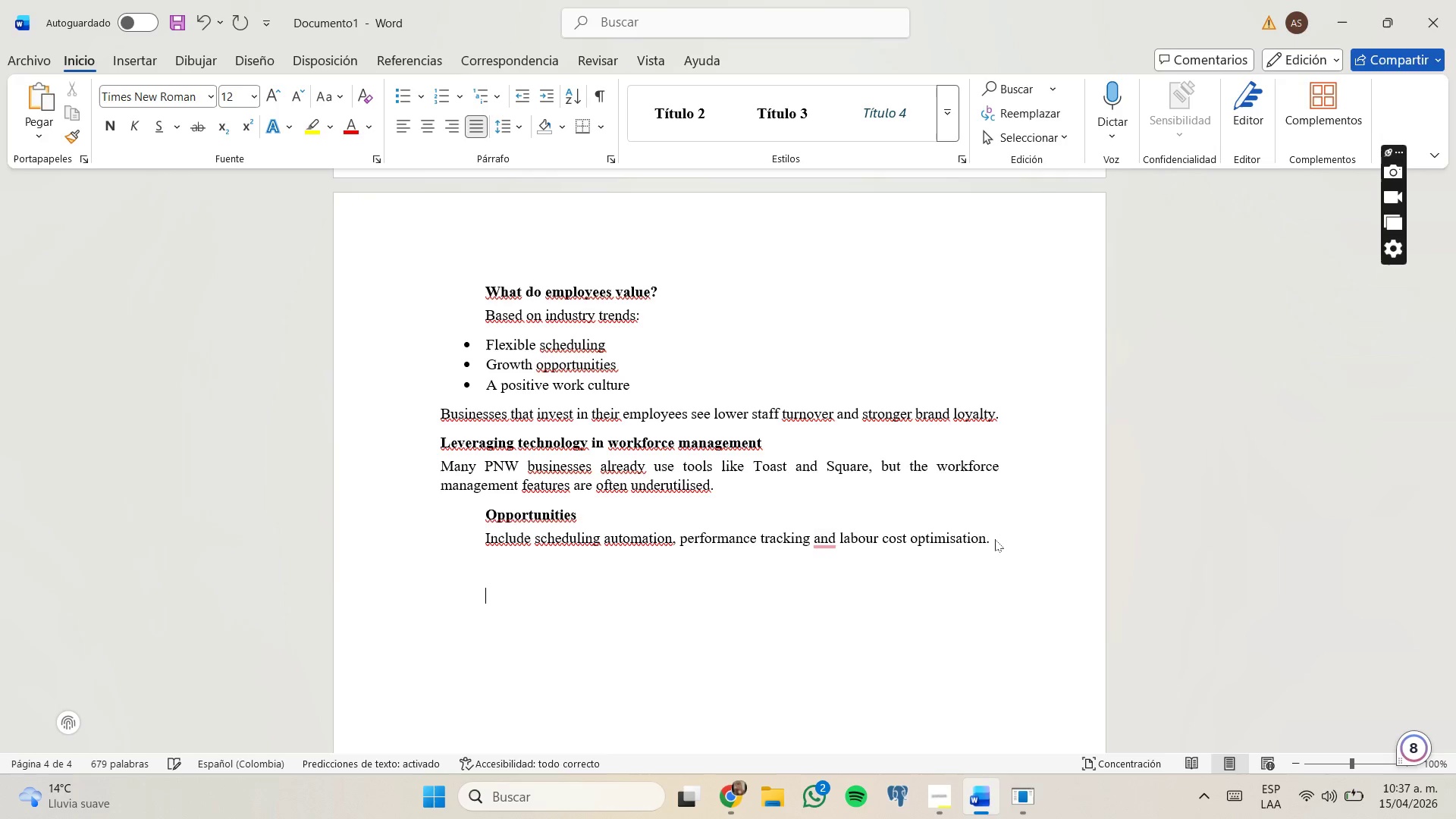 
key(Backspace)
 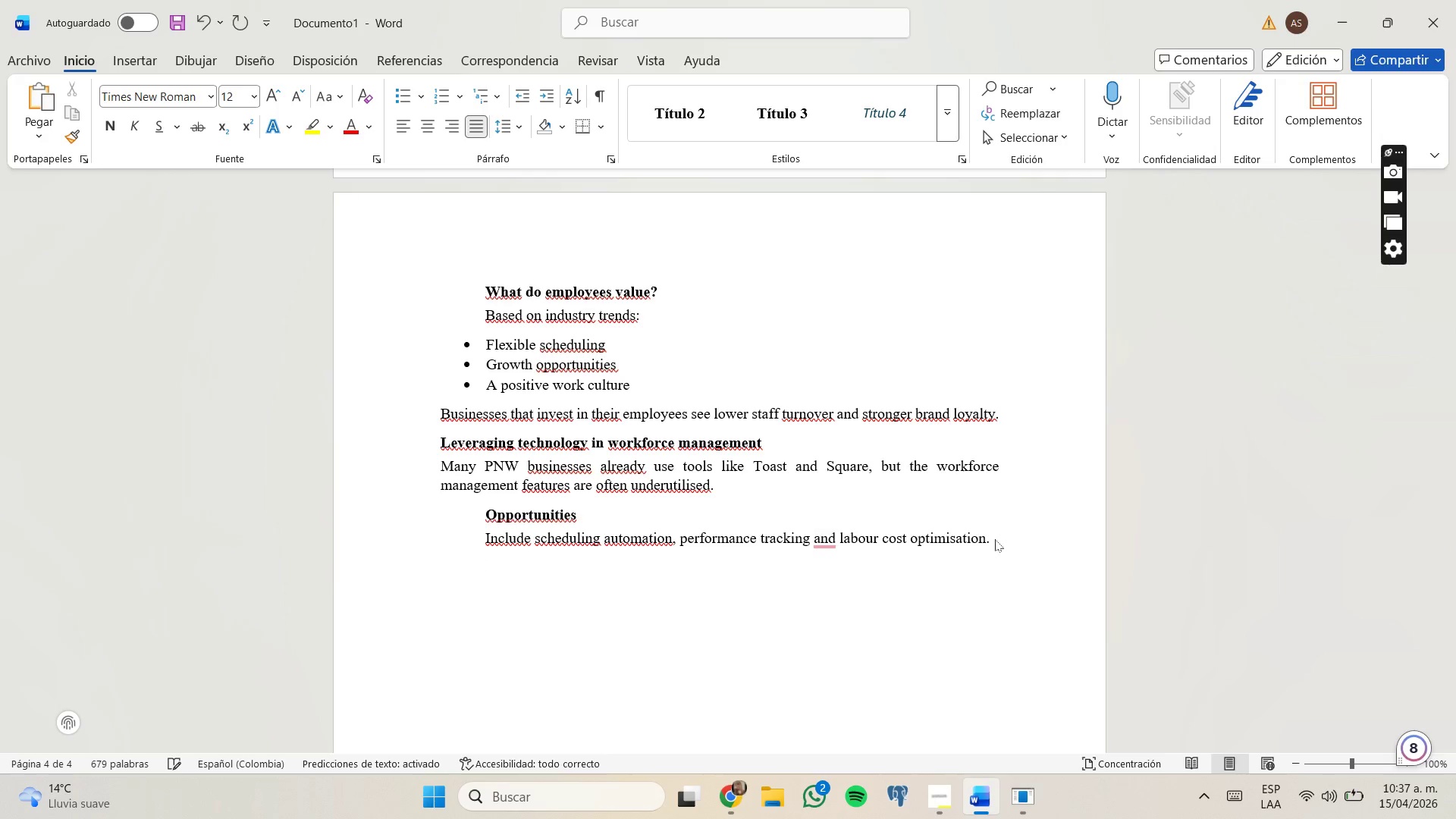 
key(Backspace)
 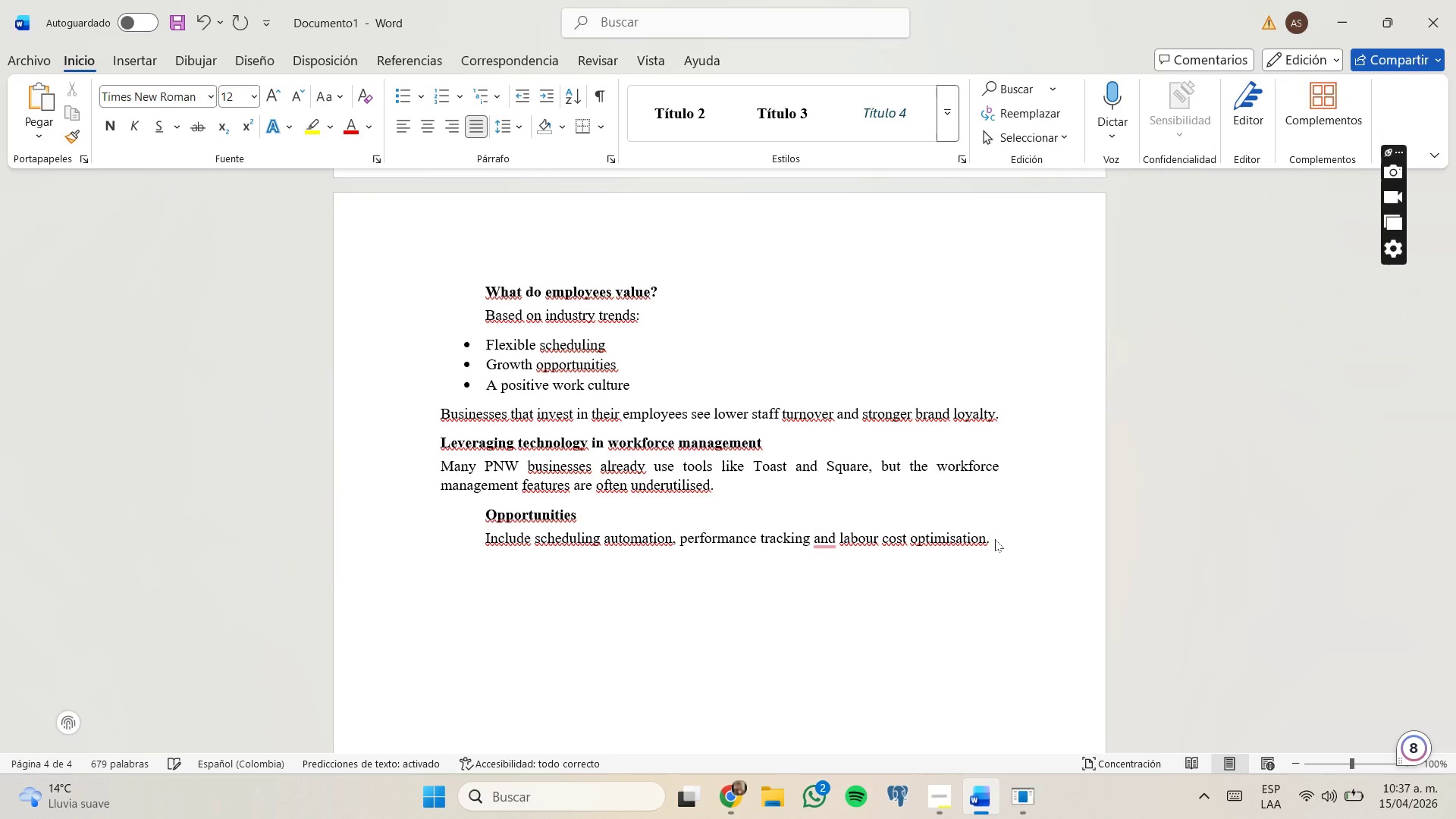 
type(Sacli)
key(Backspace)
key(Backspace)
key(Backspace)
key(Backspace)
key(Backspace)
type(caling without losing your identify)
key(Backspace)
key(Backspace)
type(ty)
 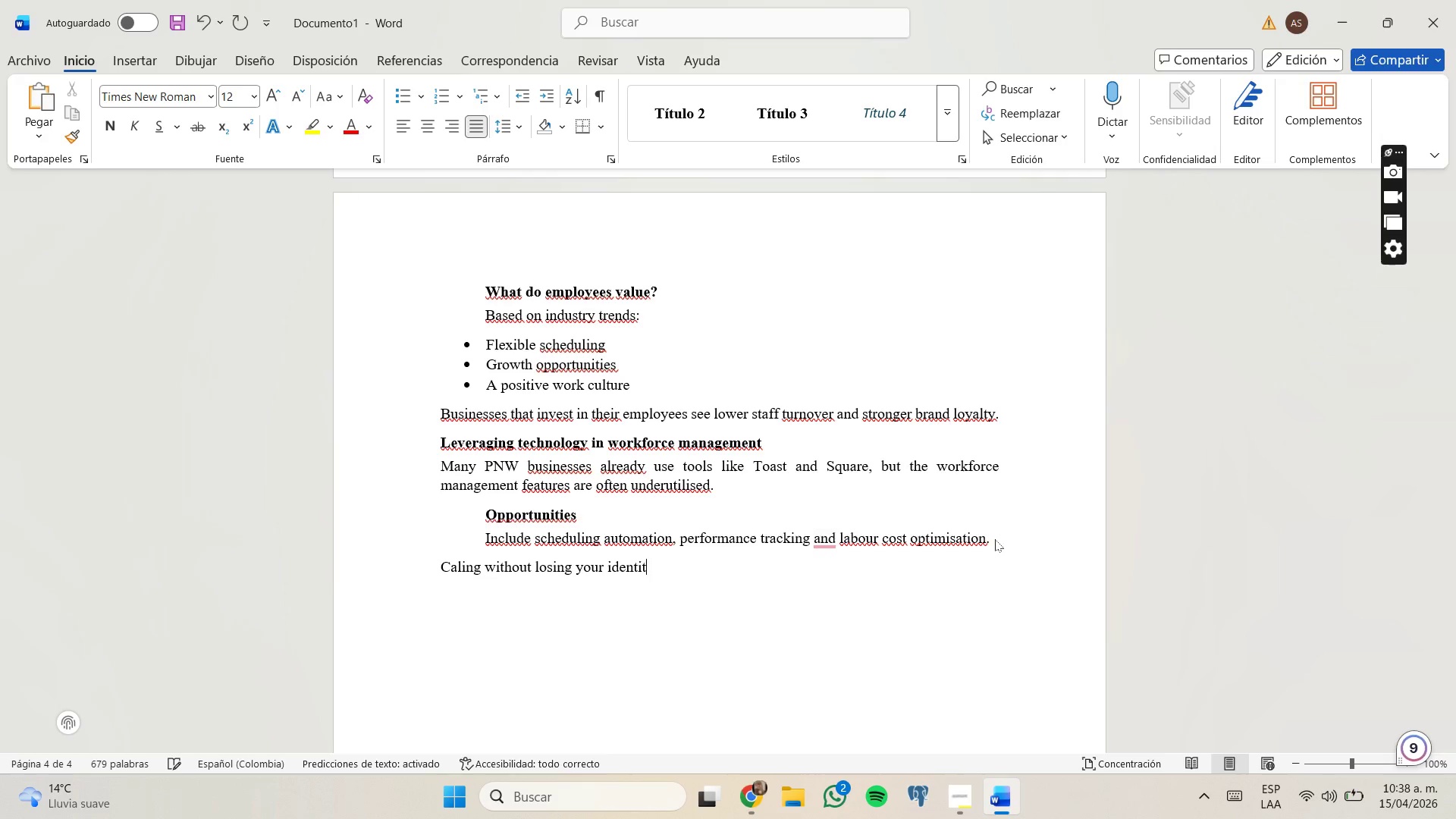 
key(Enter)
 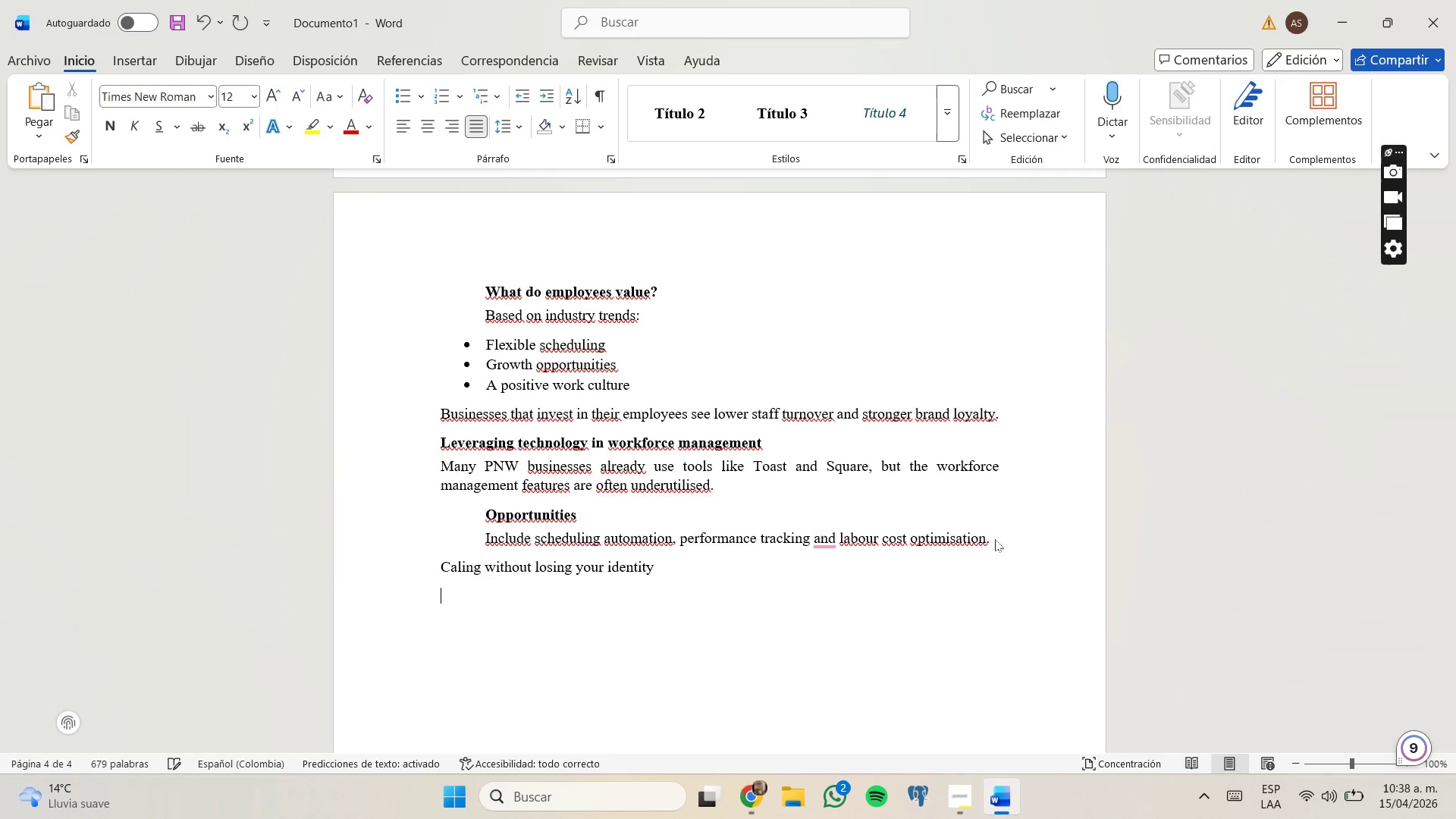 
type(Growth should never come at the cost of what made your brand cu)
key(Backspace)
key(Backspace)
type(successful.)
 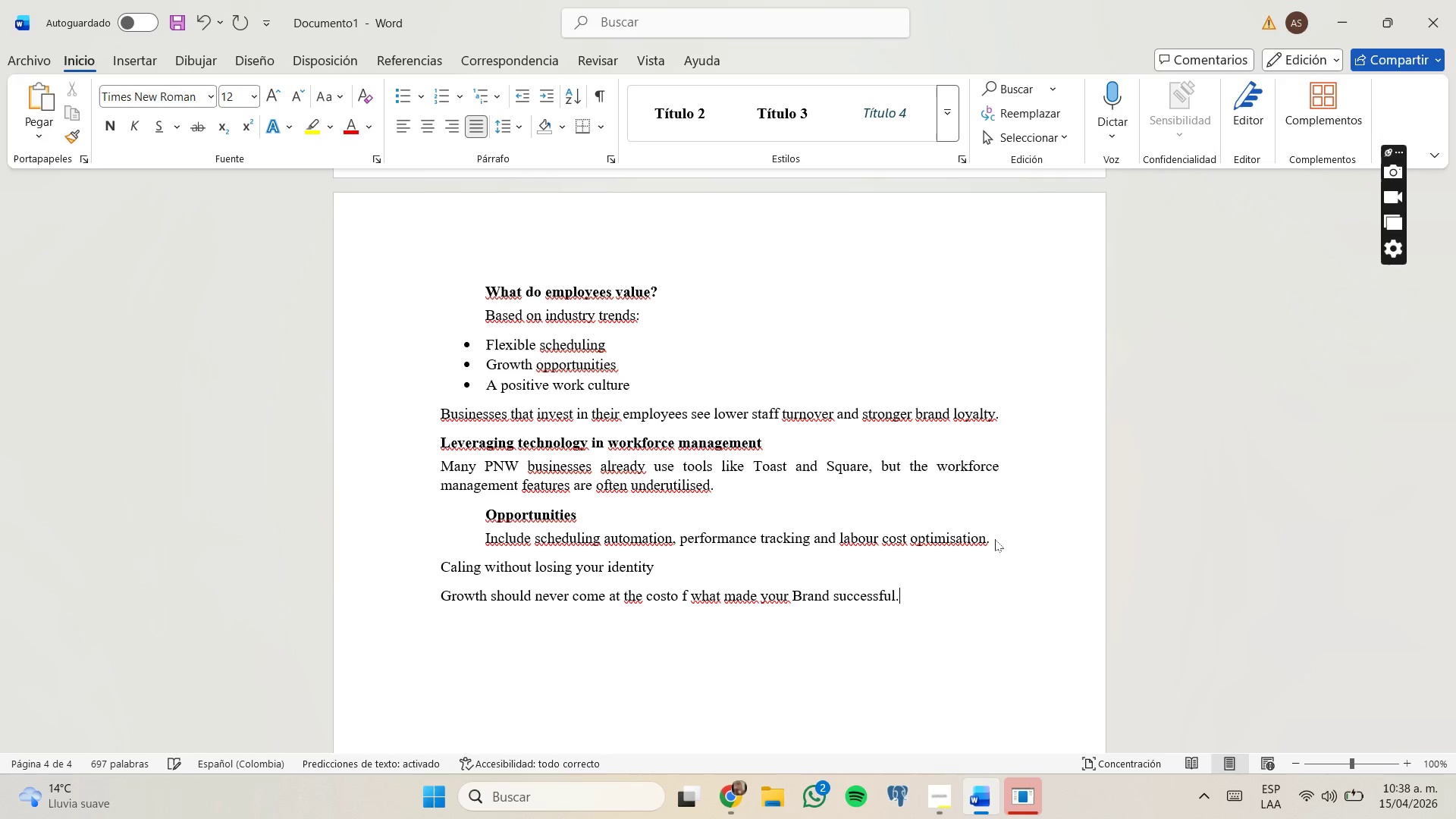 
key(Enter)
 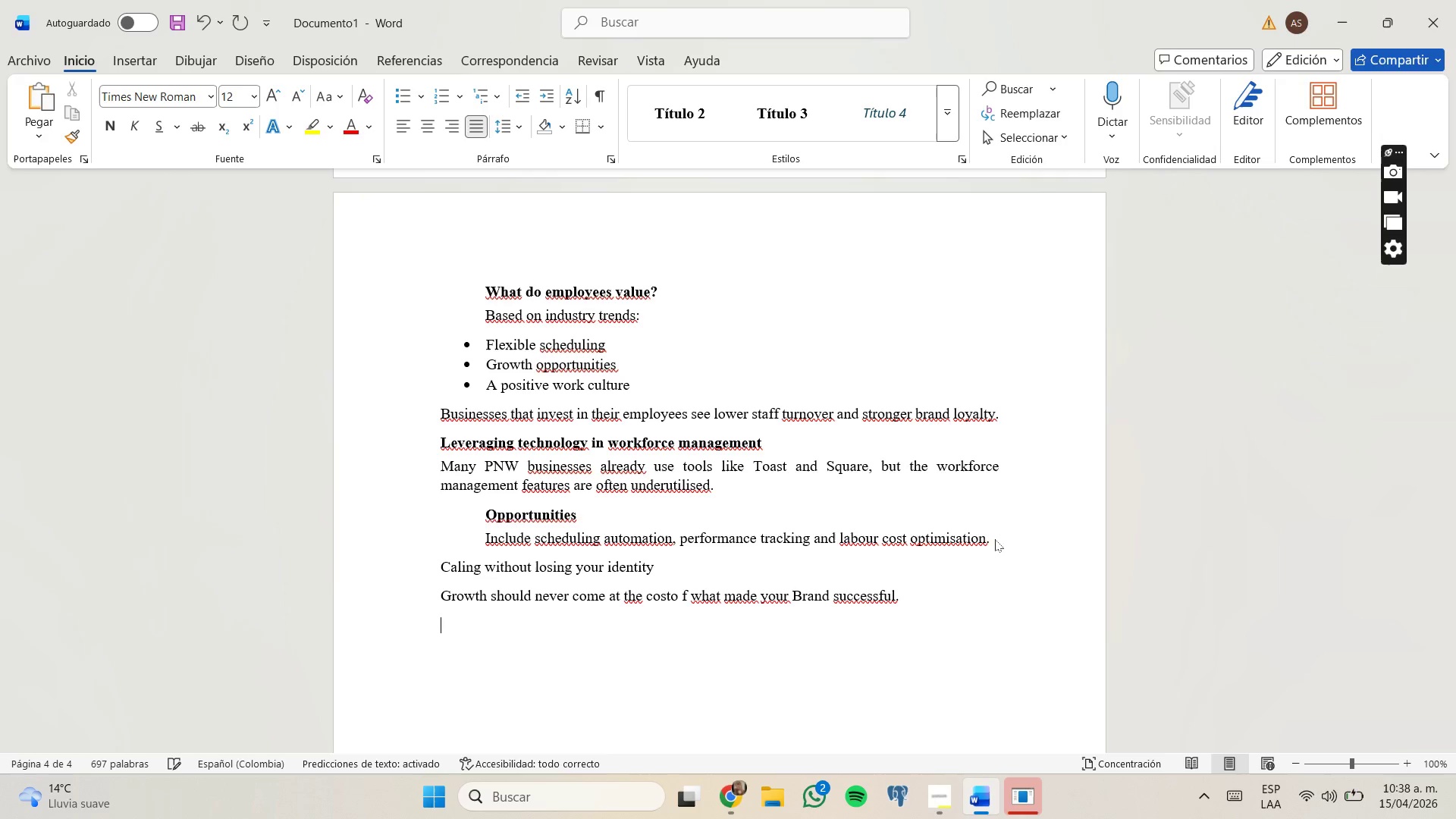 
type(Maintaining )
 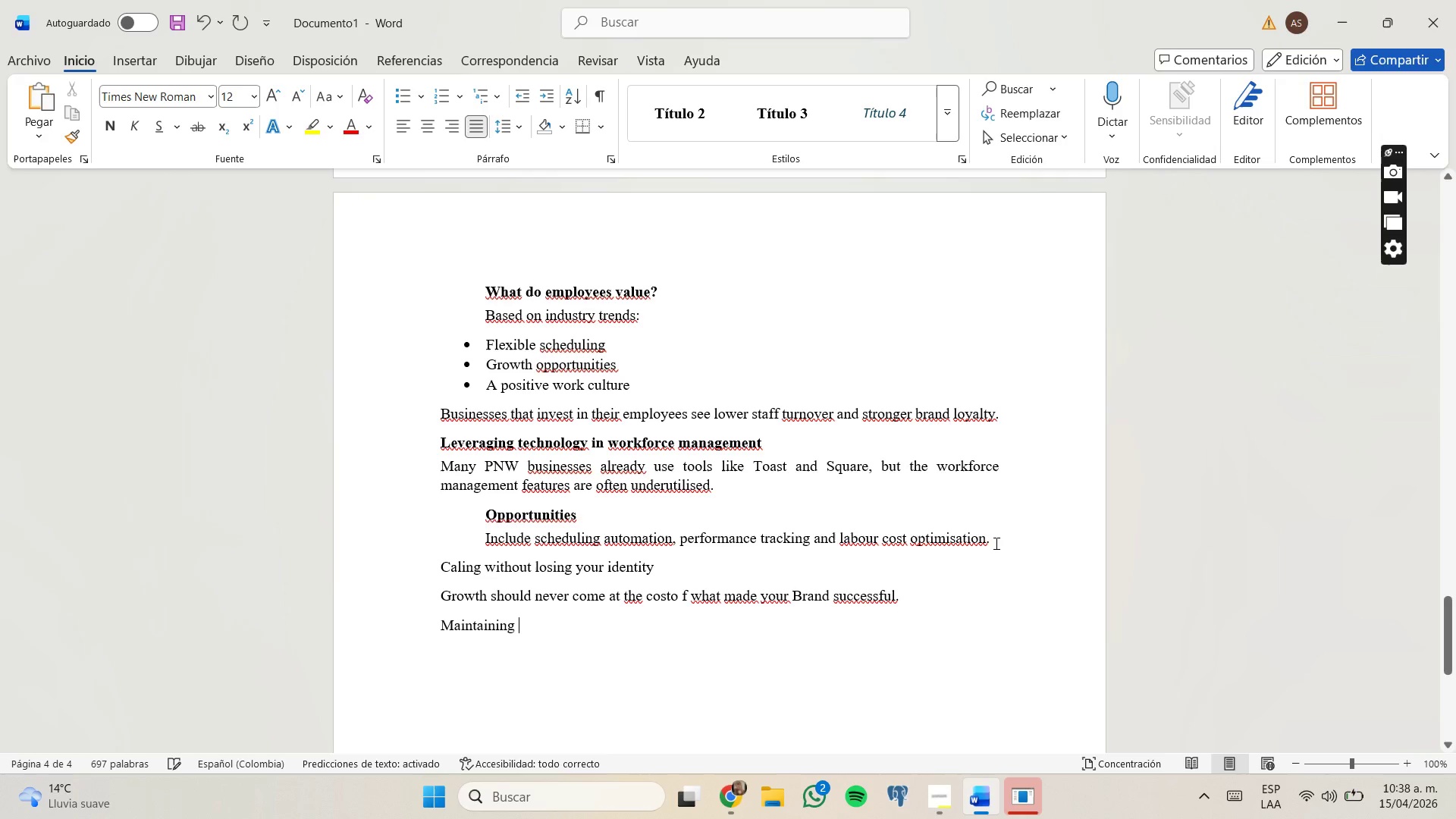 
type(cut)
key(Backspace)
type(lture requeries)
key(Backspace)
key(Backspace)
key(Backspace)
key(Backspace)
 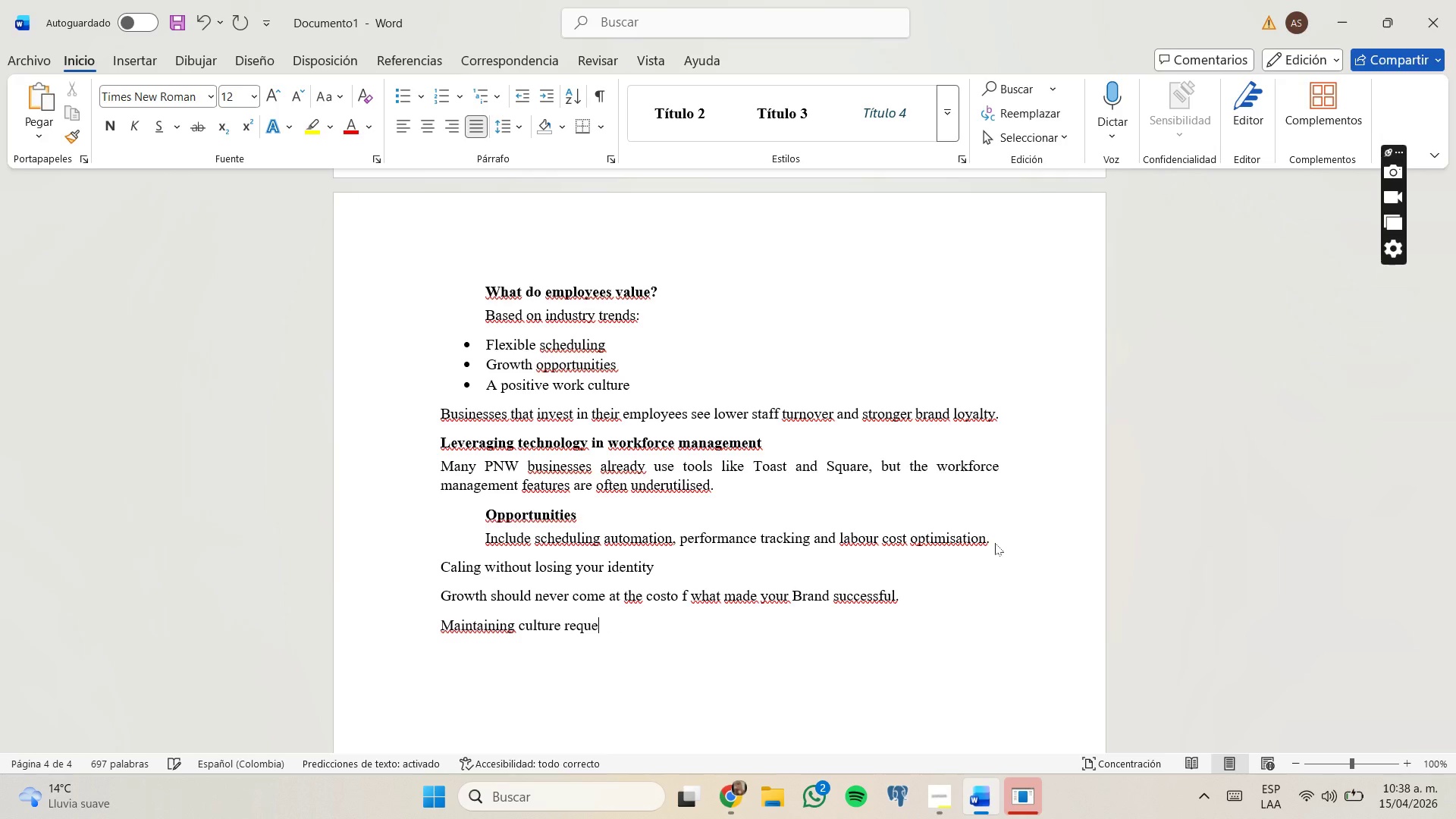 
key(Backspace)
type(ires.)
key(Backspace)
 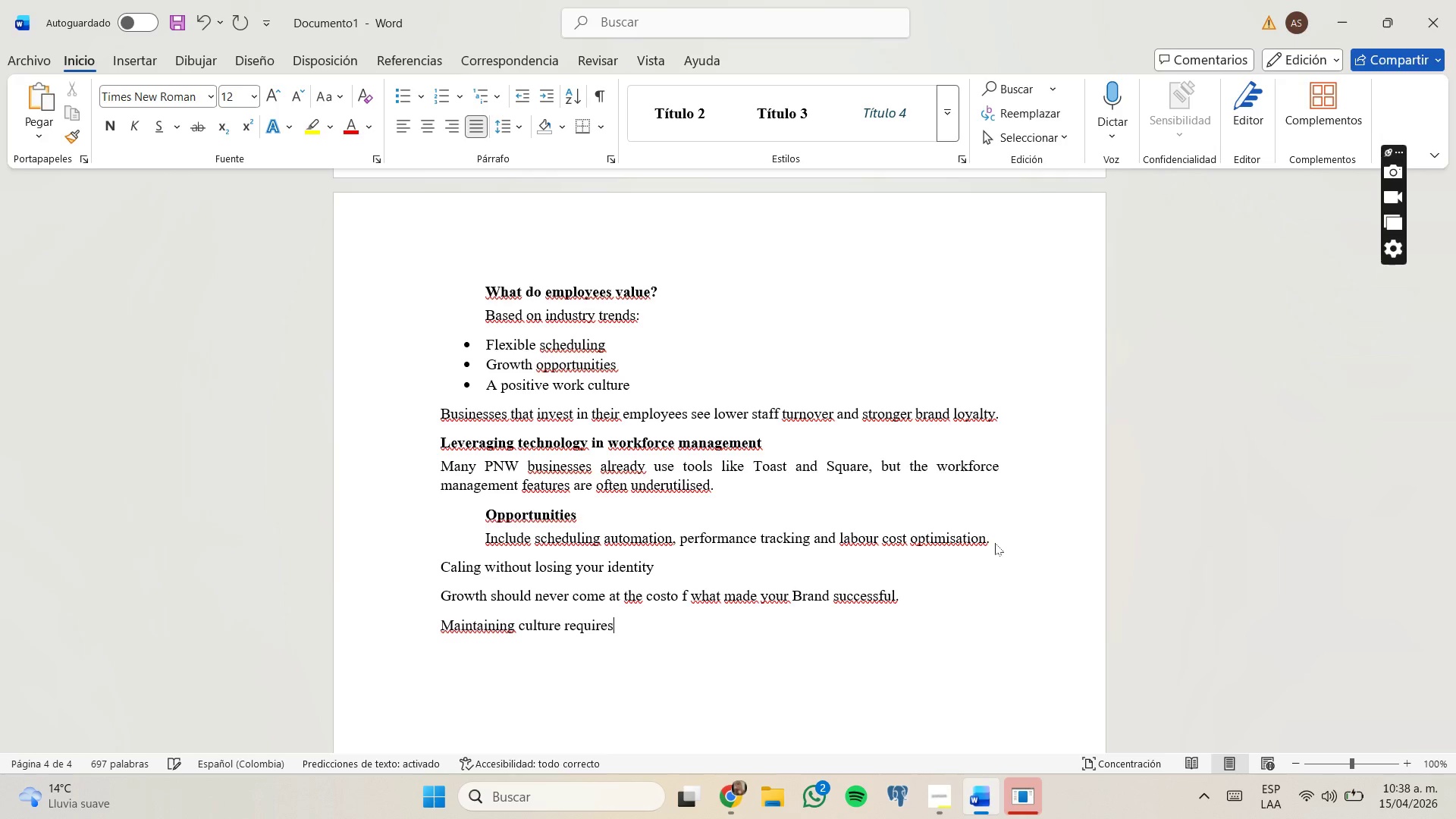 
key(Enter)
 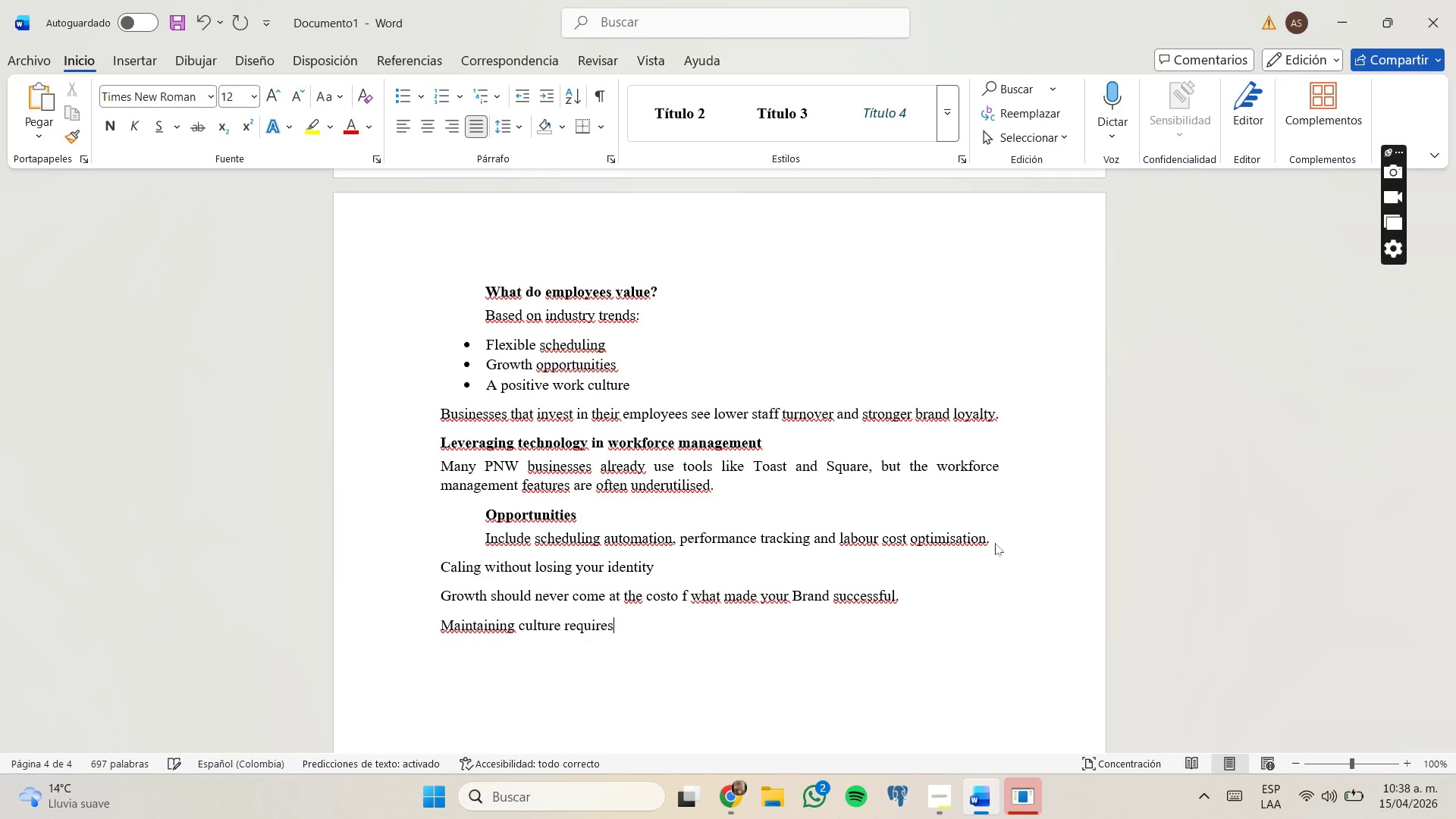 
type(Clear communication, strong leadership, consistent values)
 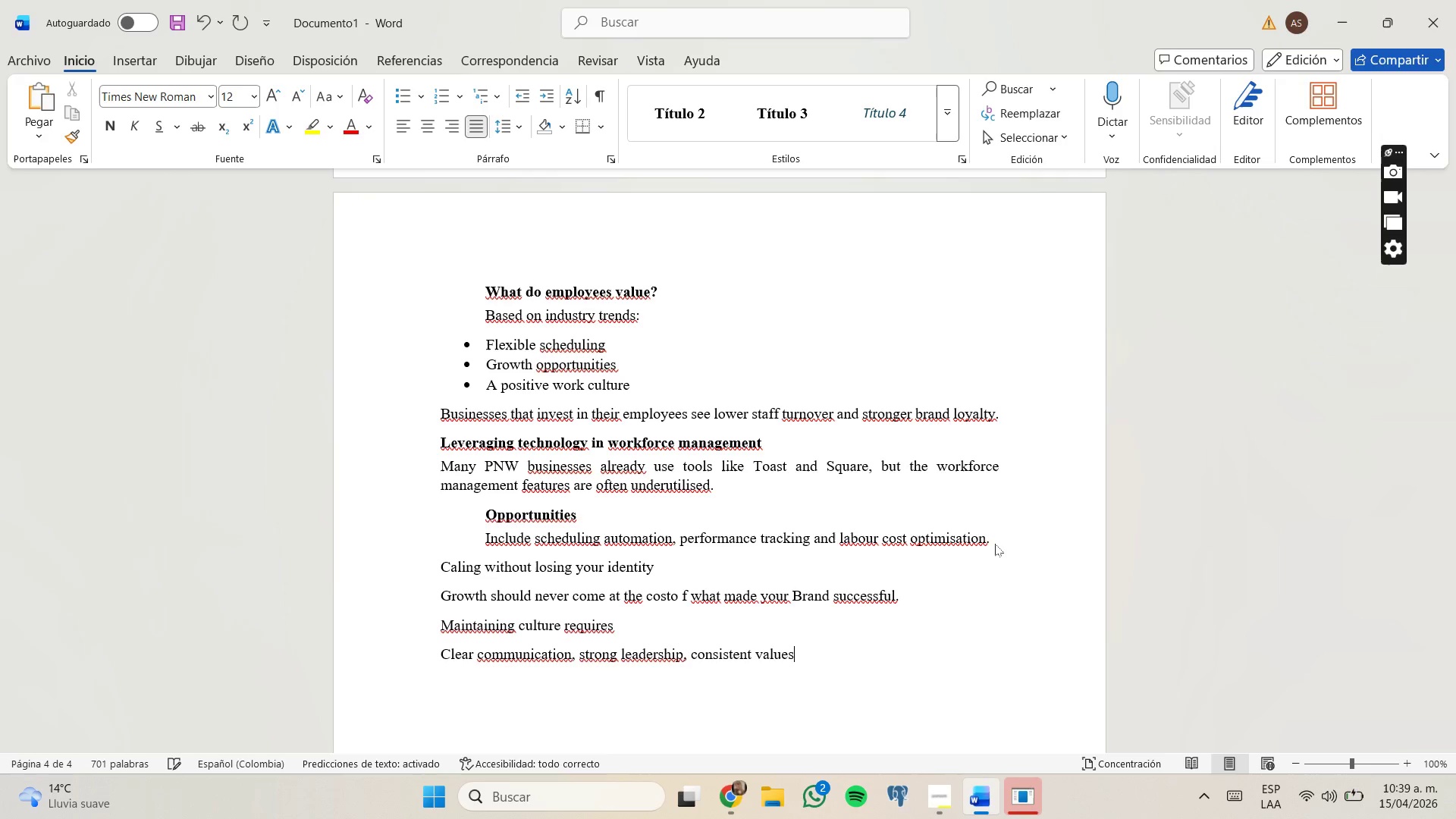 
key(Enter)
 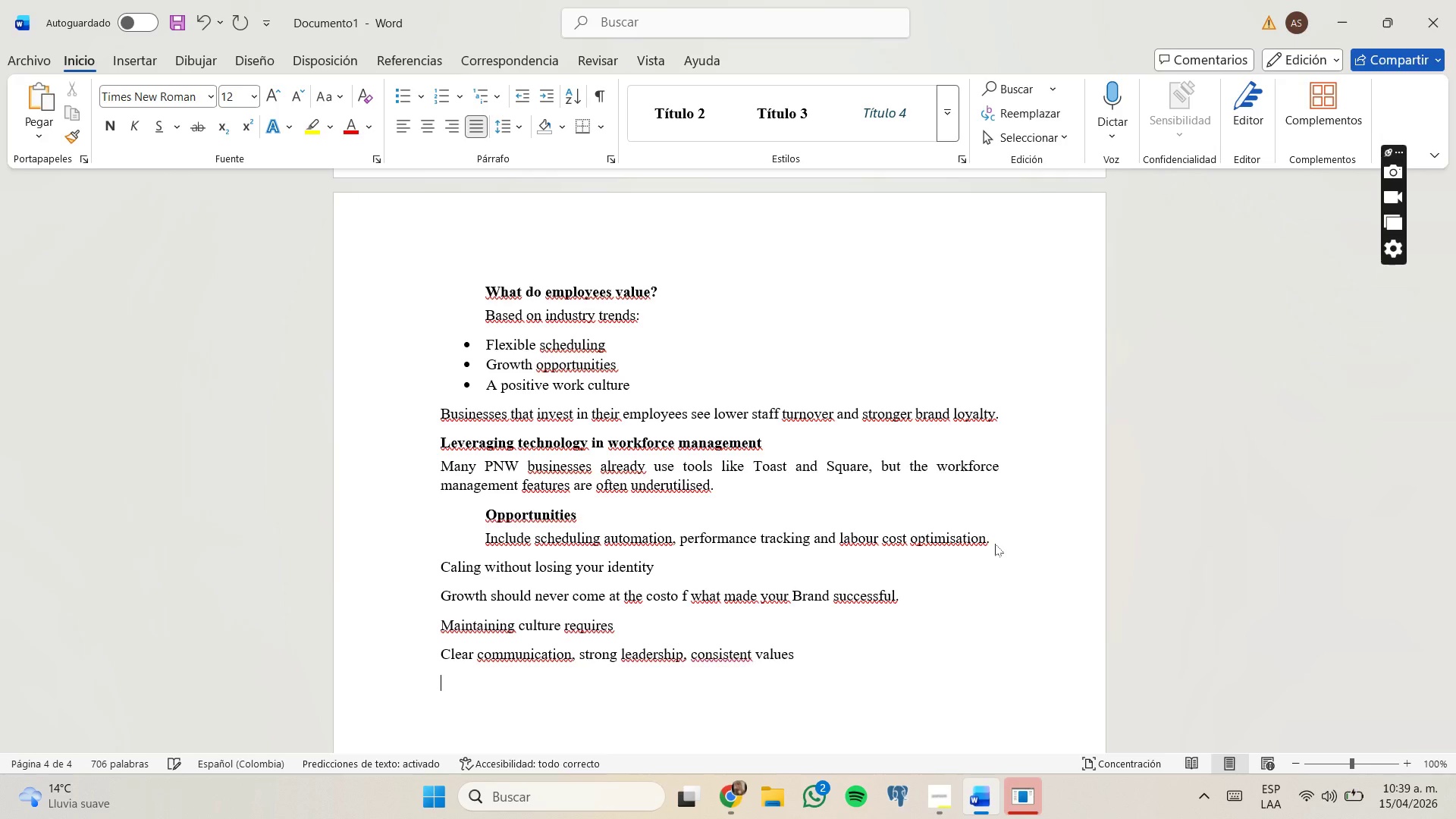 
type(The talent war in the PNW ir)
key(Backspace)
type(s real -  but it can be wom)
key(Backspace)
type(n. By focusing on culture, training, and relati)
key(Backspace)
key(Backspace)
key(Backspace)
key(Backspace)
type(tention, juice a)
key(Backspace)
type(bar owners can scale their teams suste)
key(Backspace)
type(ainably while preserving the essence of their brand.)
 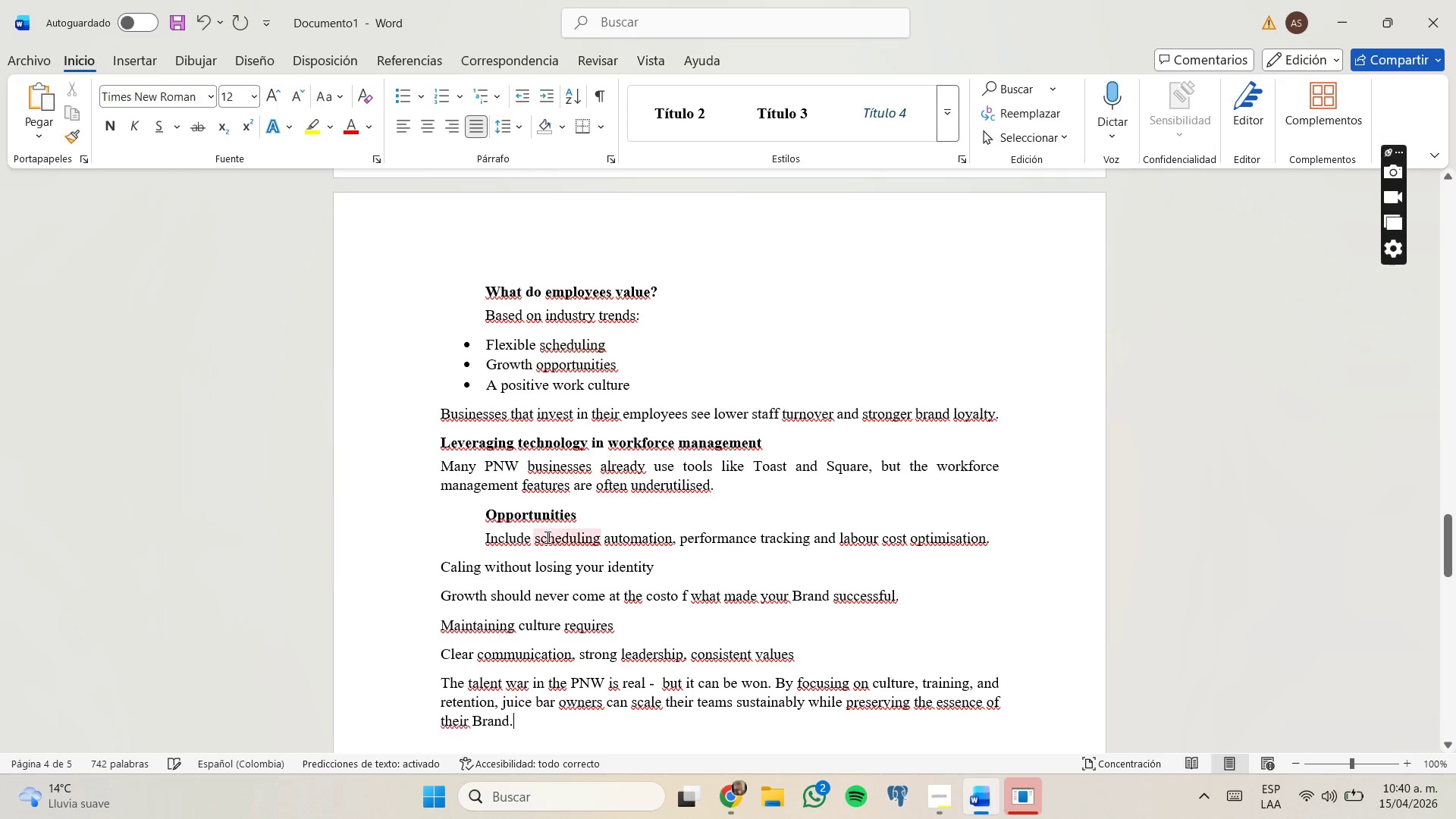 
wait(6.38)
 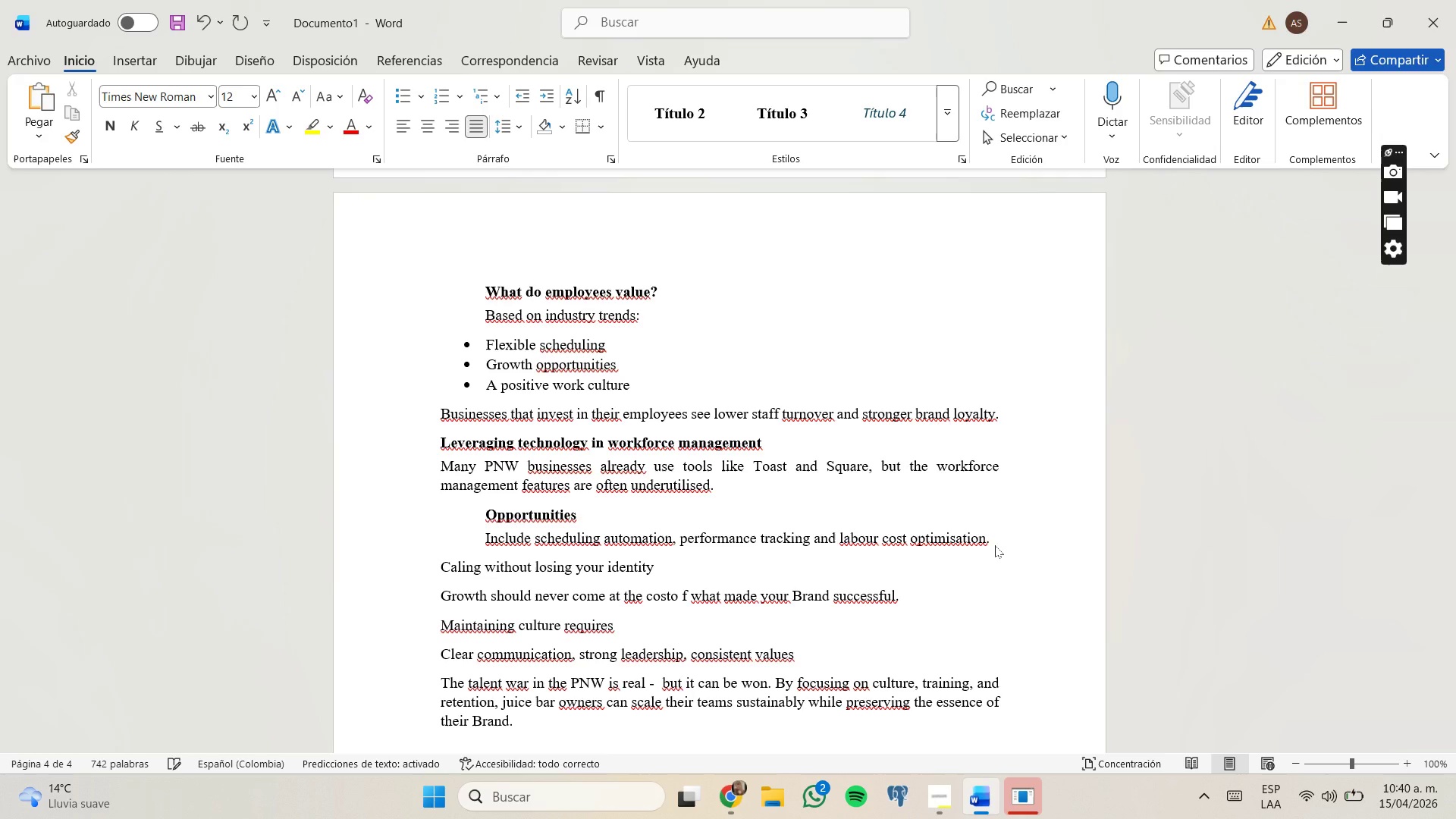 
scroll: coordinate [463, 561], scroll_direction: down, amount: 2.0
 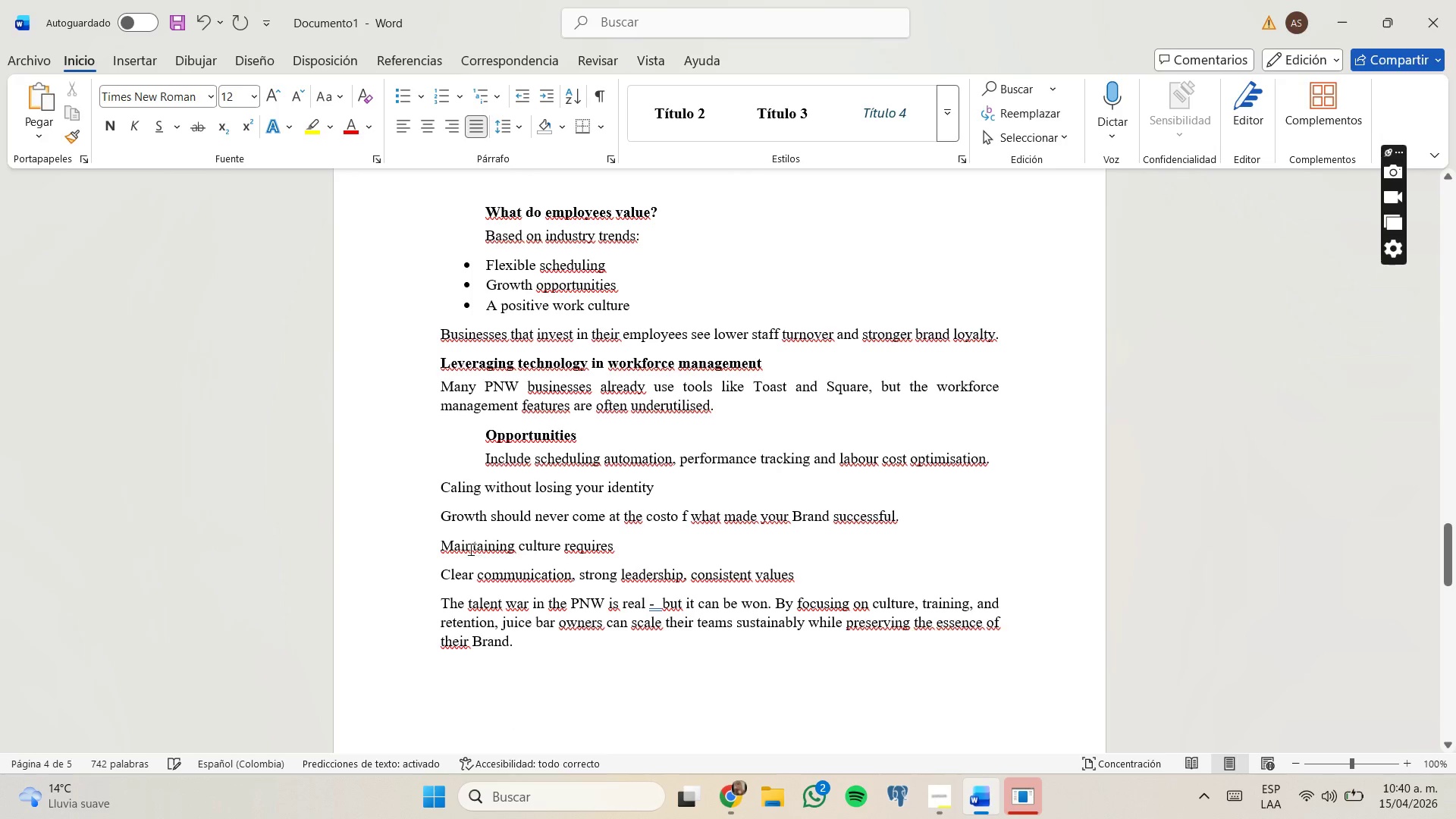 
left_click([441, 482])
 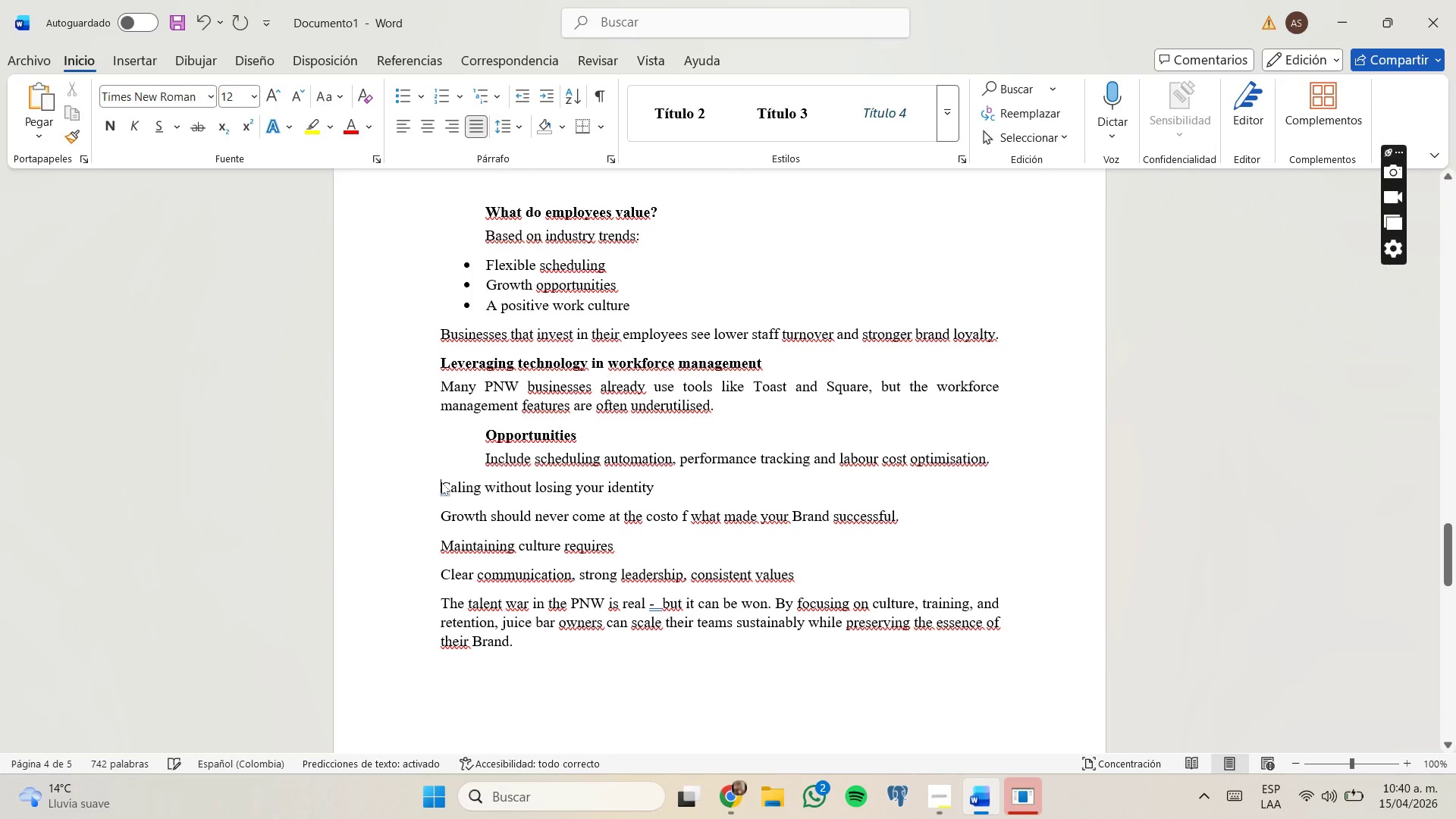 
key(CapsLock)
 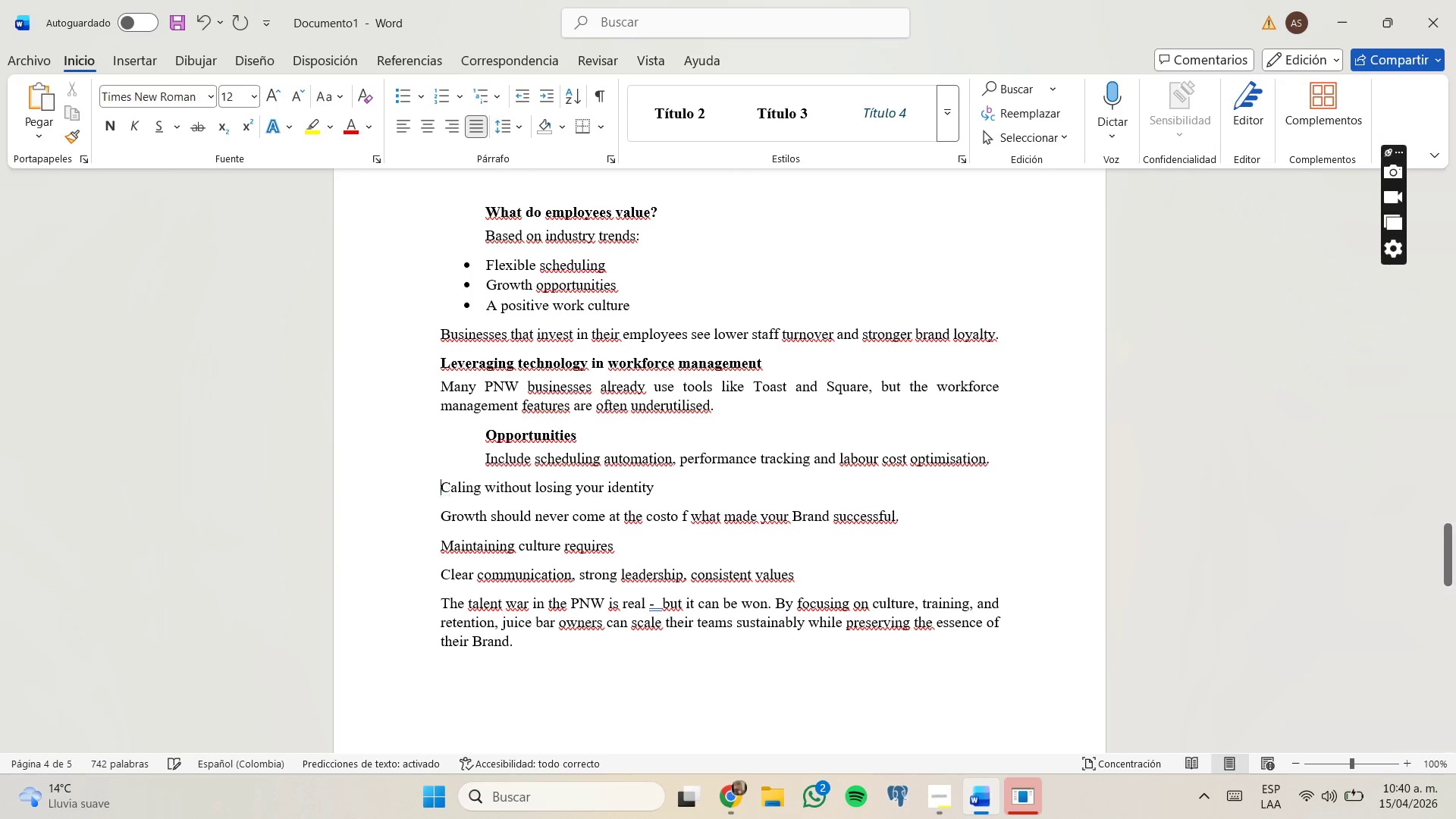 
key(S)
 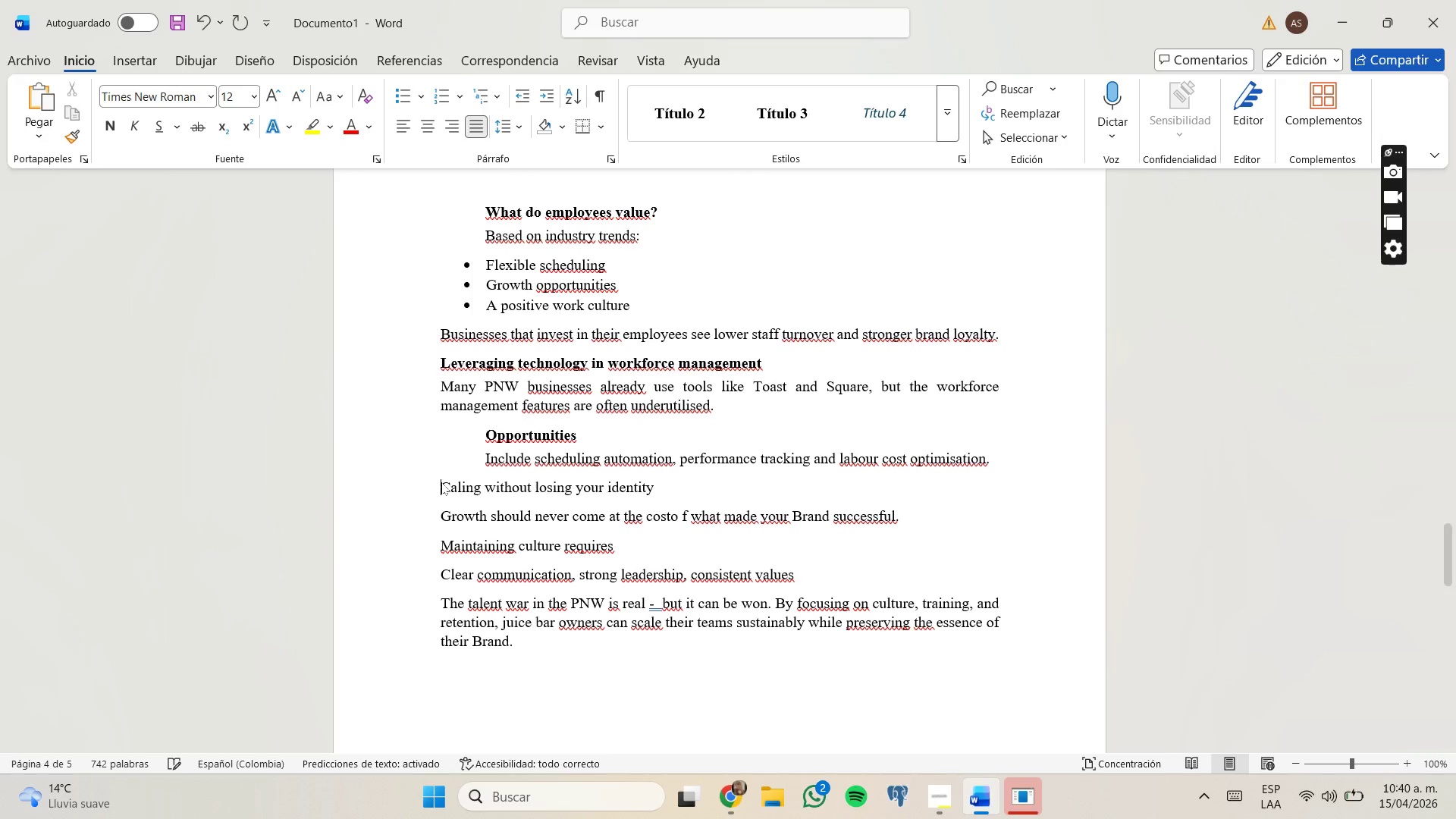 
key(CapsLock)
 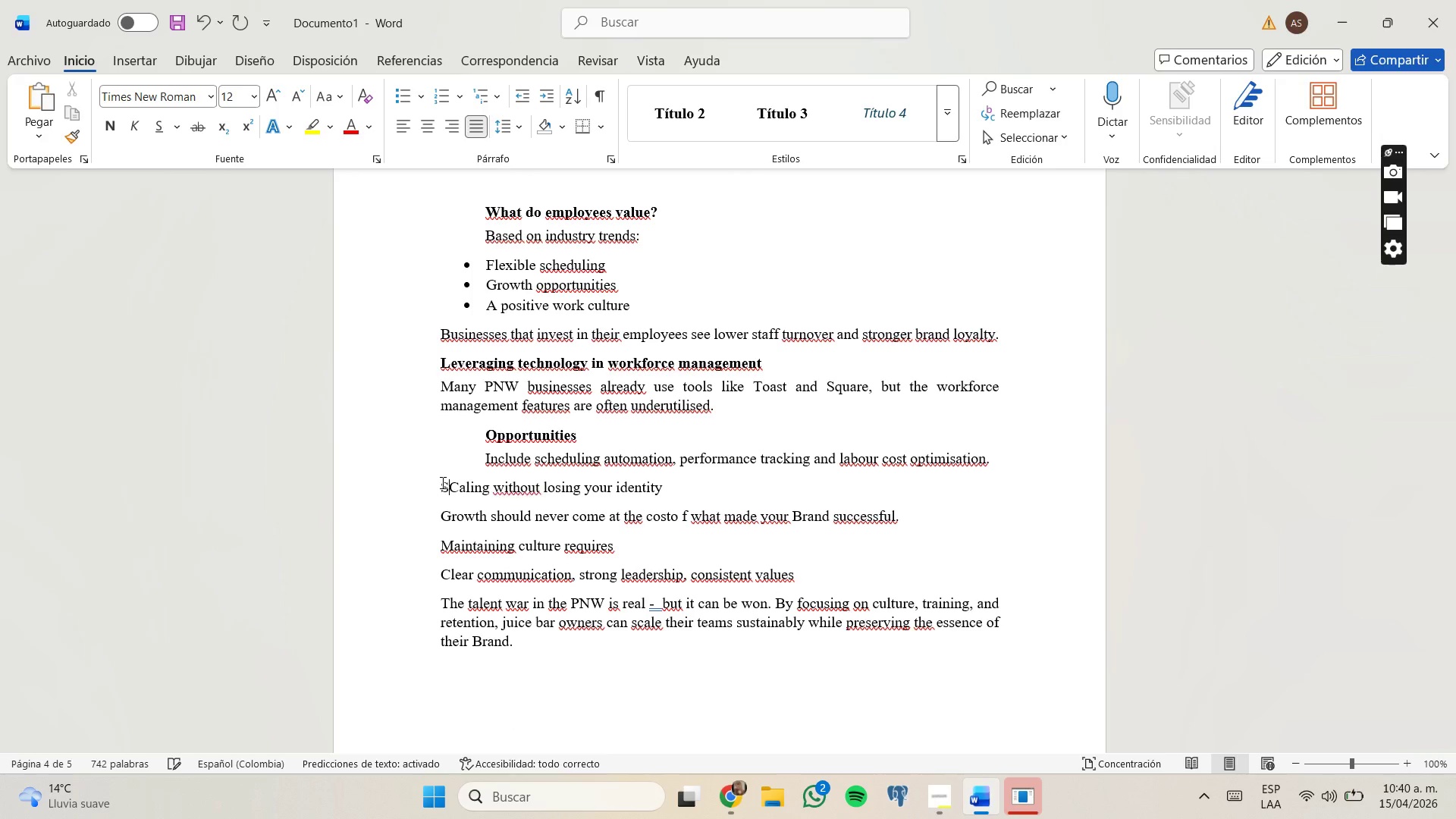 
key(ArrowRight)
 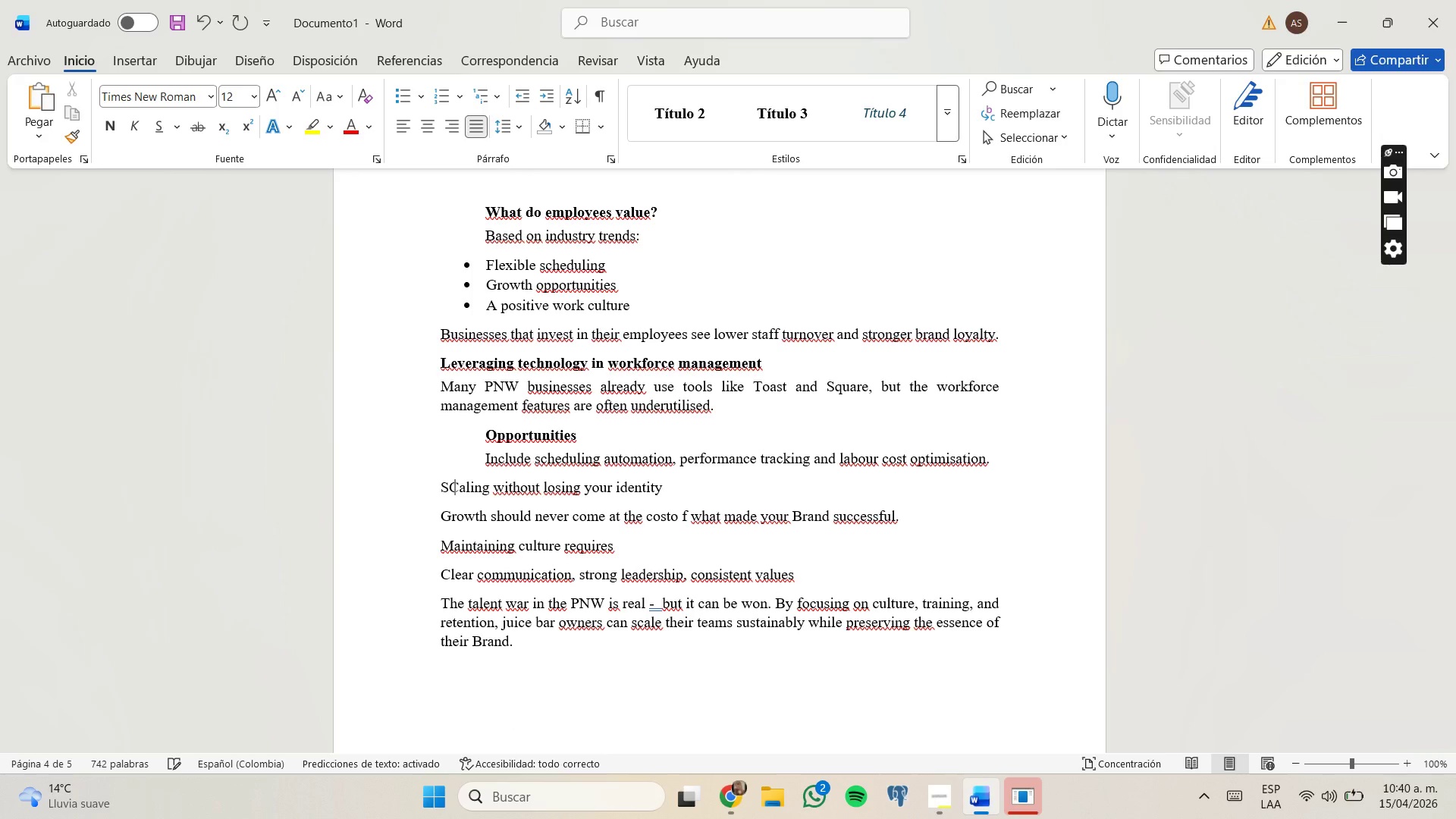 
key(Backspace)
 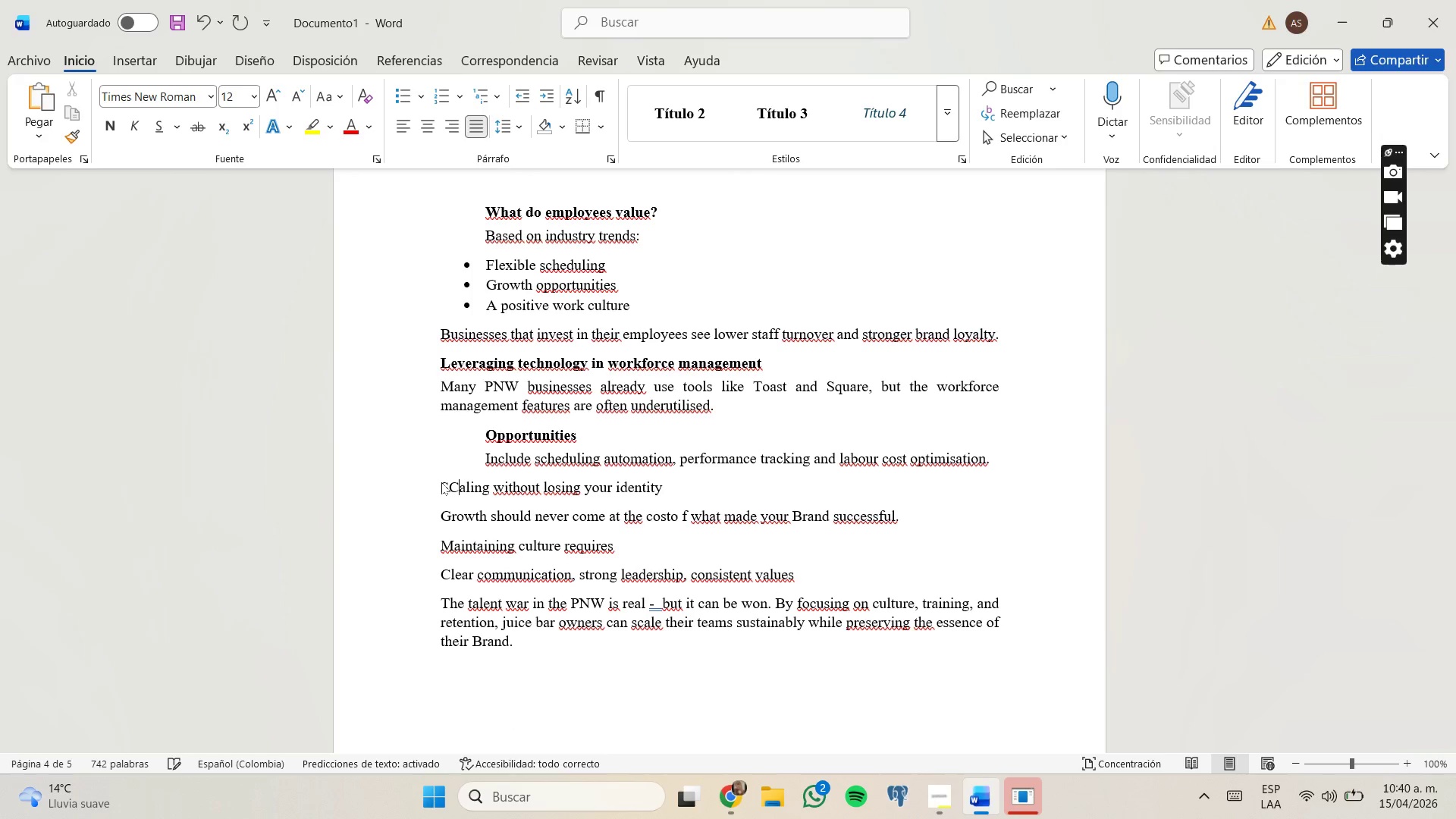 
key(C)
 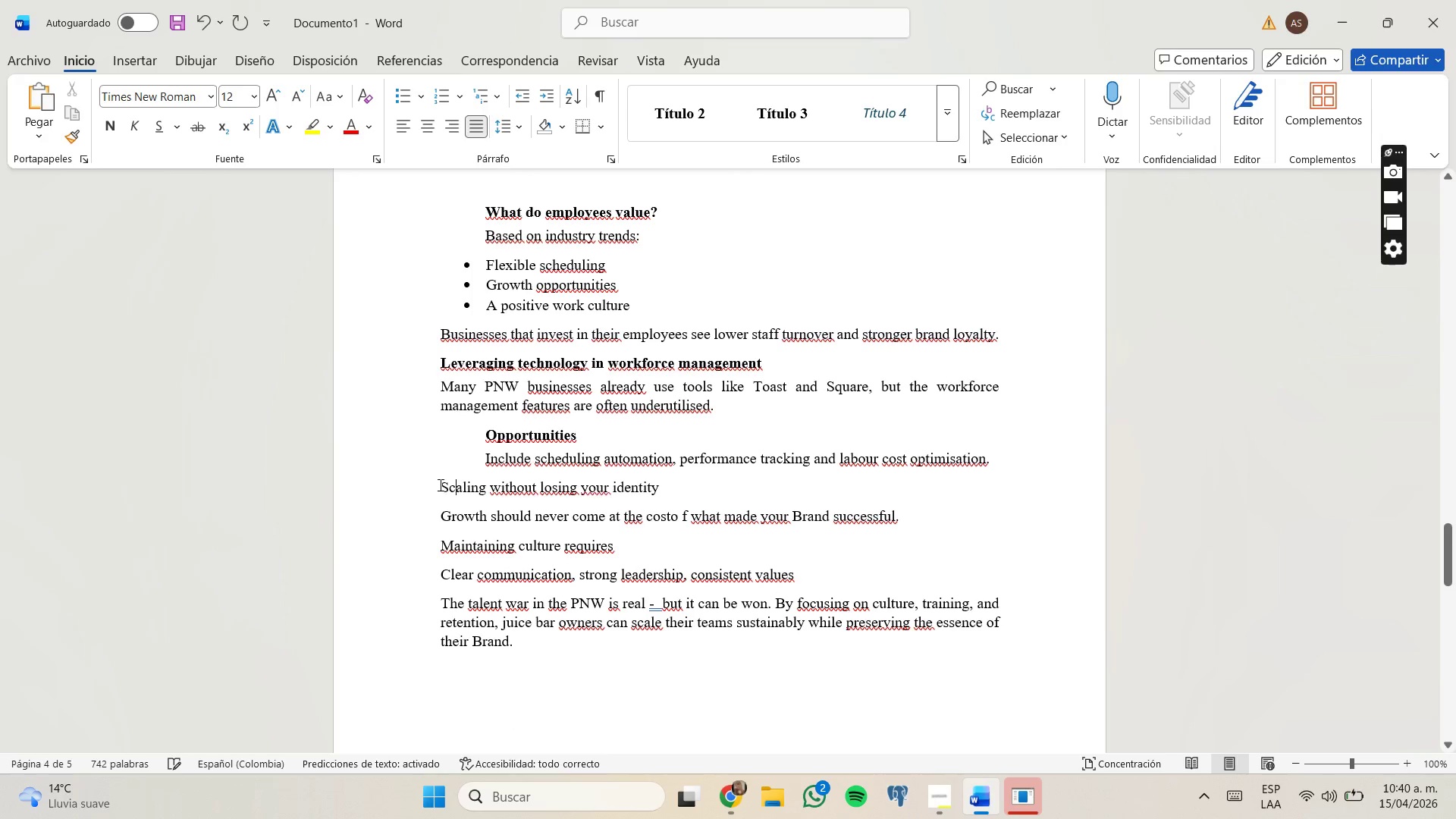 
left_click_drag(start_coordinate=[441, 485], to_coordinate=[552, 648])
 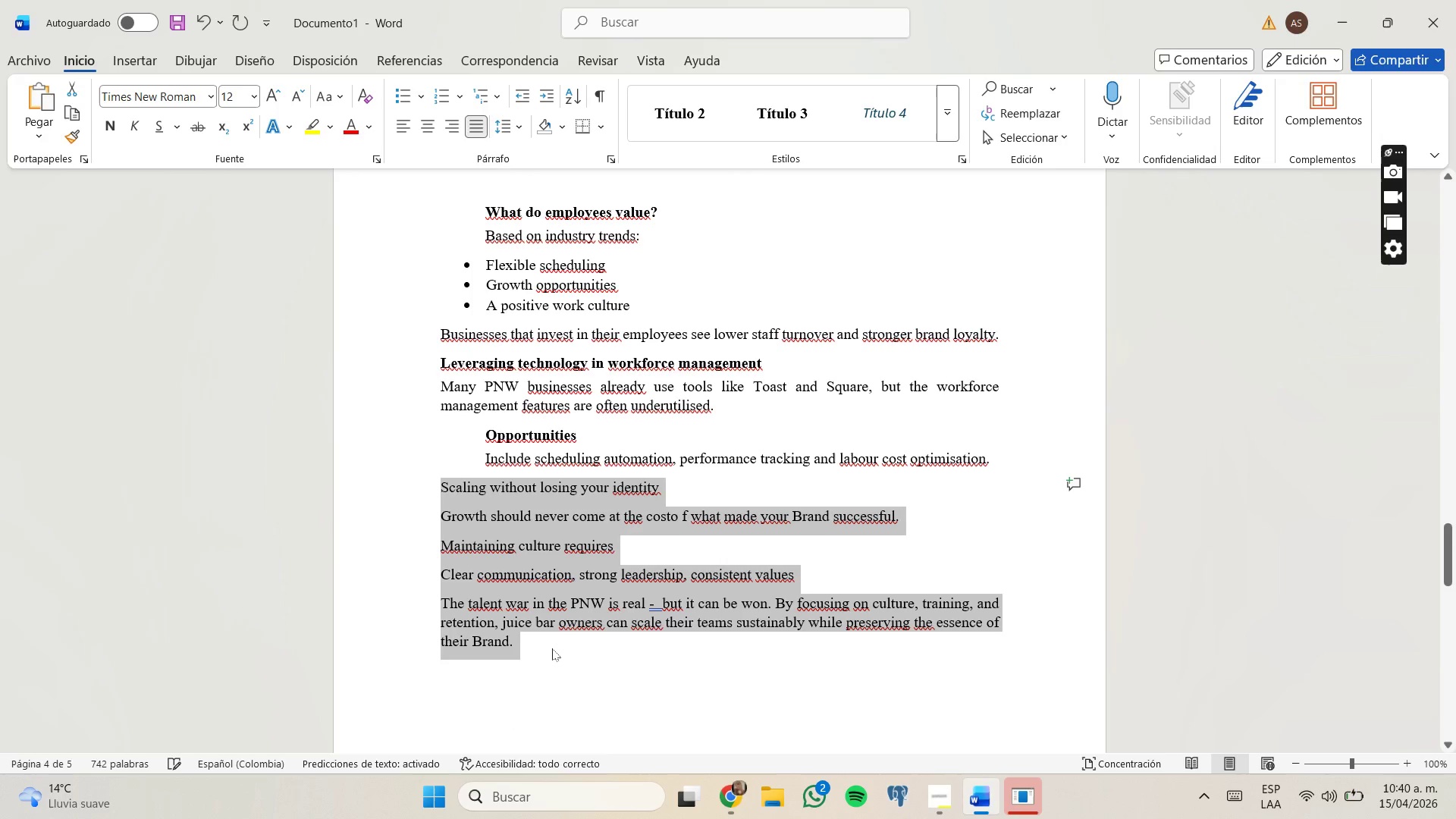 
key(Control+C)
 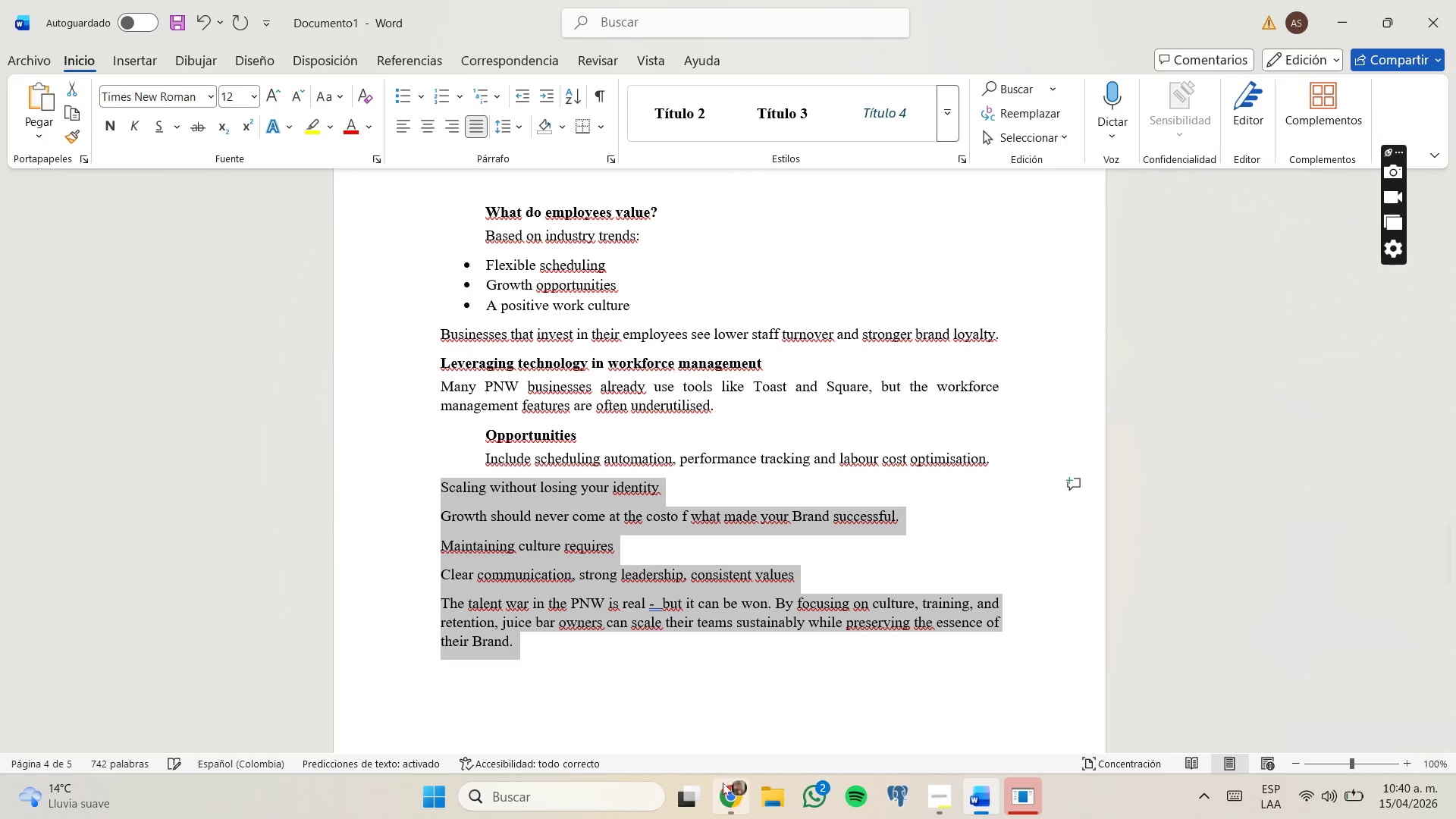 
left_click([724, 792])
 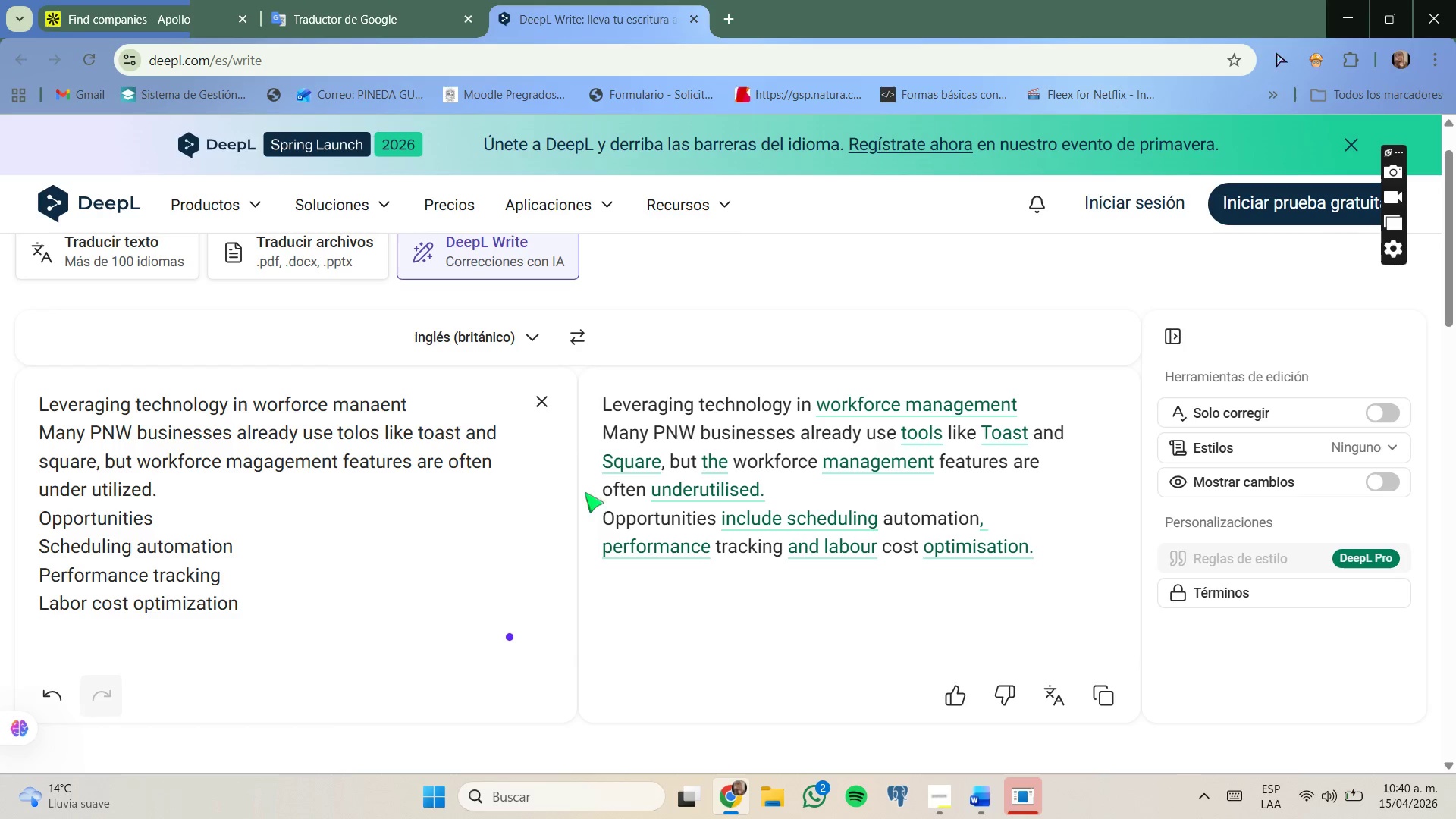 
left_click([544, 415])
 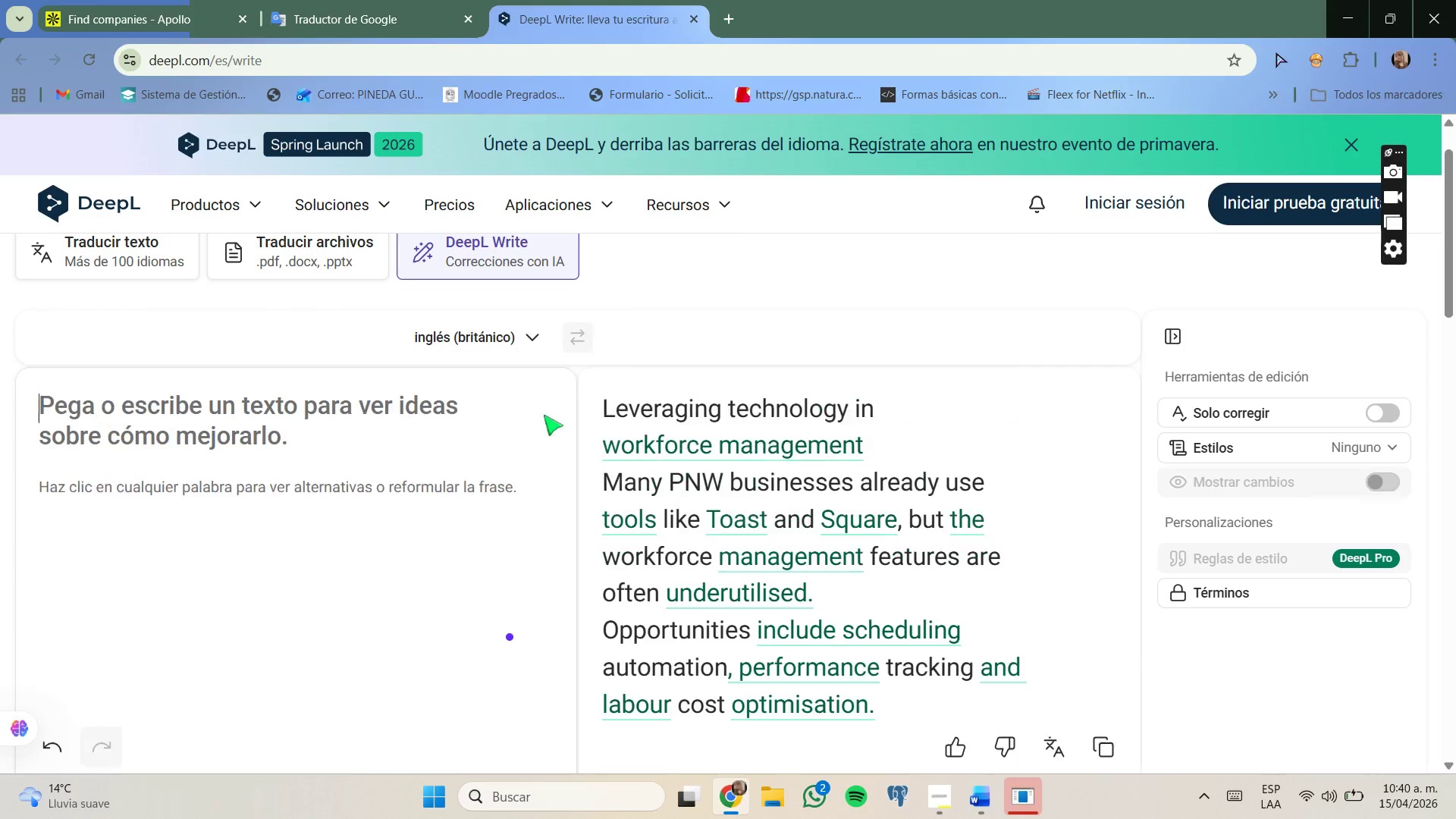 
key(Control+ControlLeft)
 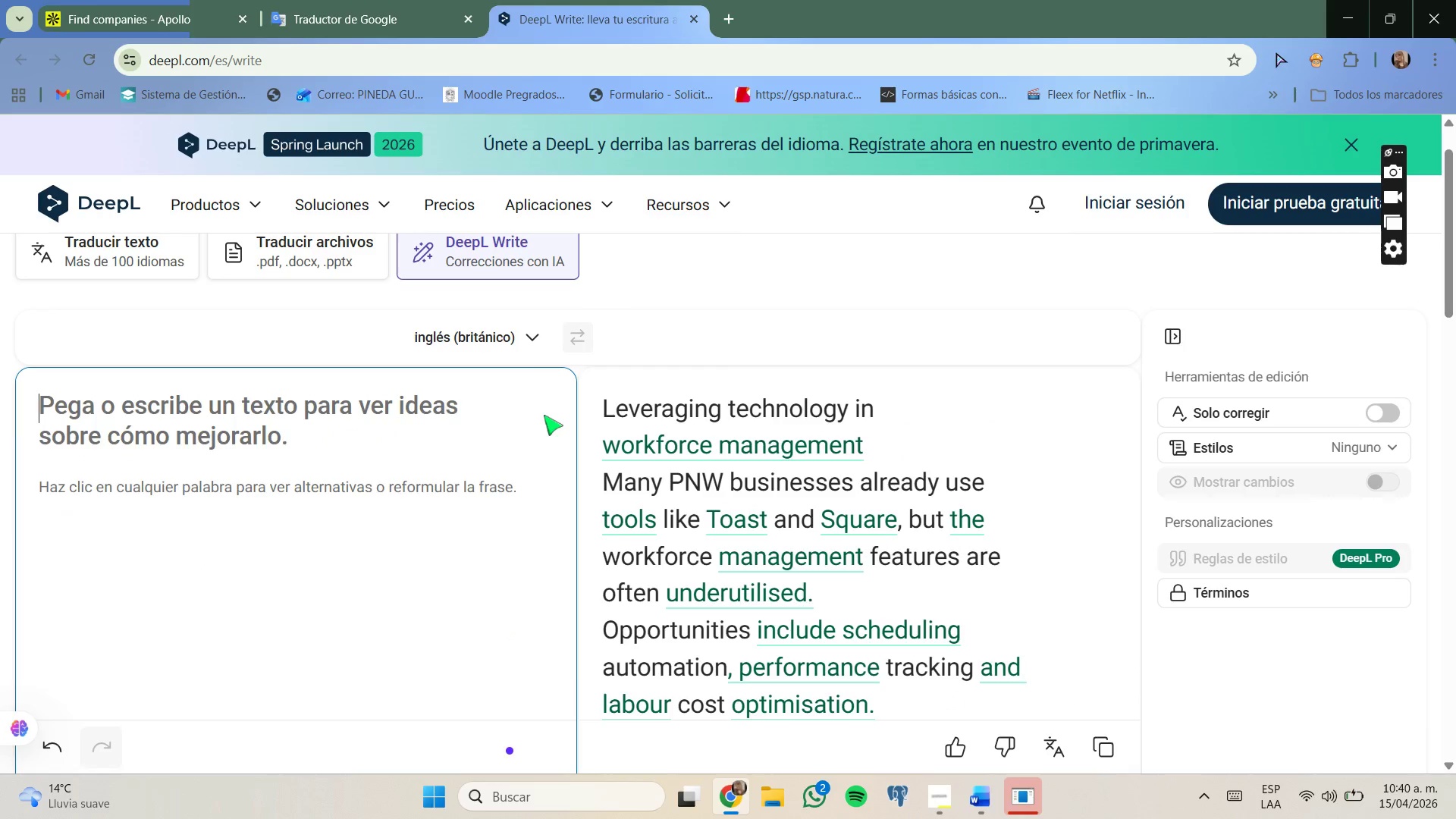 
key(Control+V)
 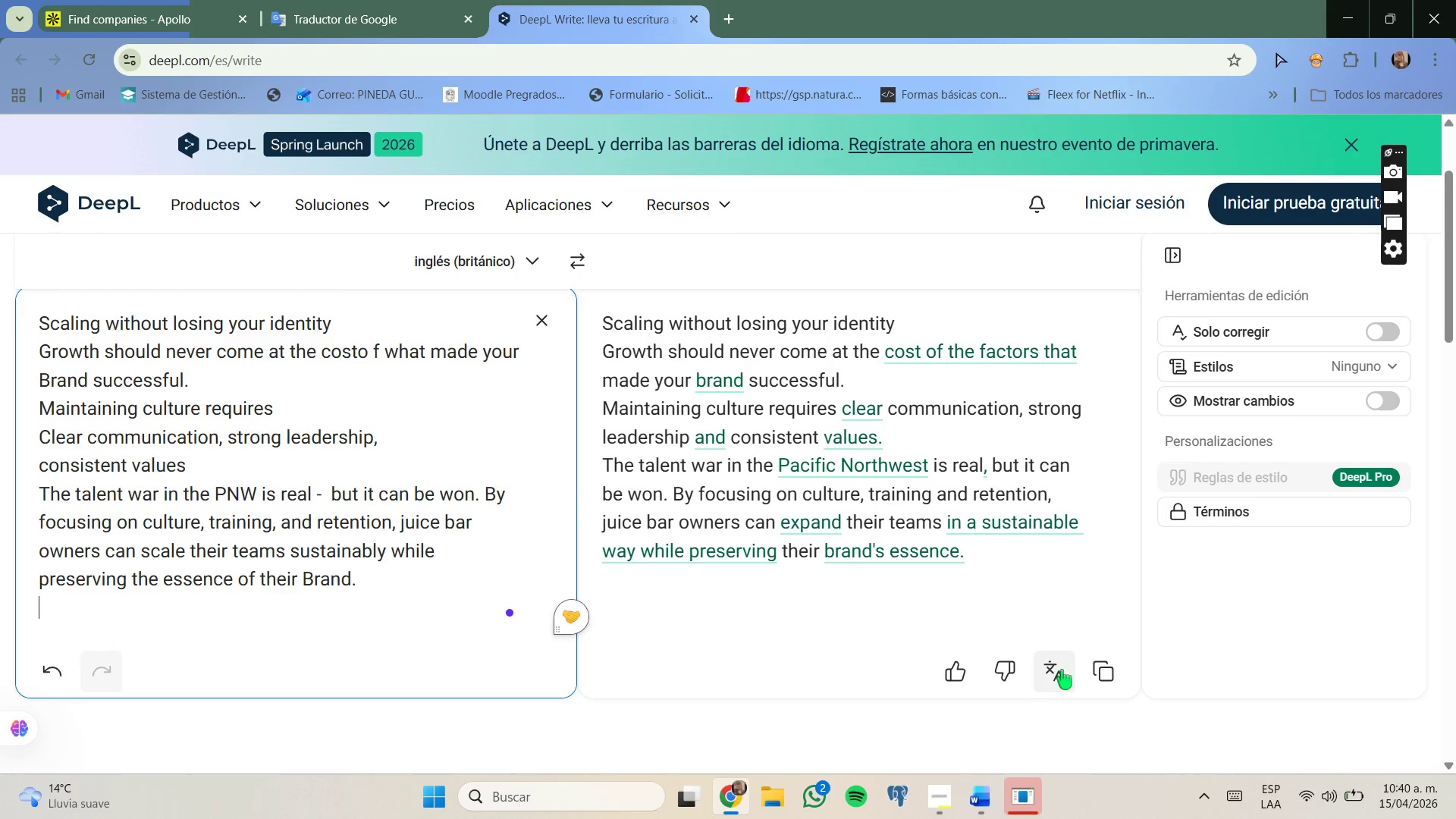 
left_click([1099, 674])
 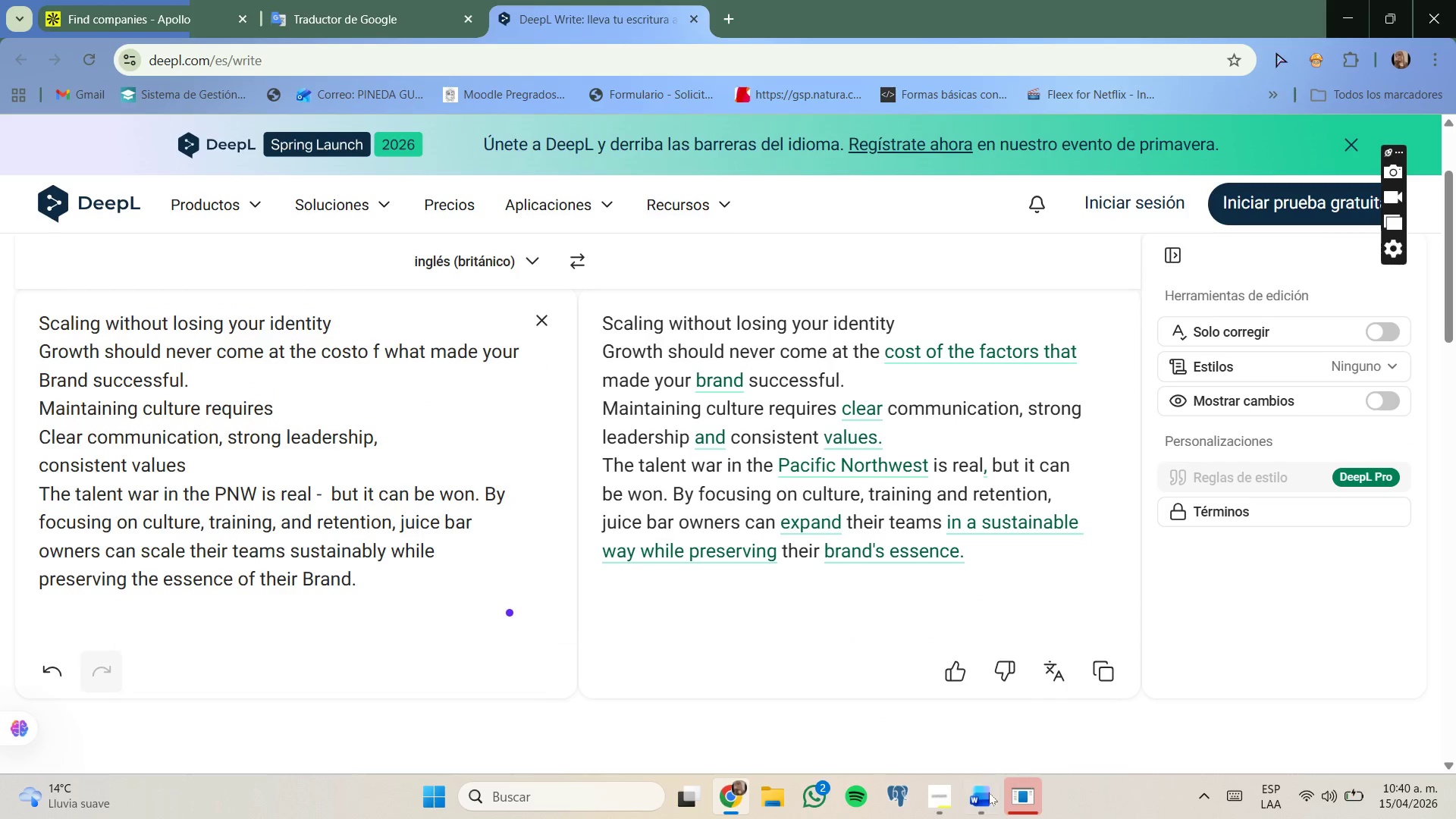 
left_click([976, 806])
 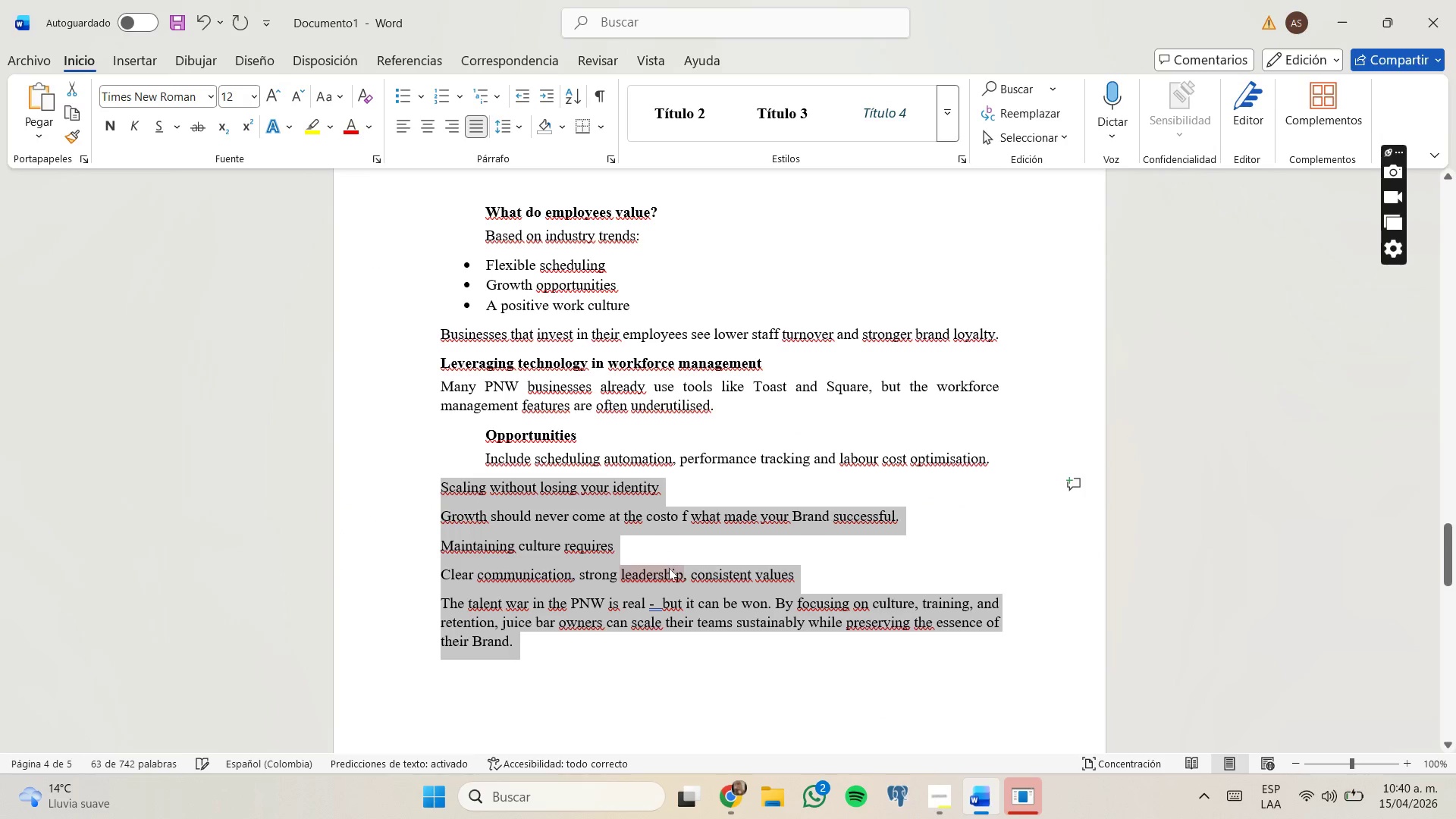 
key(Control+V)
 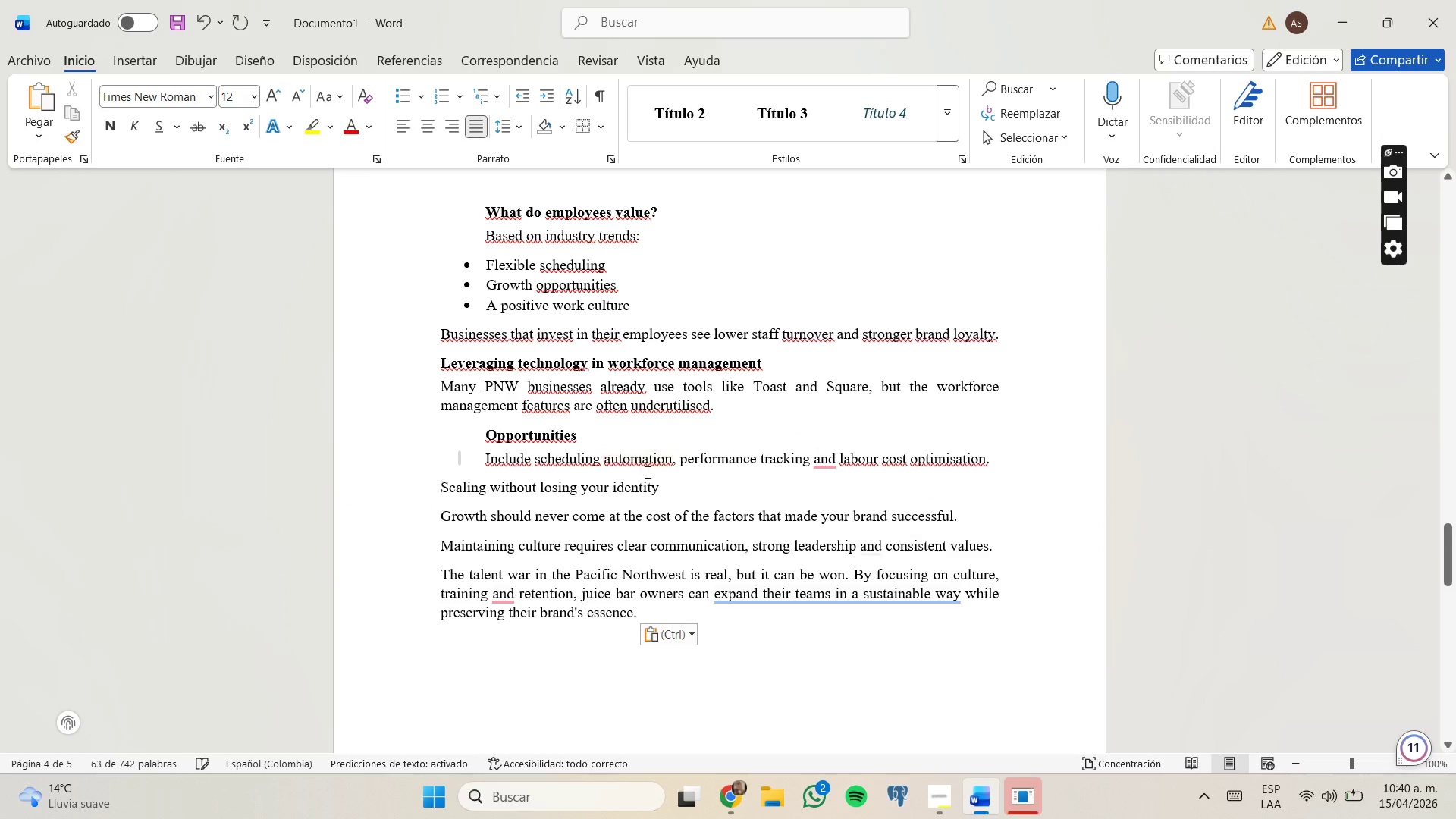 
left_click_drag(start_coordinate=[667, 491], to_coordinate=[413, 486])
 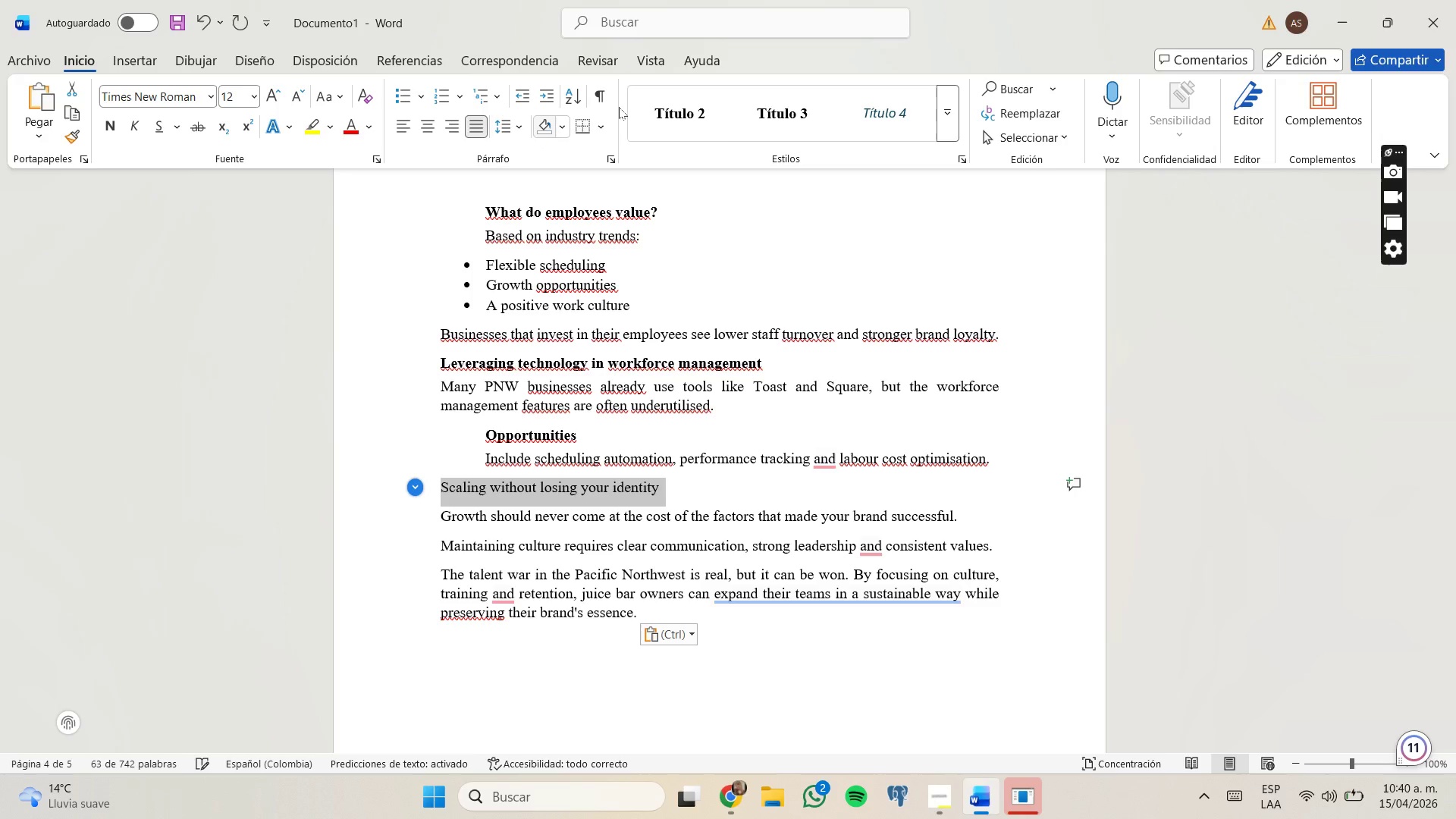 
left_click([673, 109])
 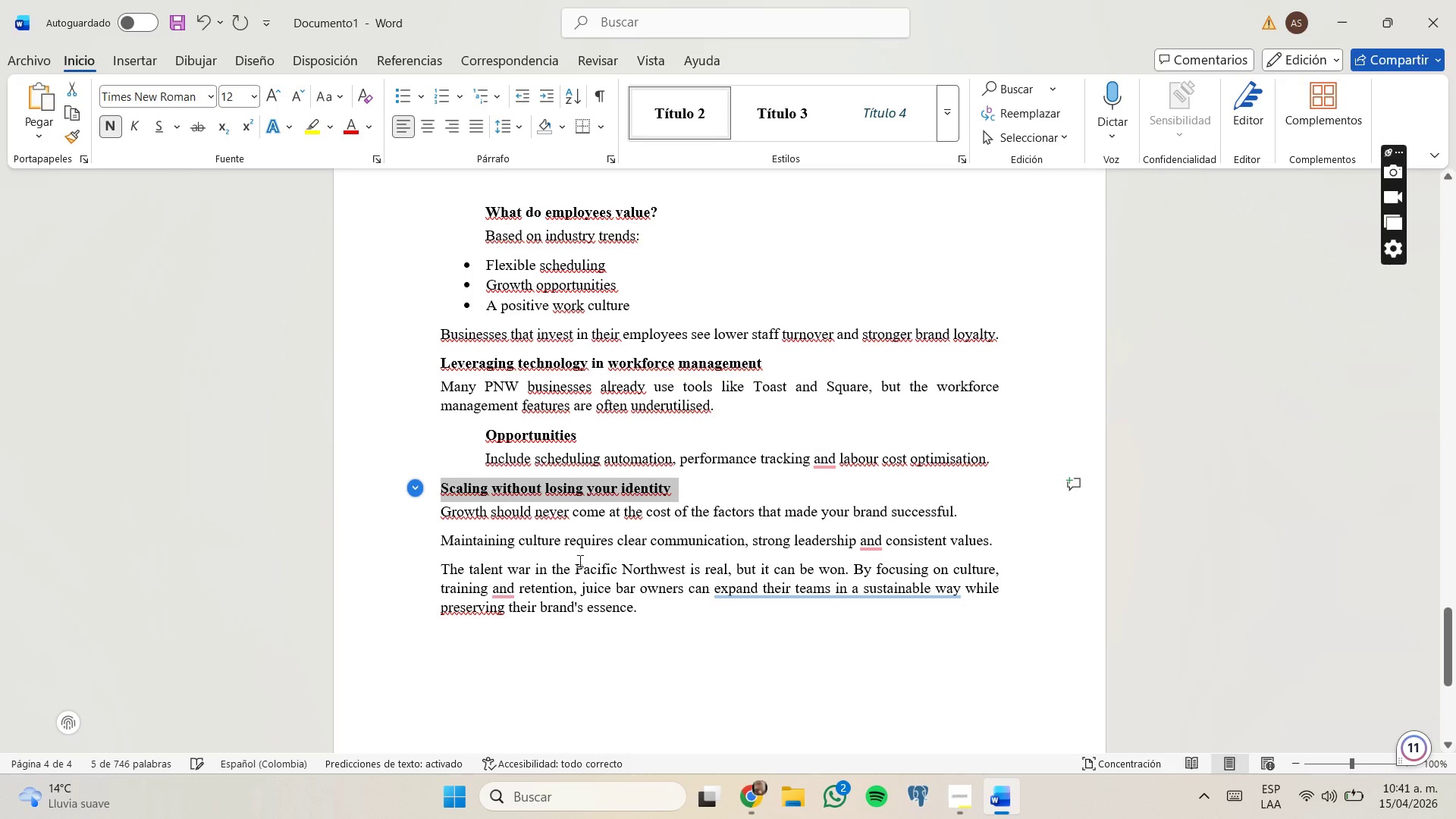 
wait(7.73)
 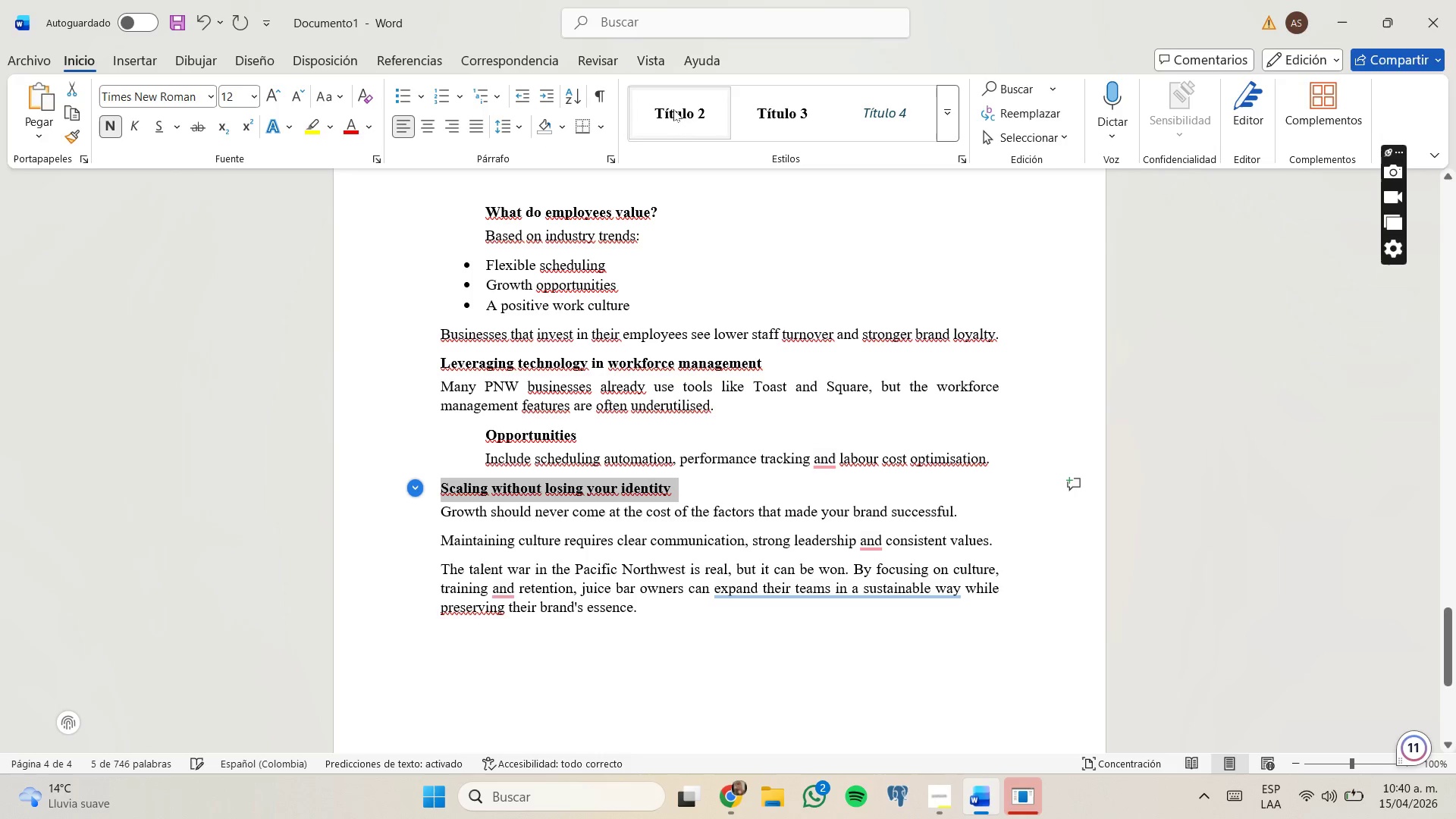 
left_click([445, 570])
 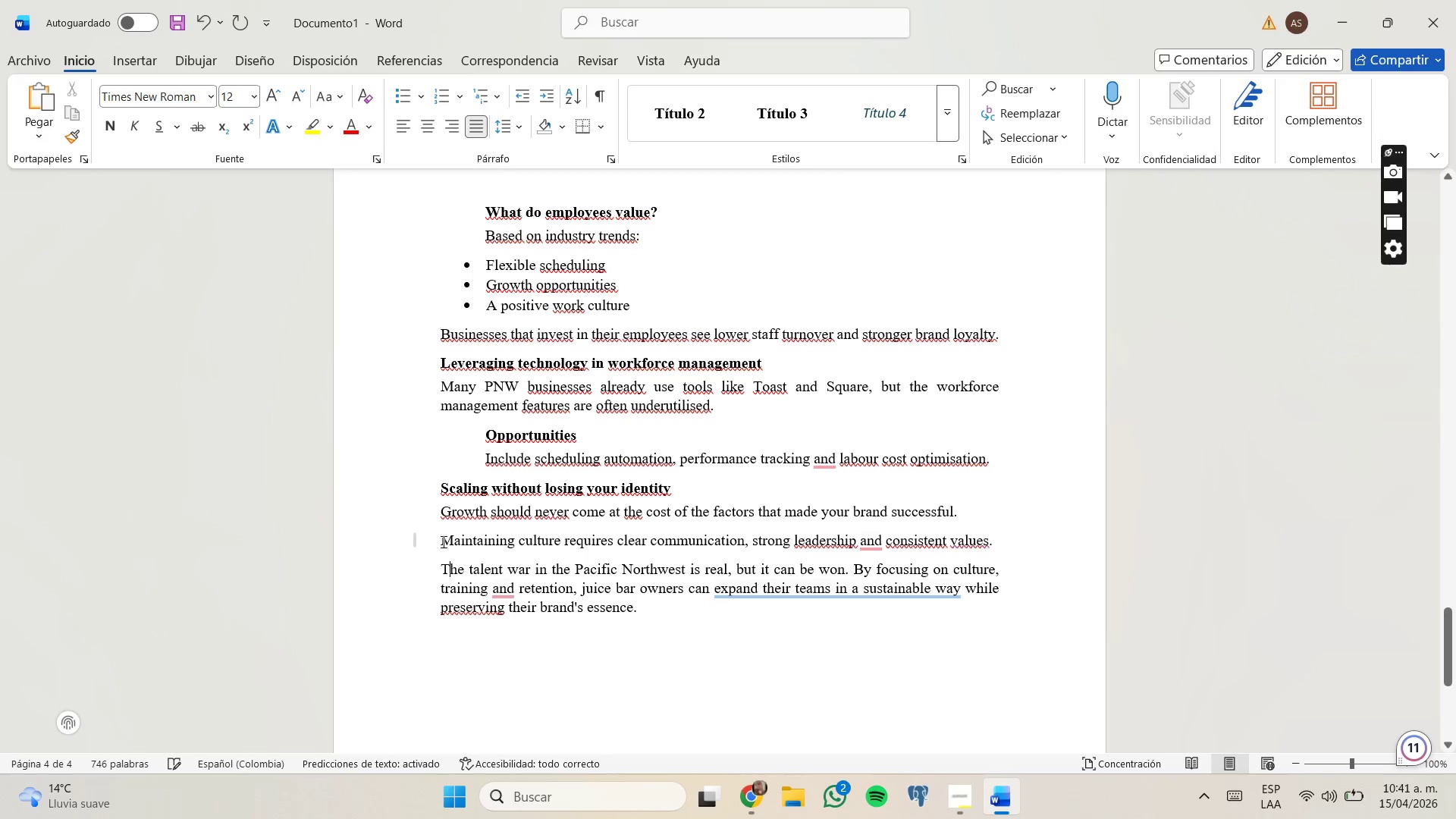 
left_click([443, 541])
 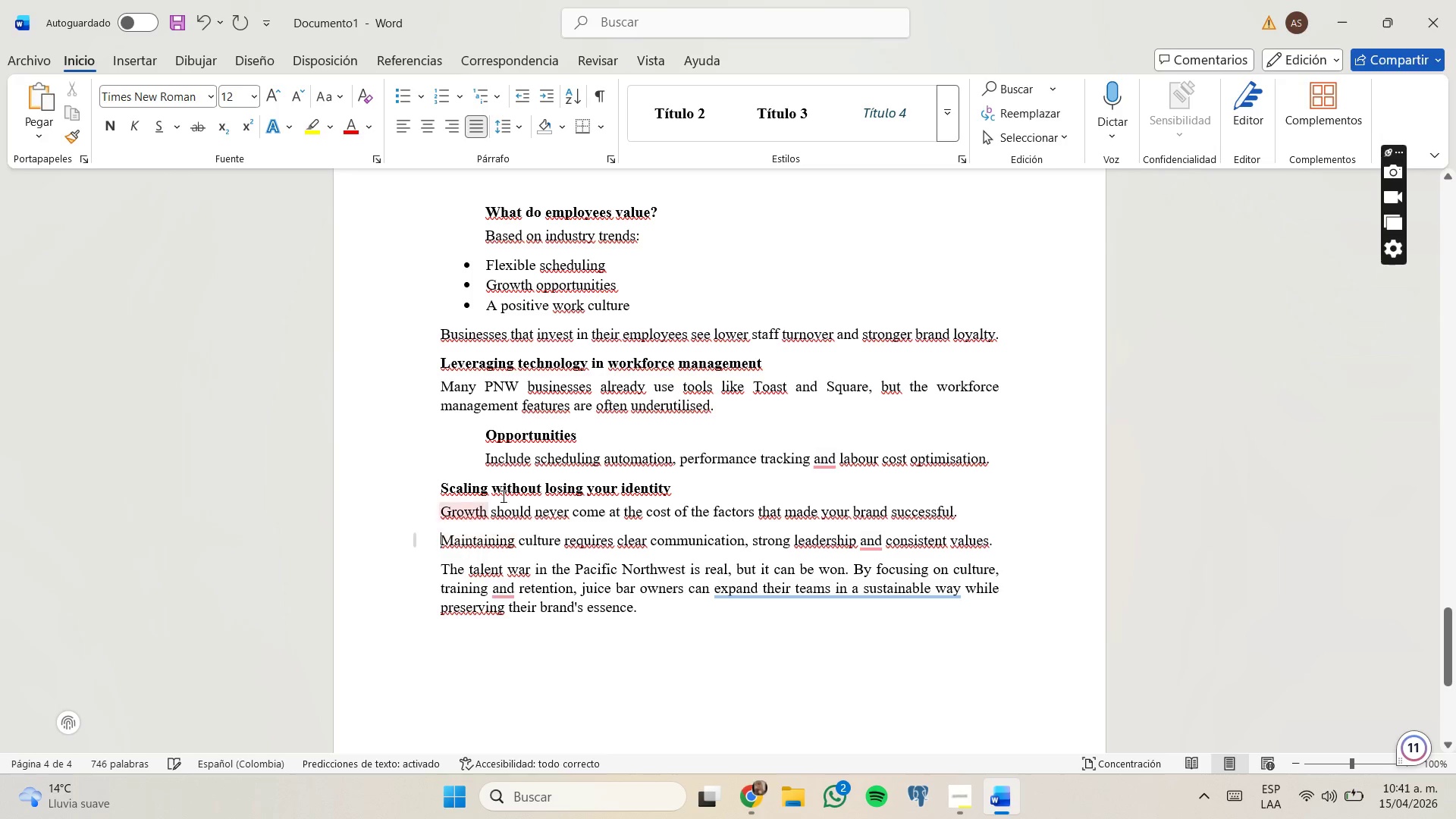 
wait(6.19)
 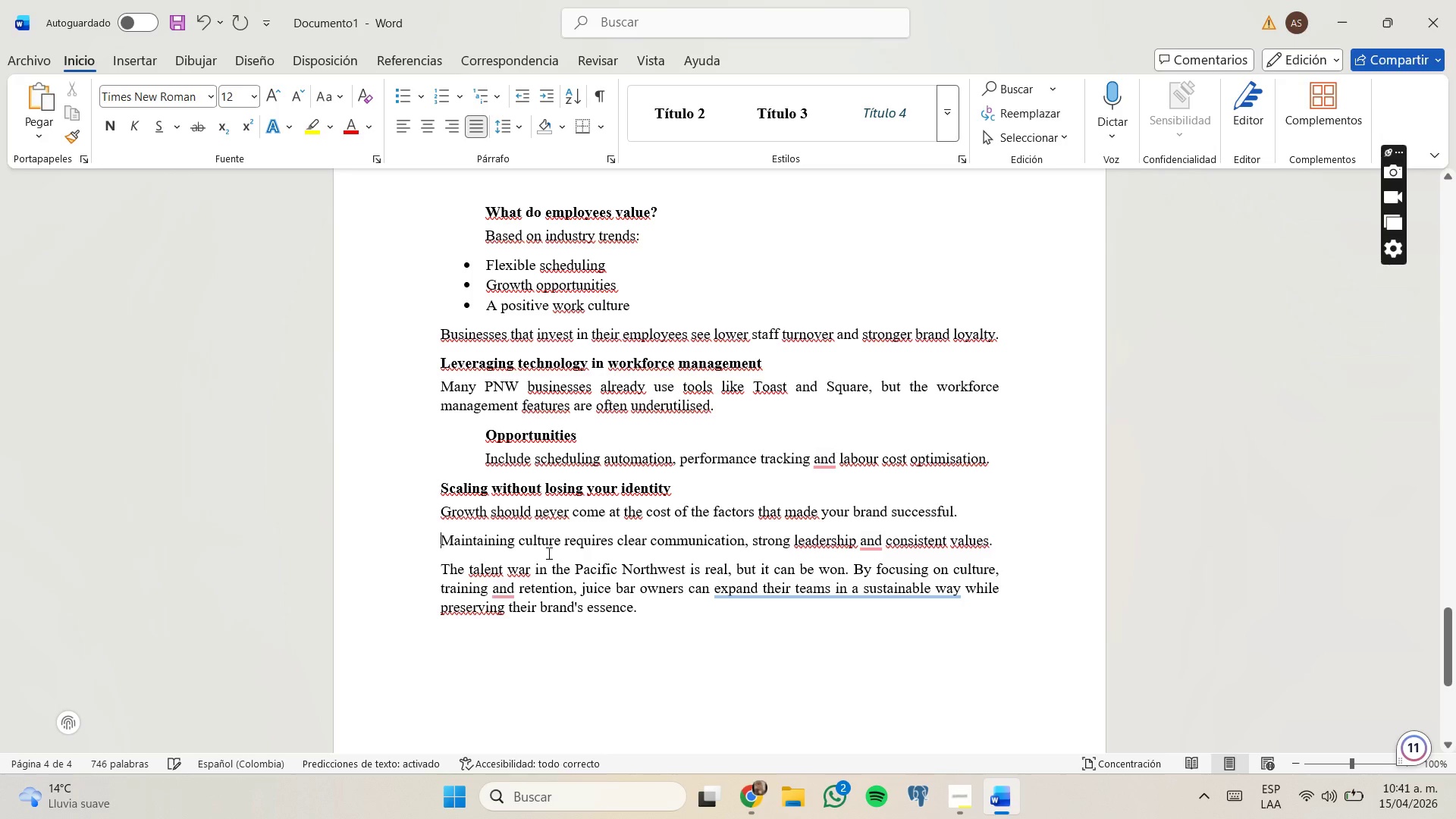 
left_click([1353, 16])
 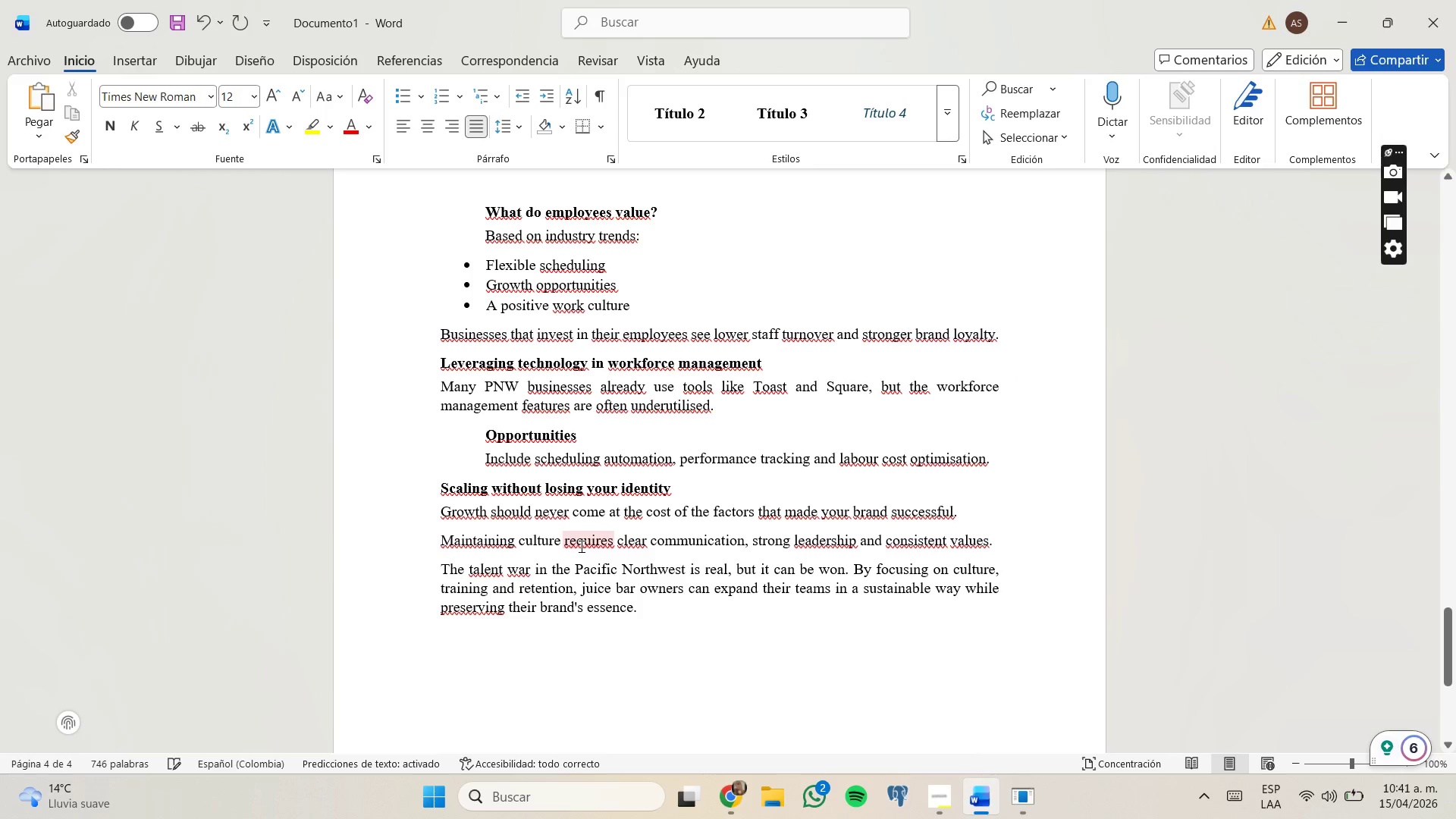 
left_click([618, 546])
 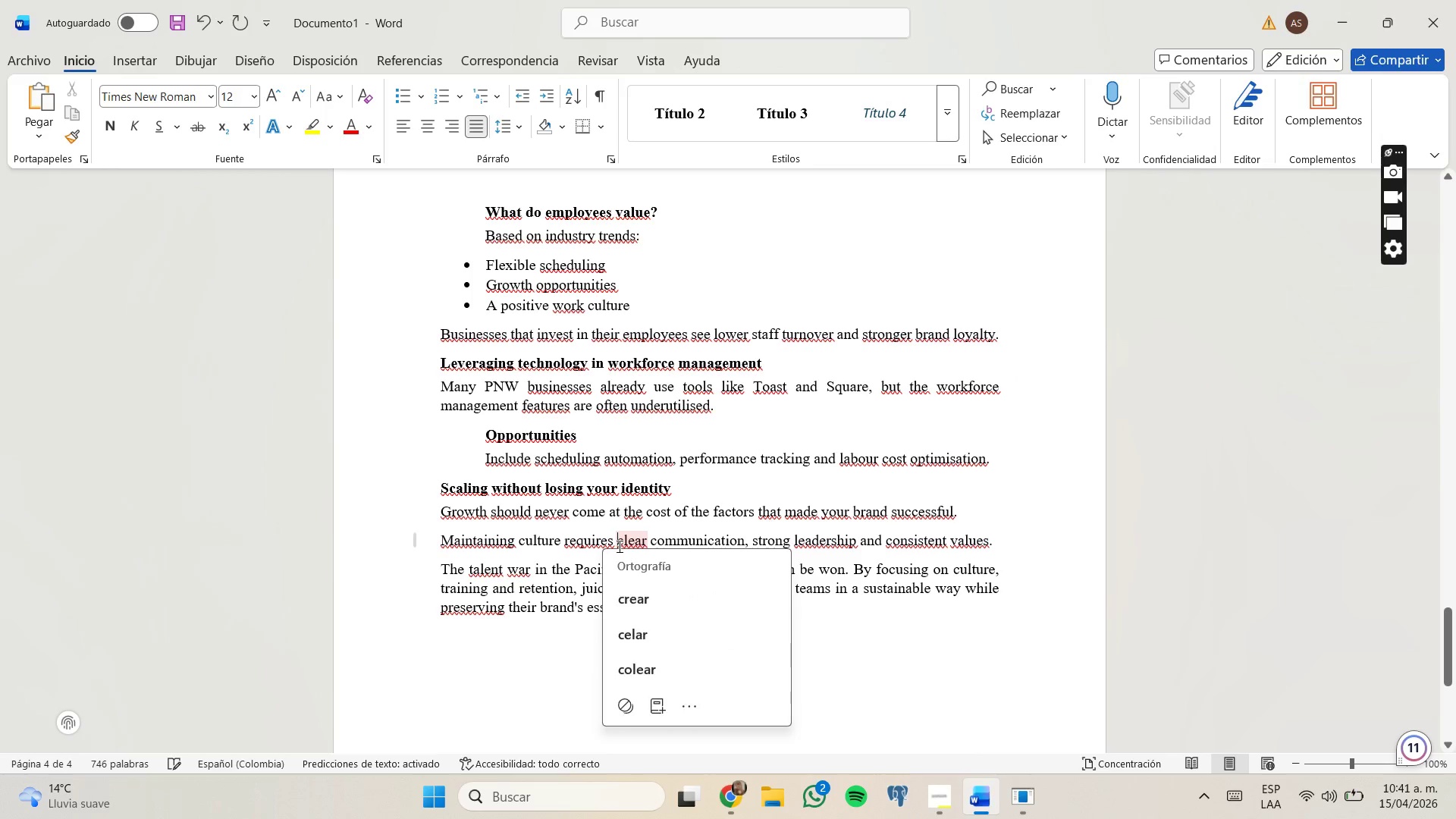 
key(Backspace)
 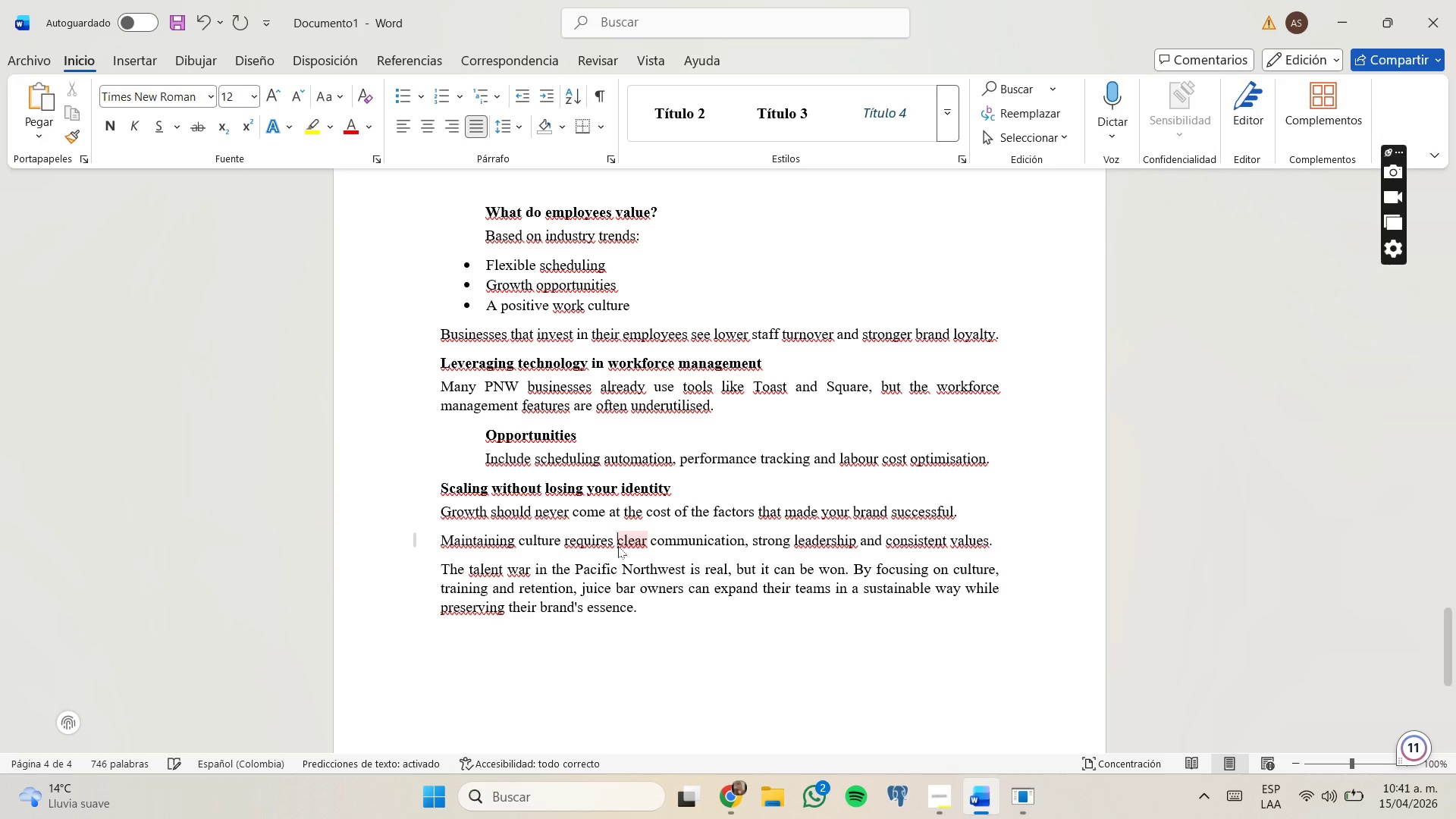 
key(Backspace)
 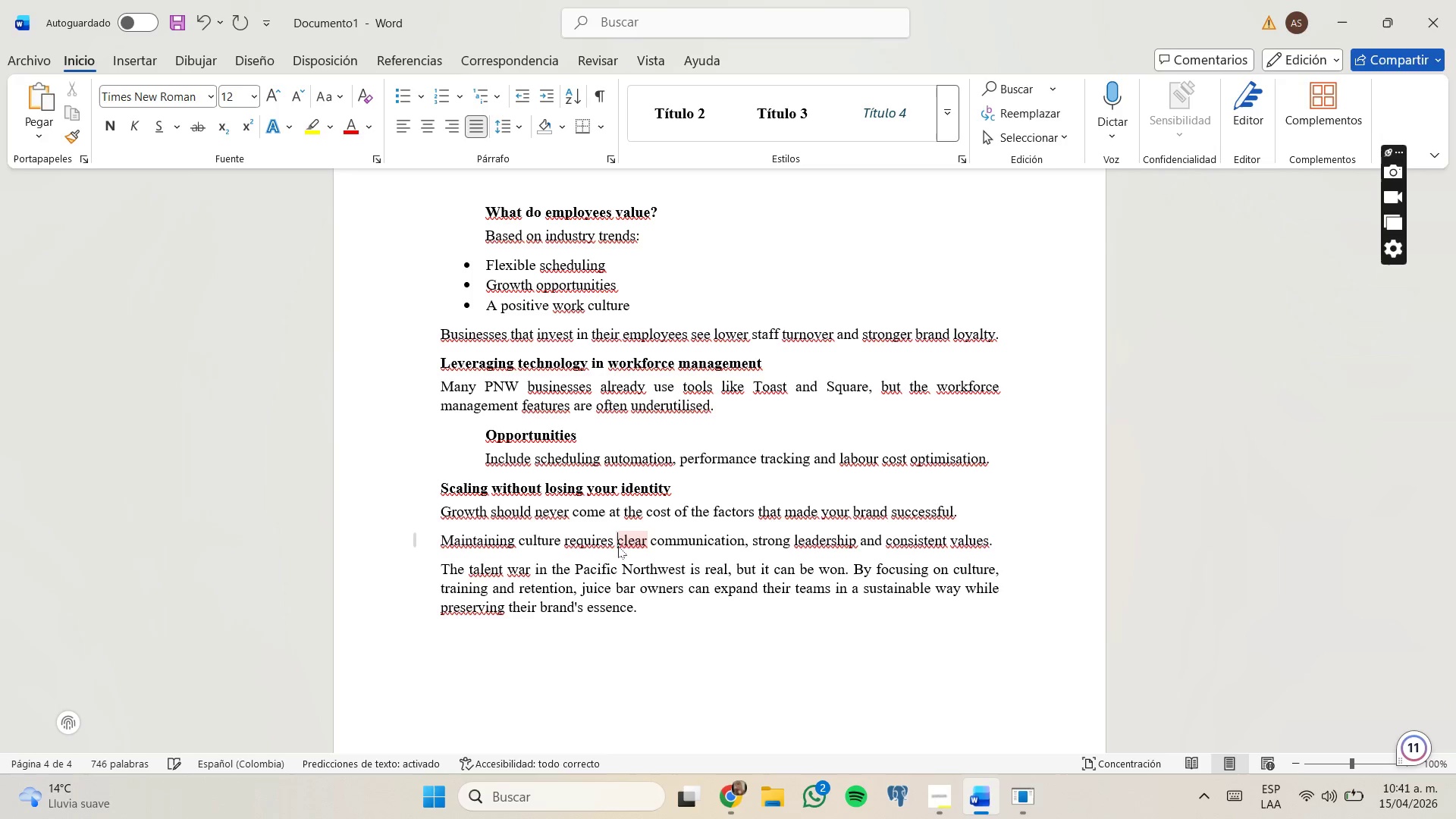 
key(Backspace)
 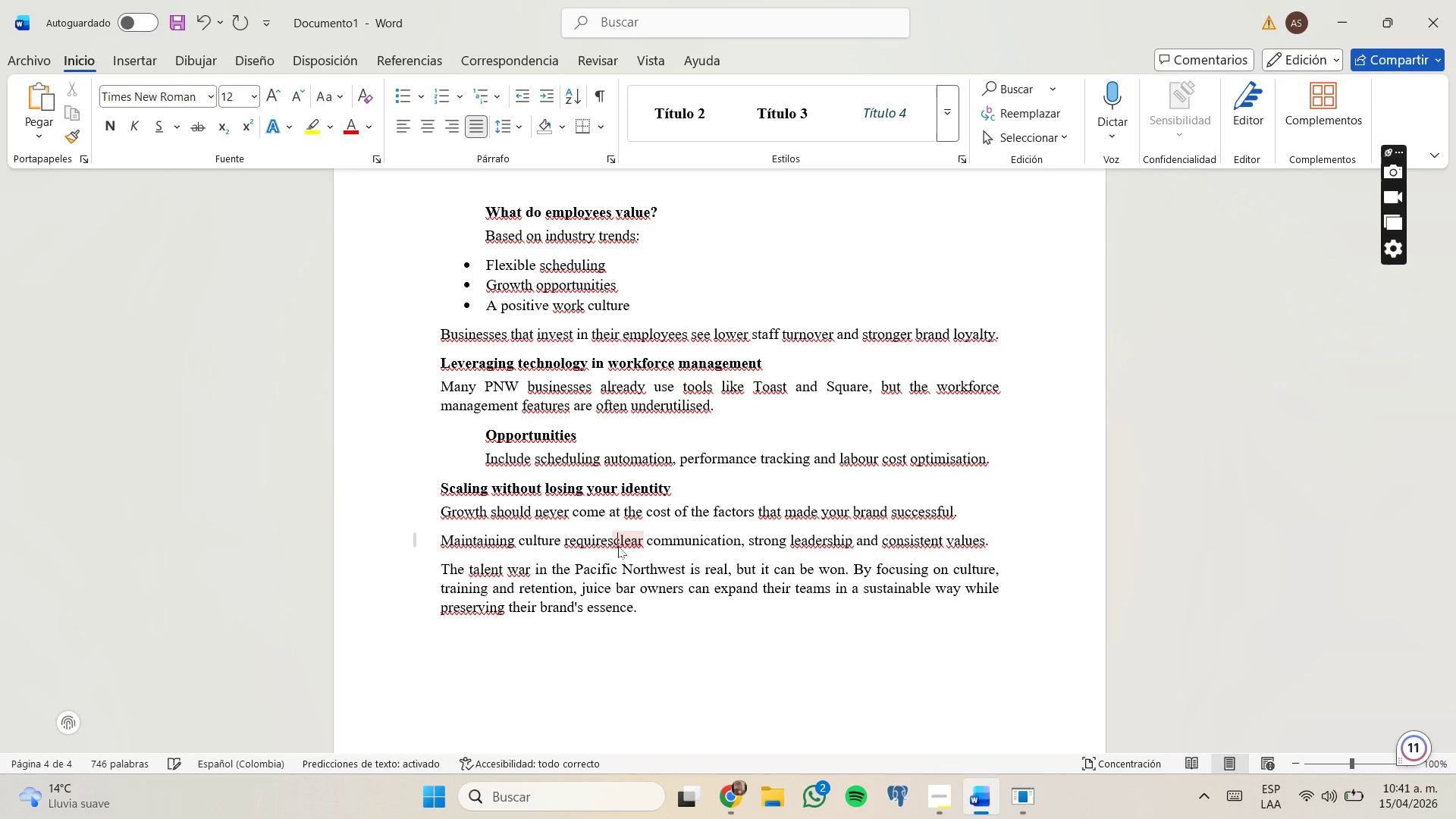 
key(Backspace)
 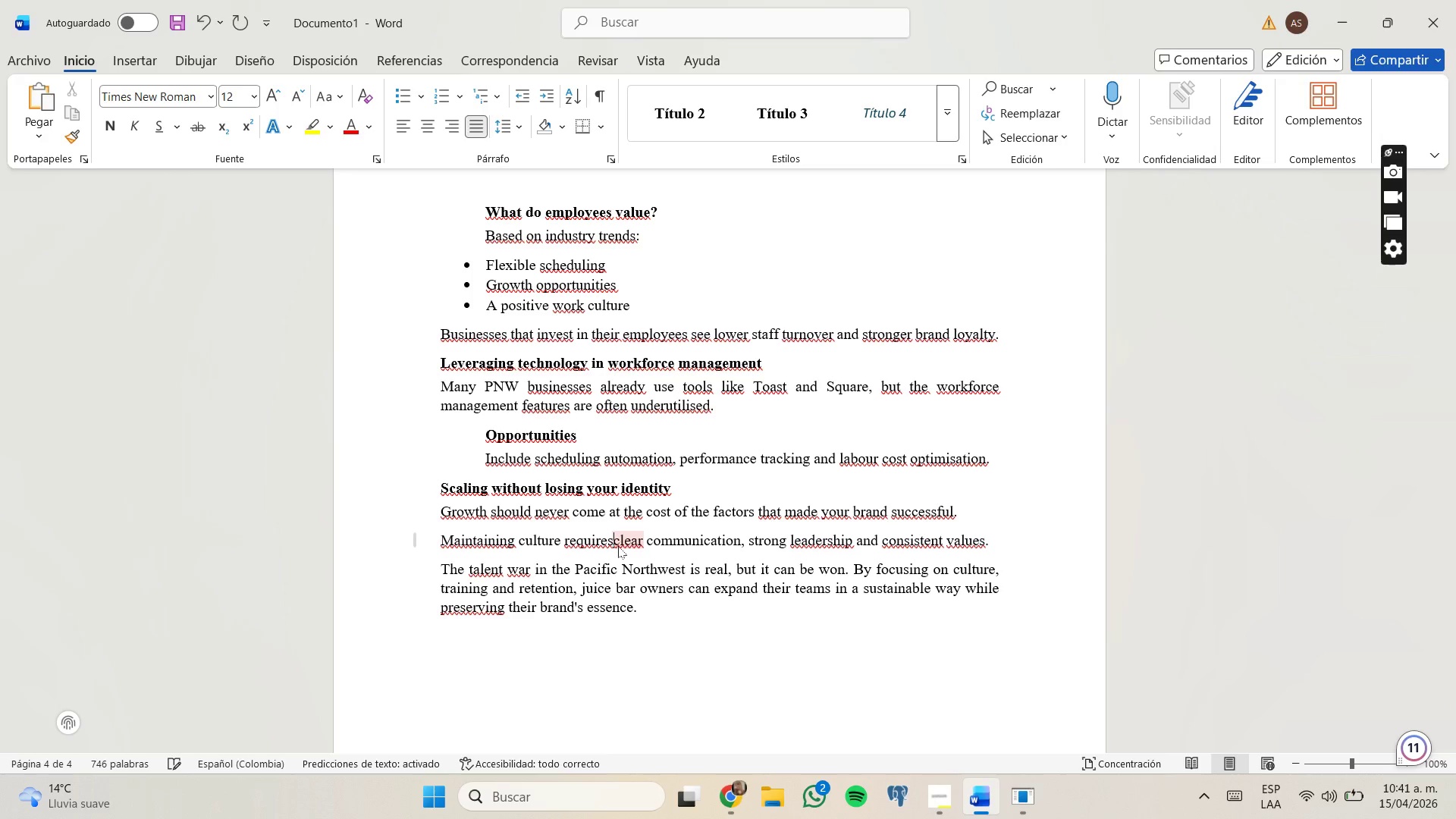 
key(Backspace)
 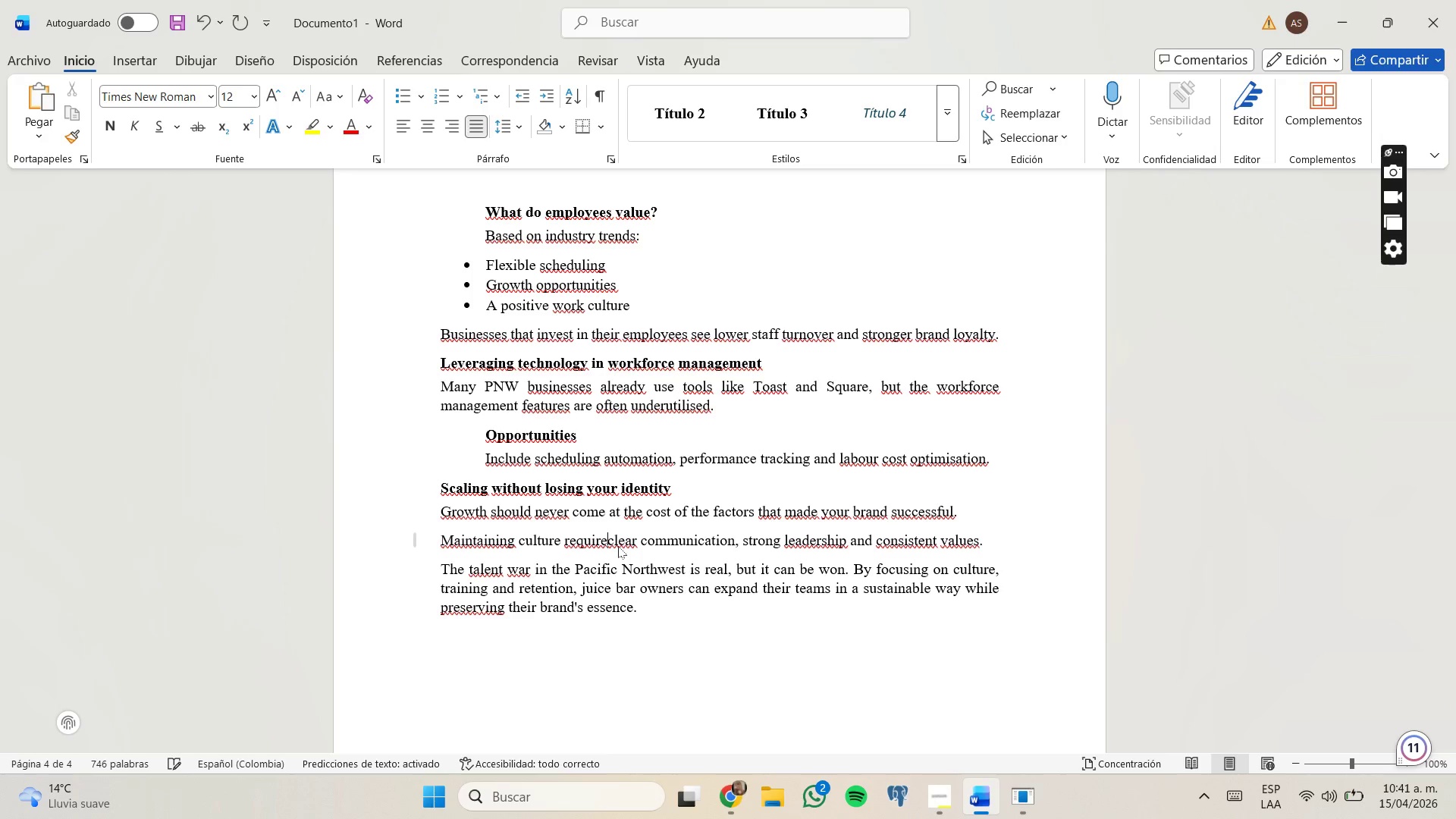 
key(Backspace)
 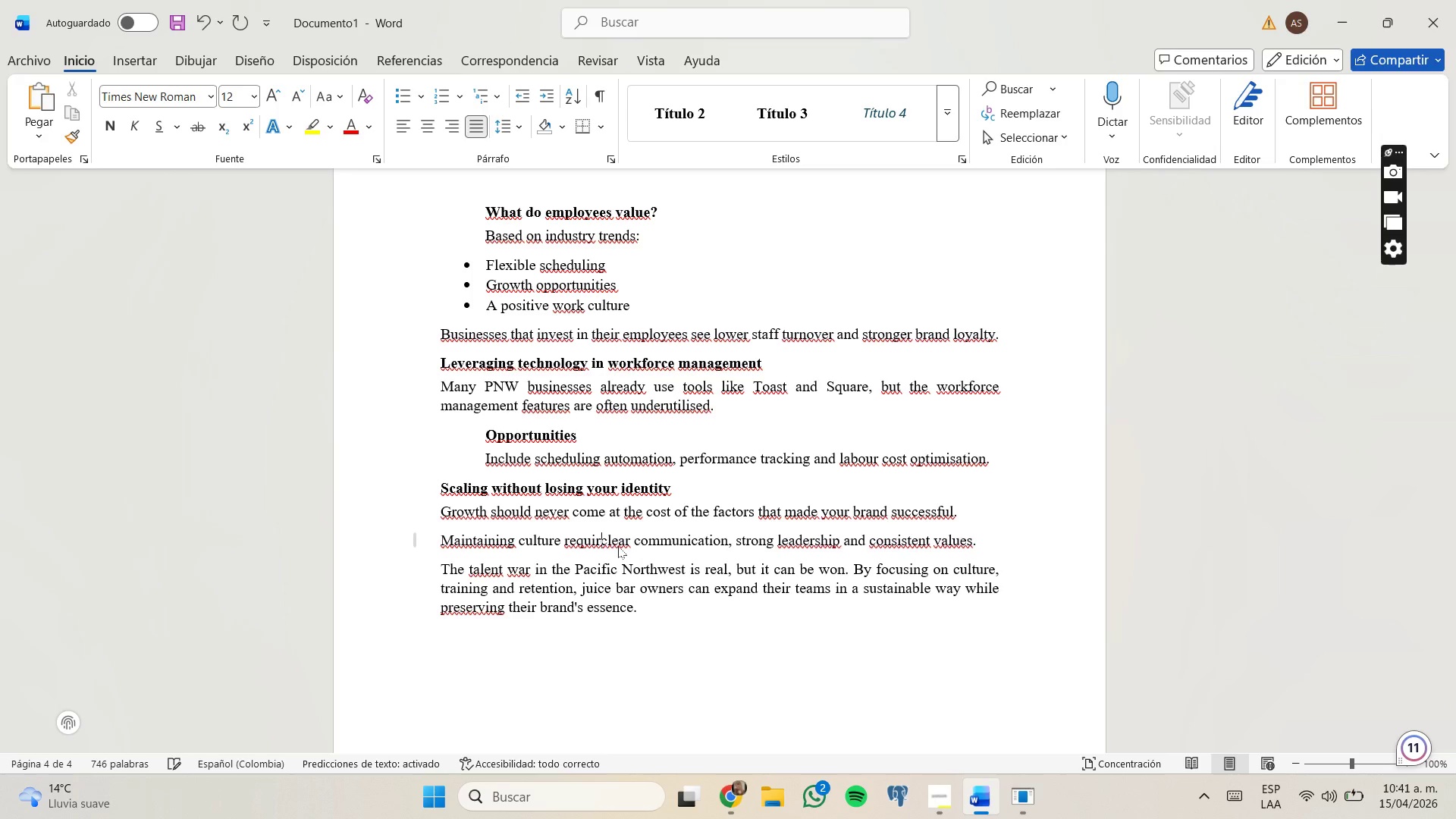 
key(Backspace)
 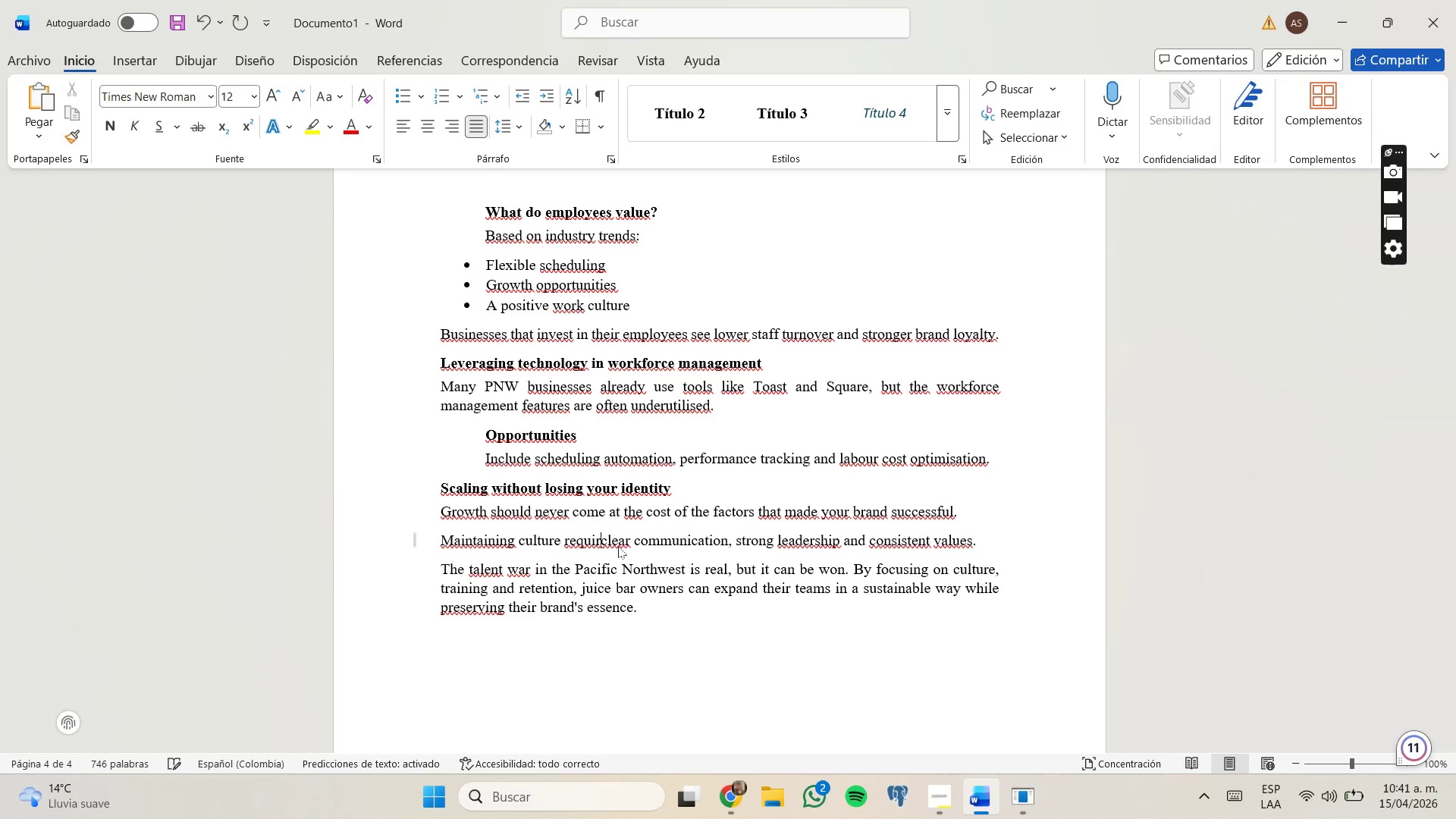 
key(Backspace)
 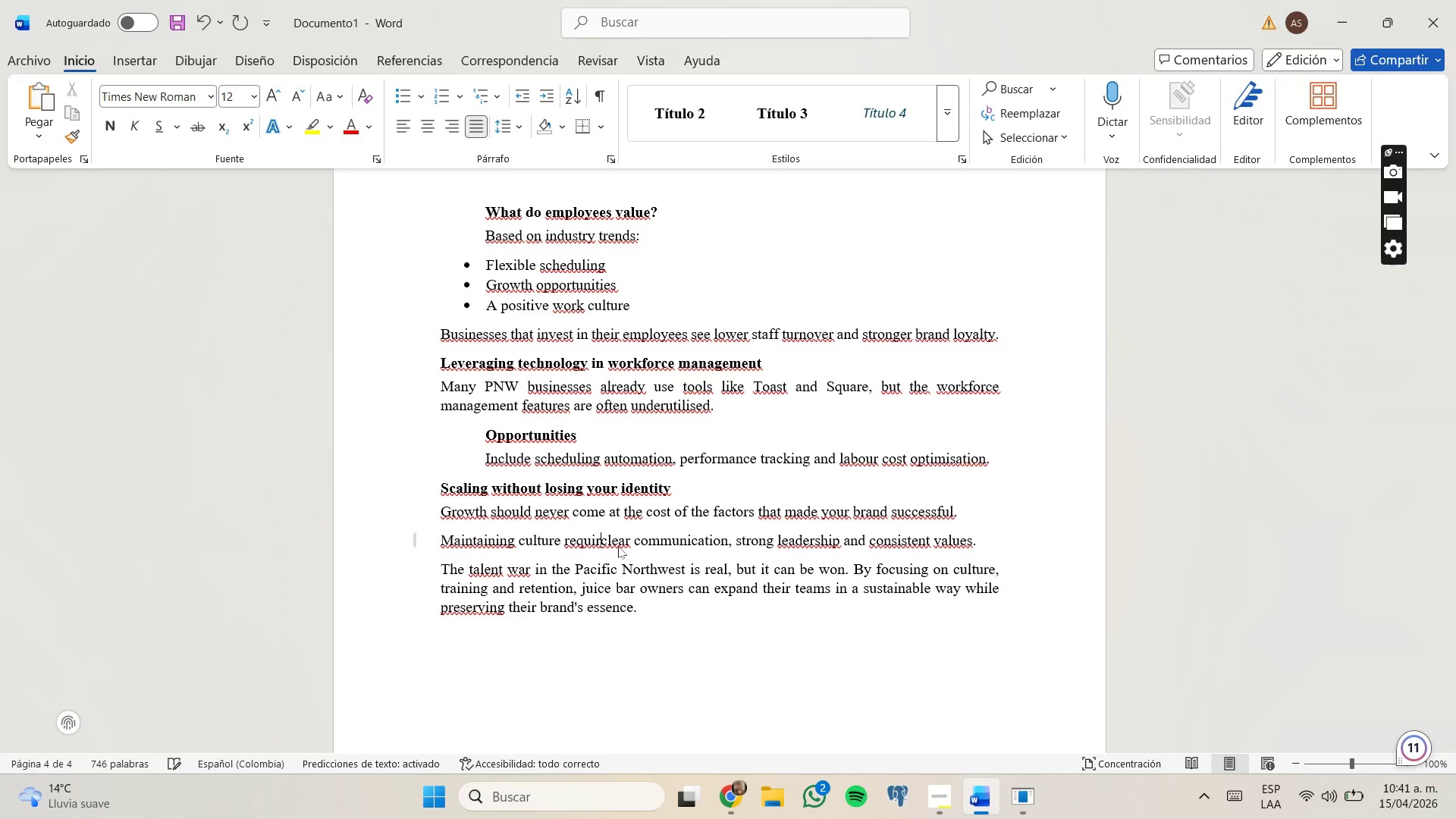 
key(Backspace)
 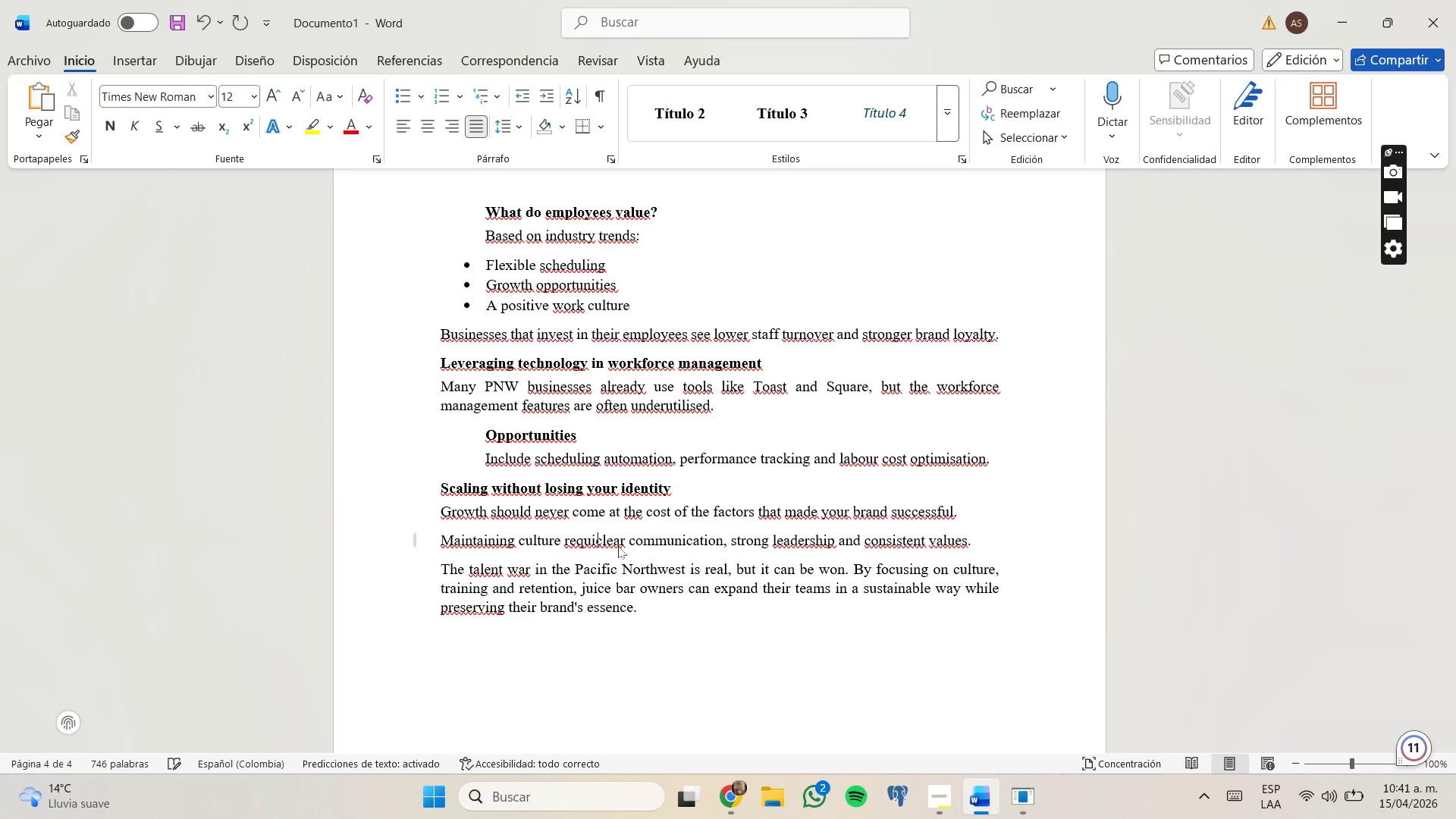 
key(Backspace)
 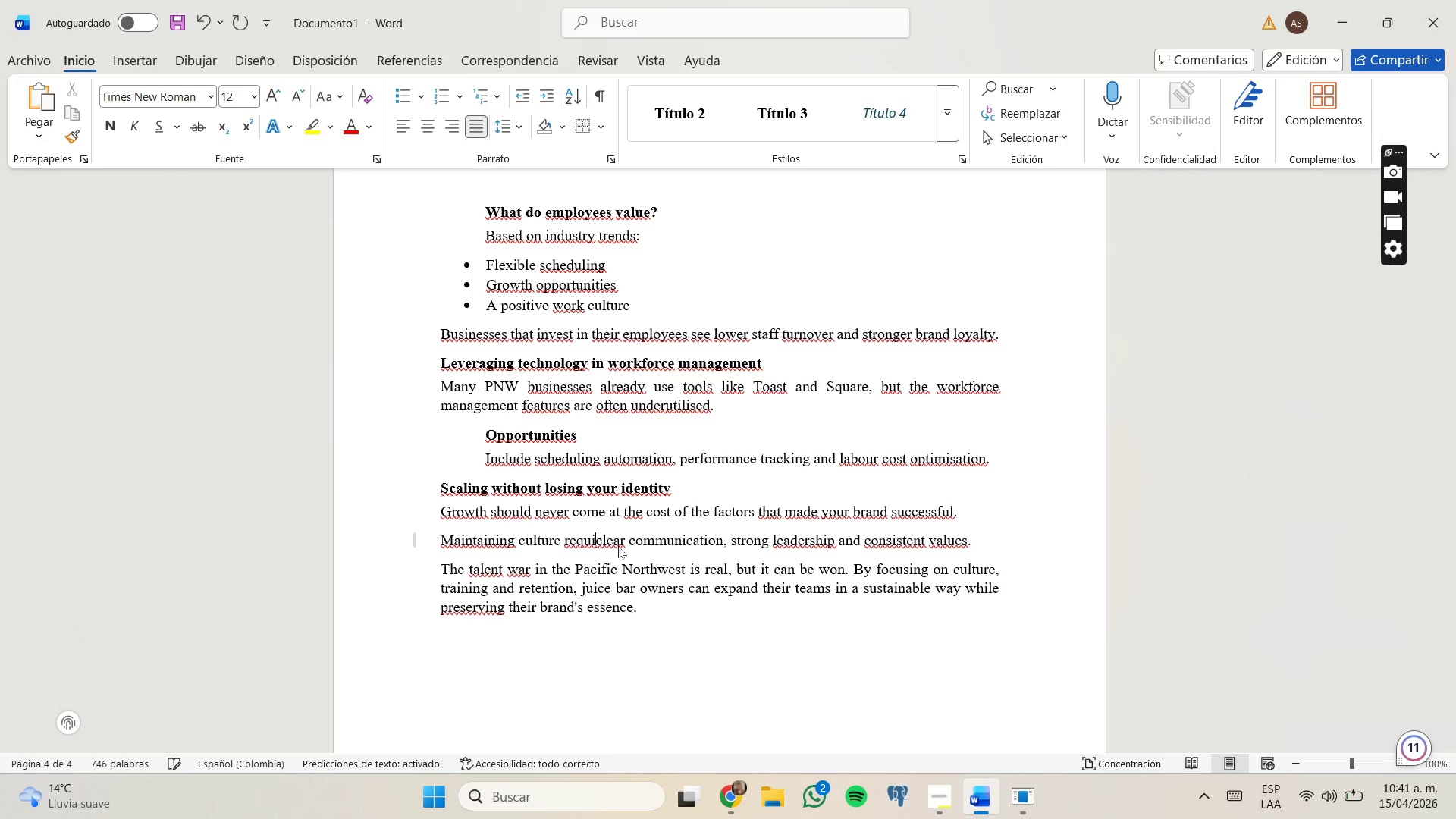 
key(Backspace)
 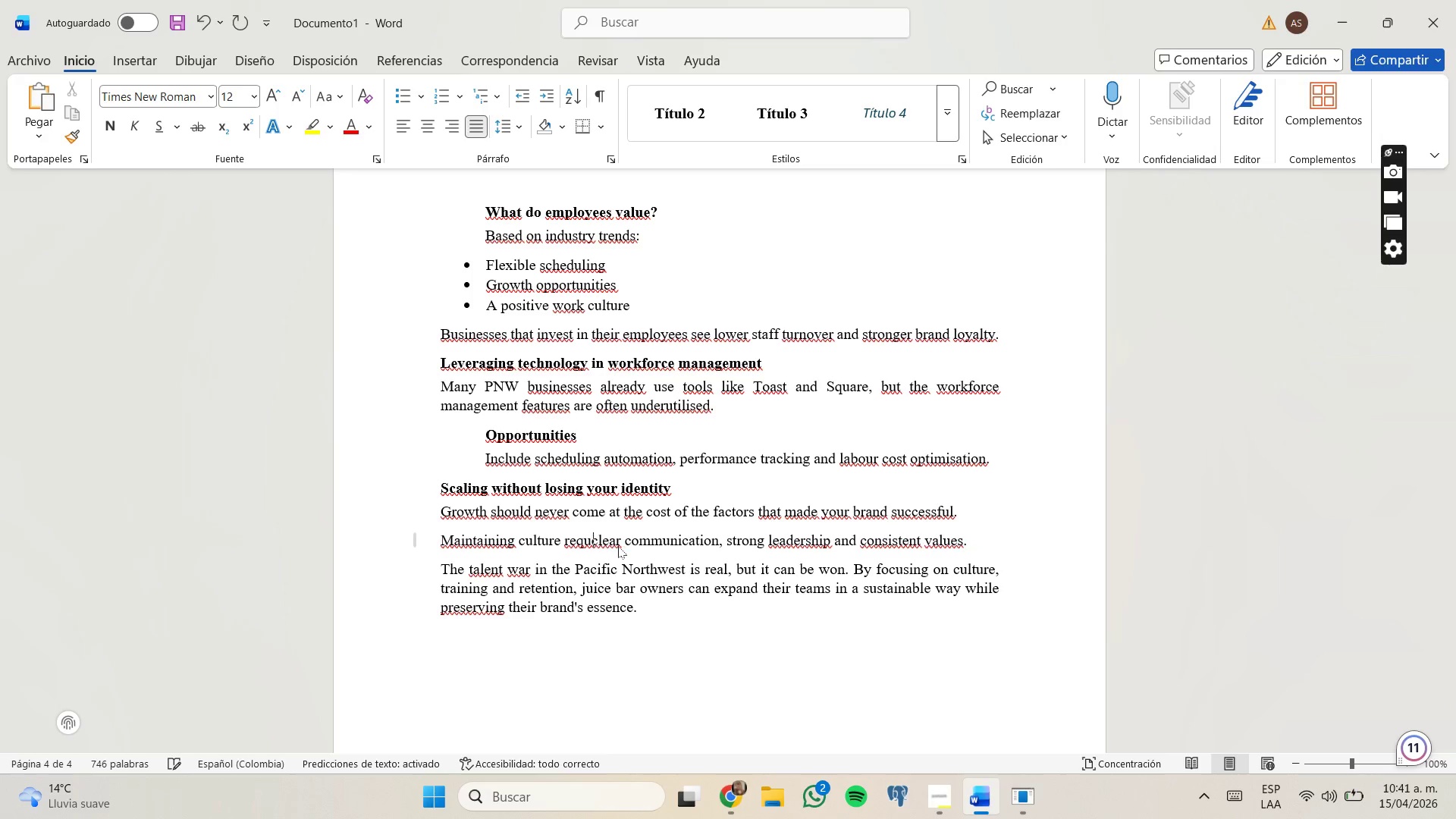 
key(Backspace)
 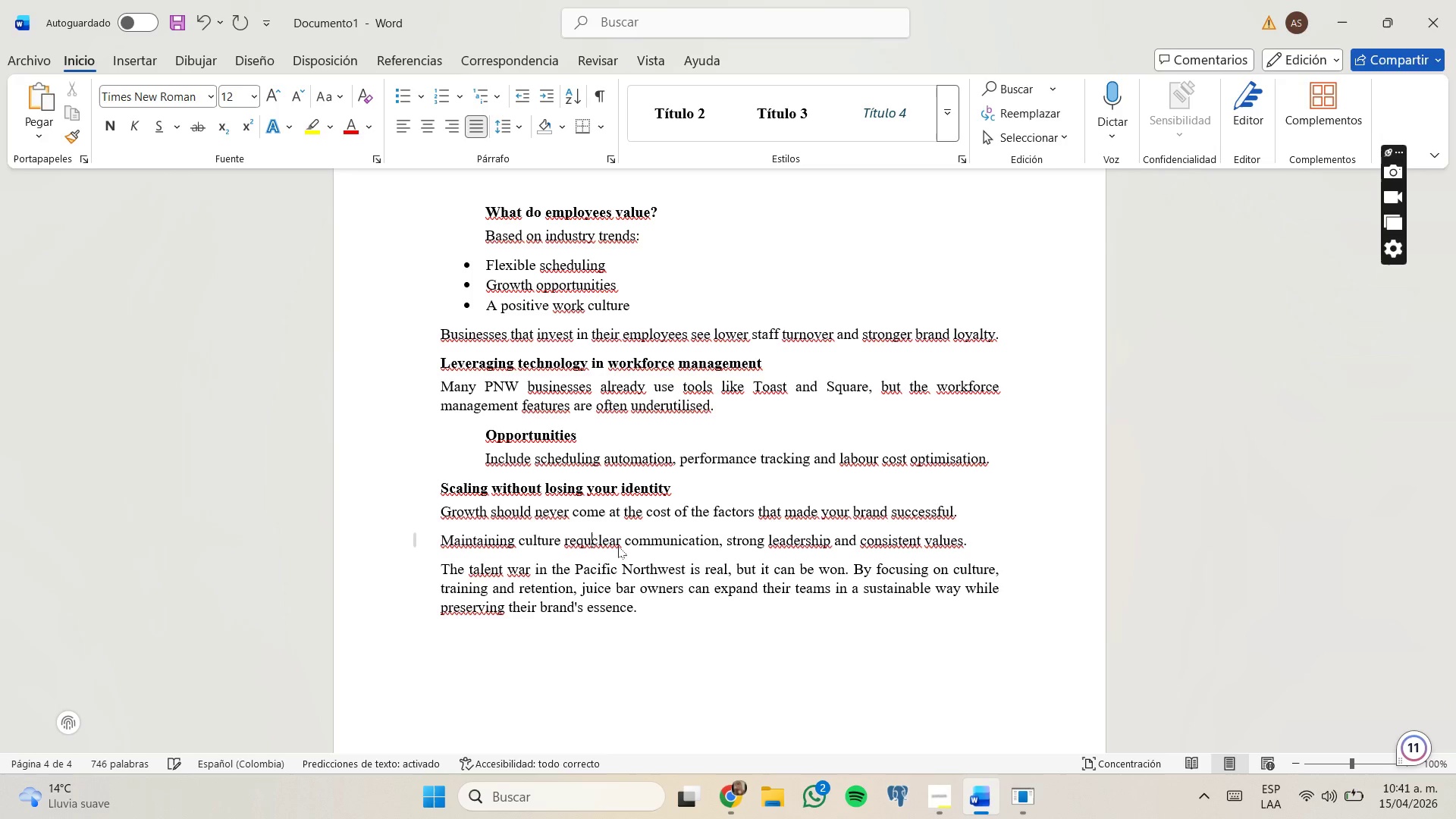 
key(Backspace)
 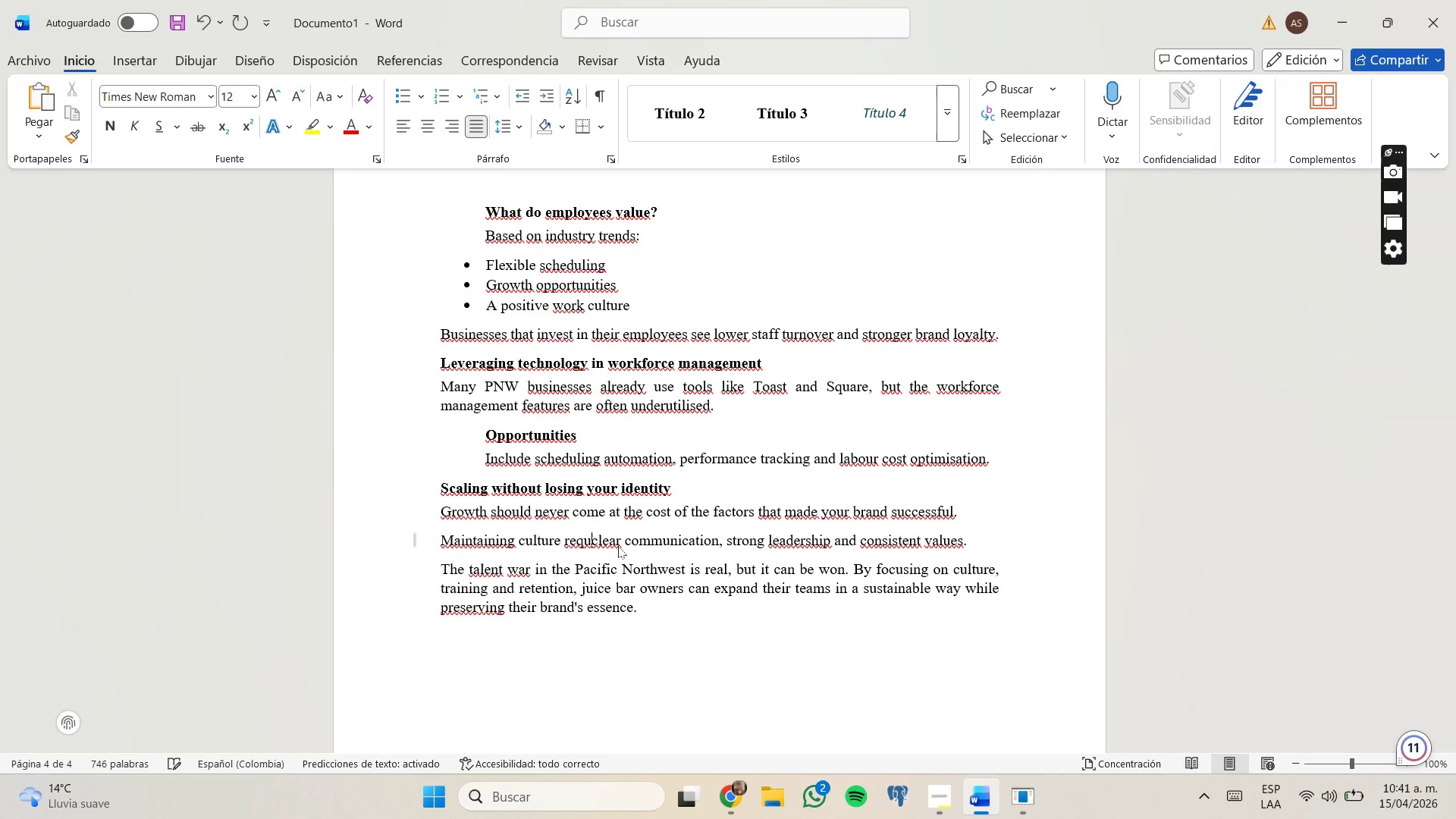 
key(Backspace)
 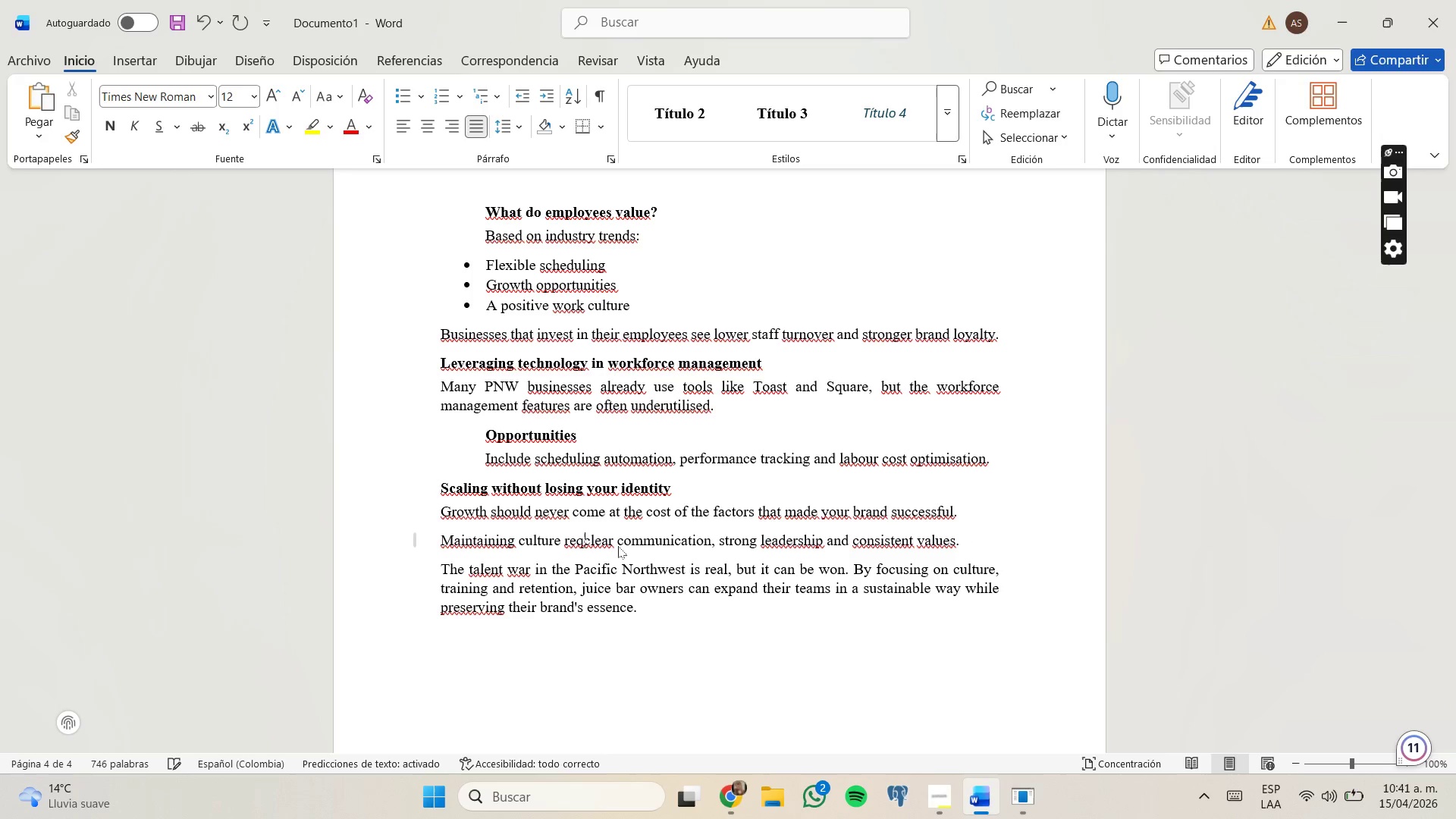 
key(Backspace)
 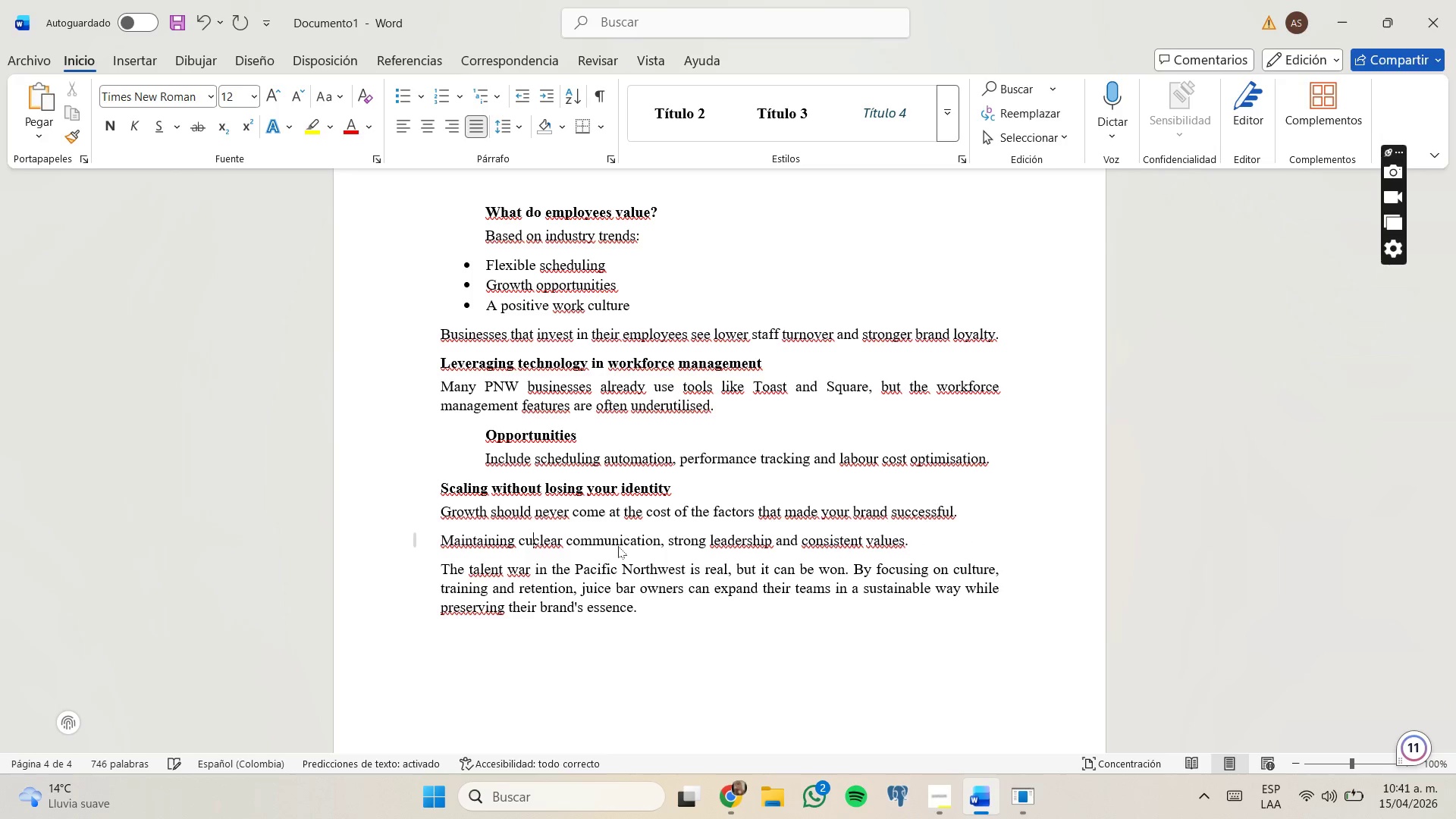 
type(lture)
 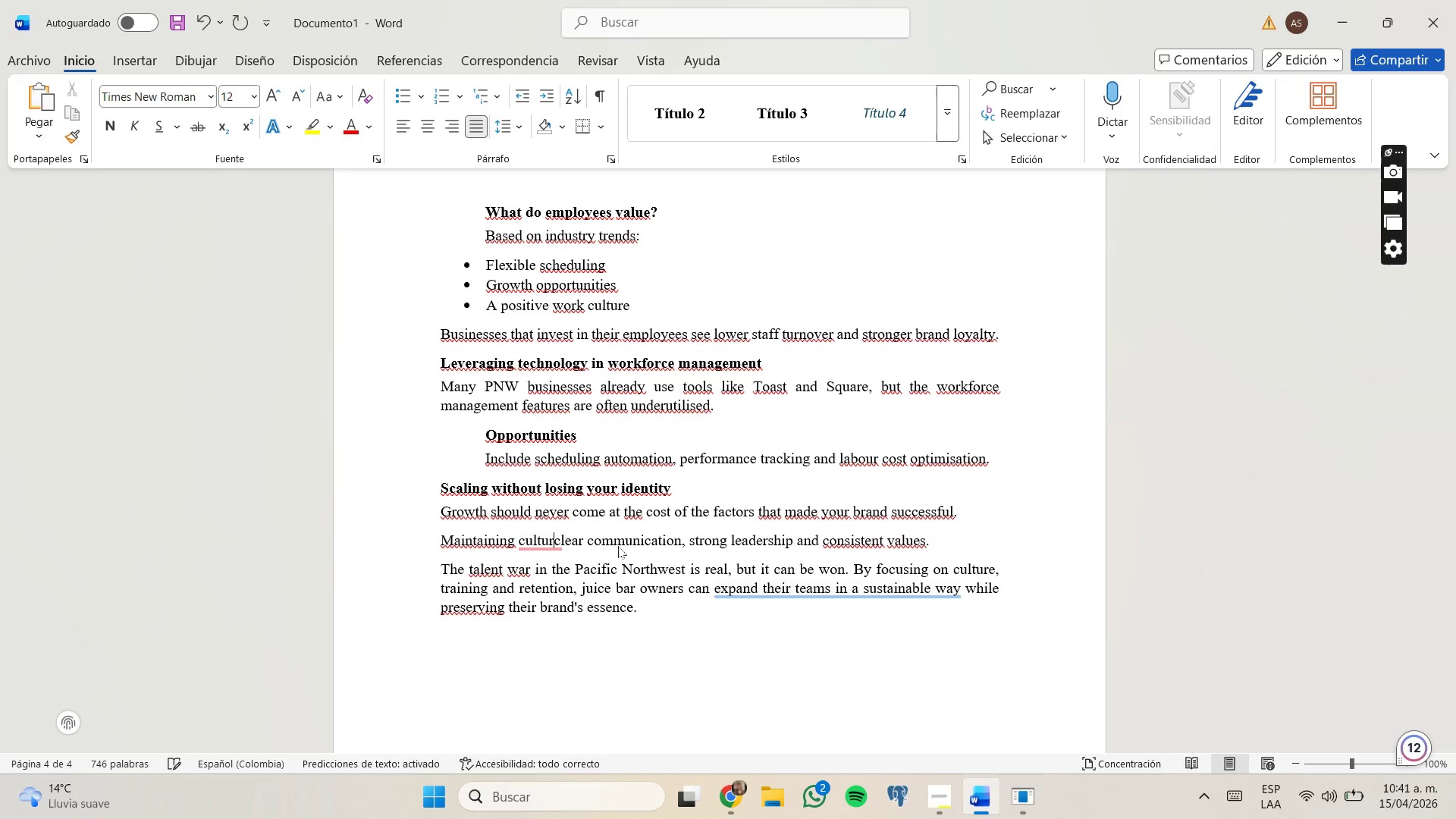 
key(Enter)
 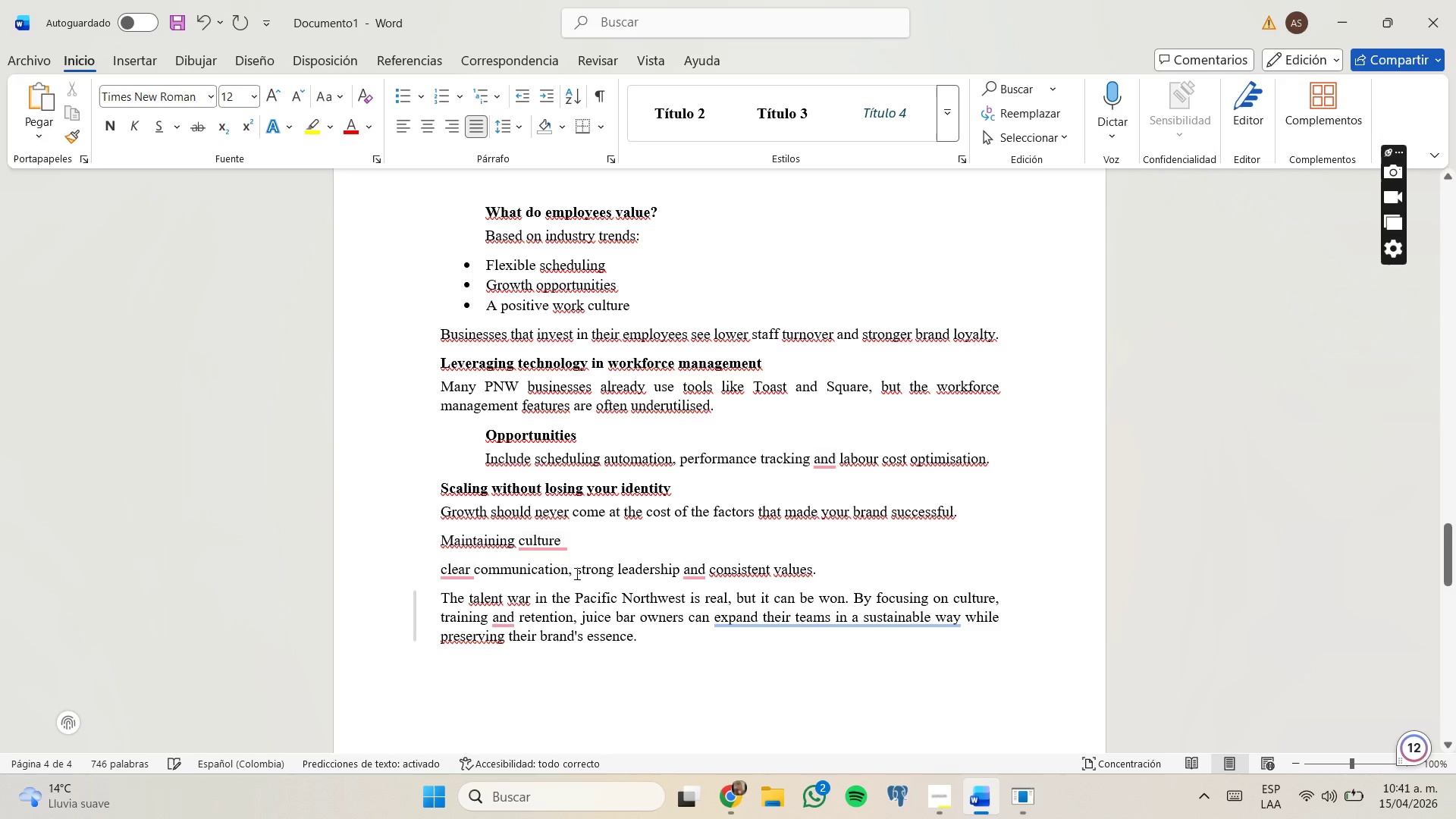 
left_click_drag(start_coordinate=[575, 541], to_coordinate=[438, 541])
 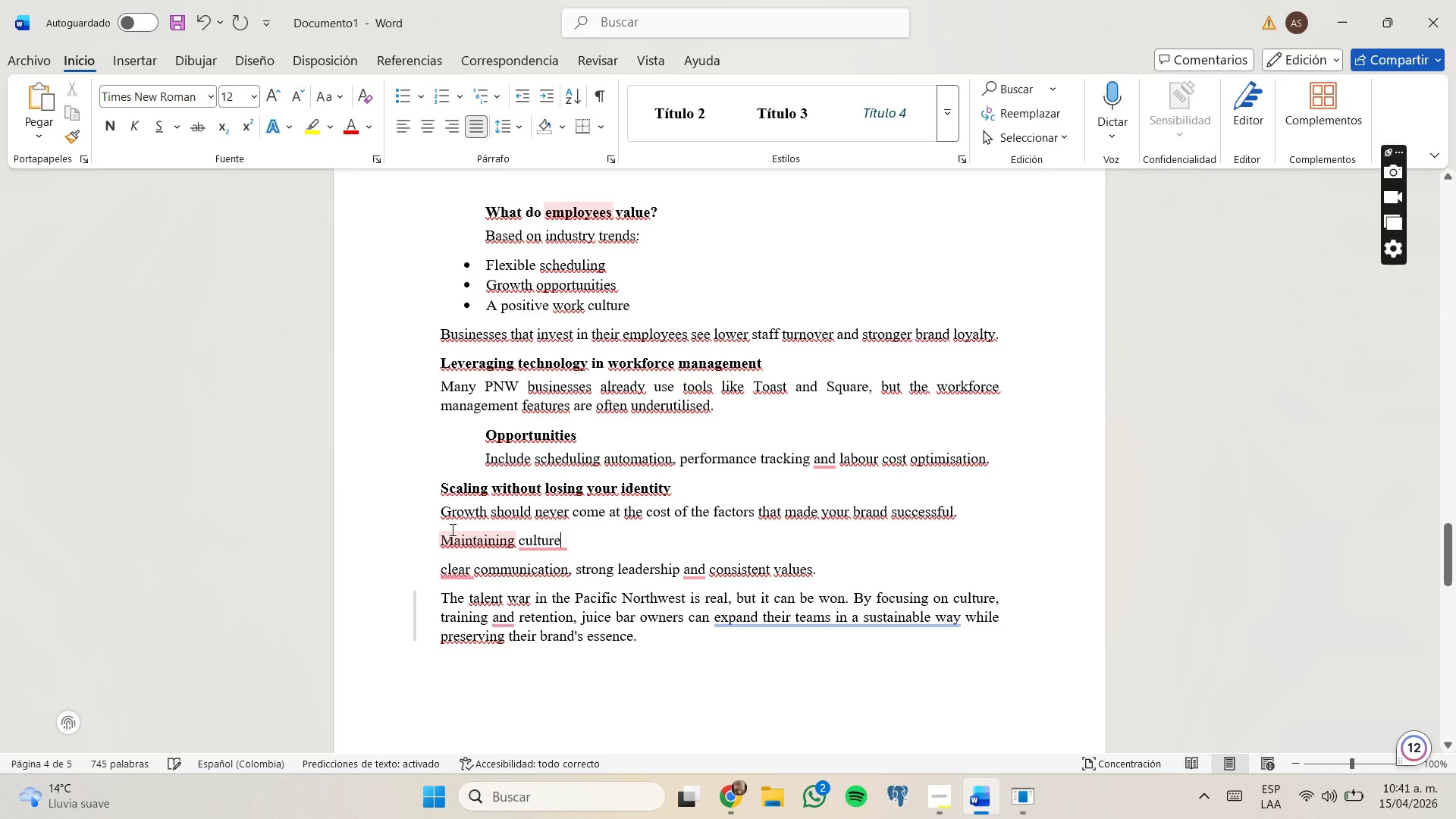 
left_click([440, 535])
 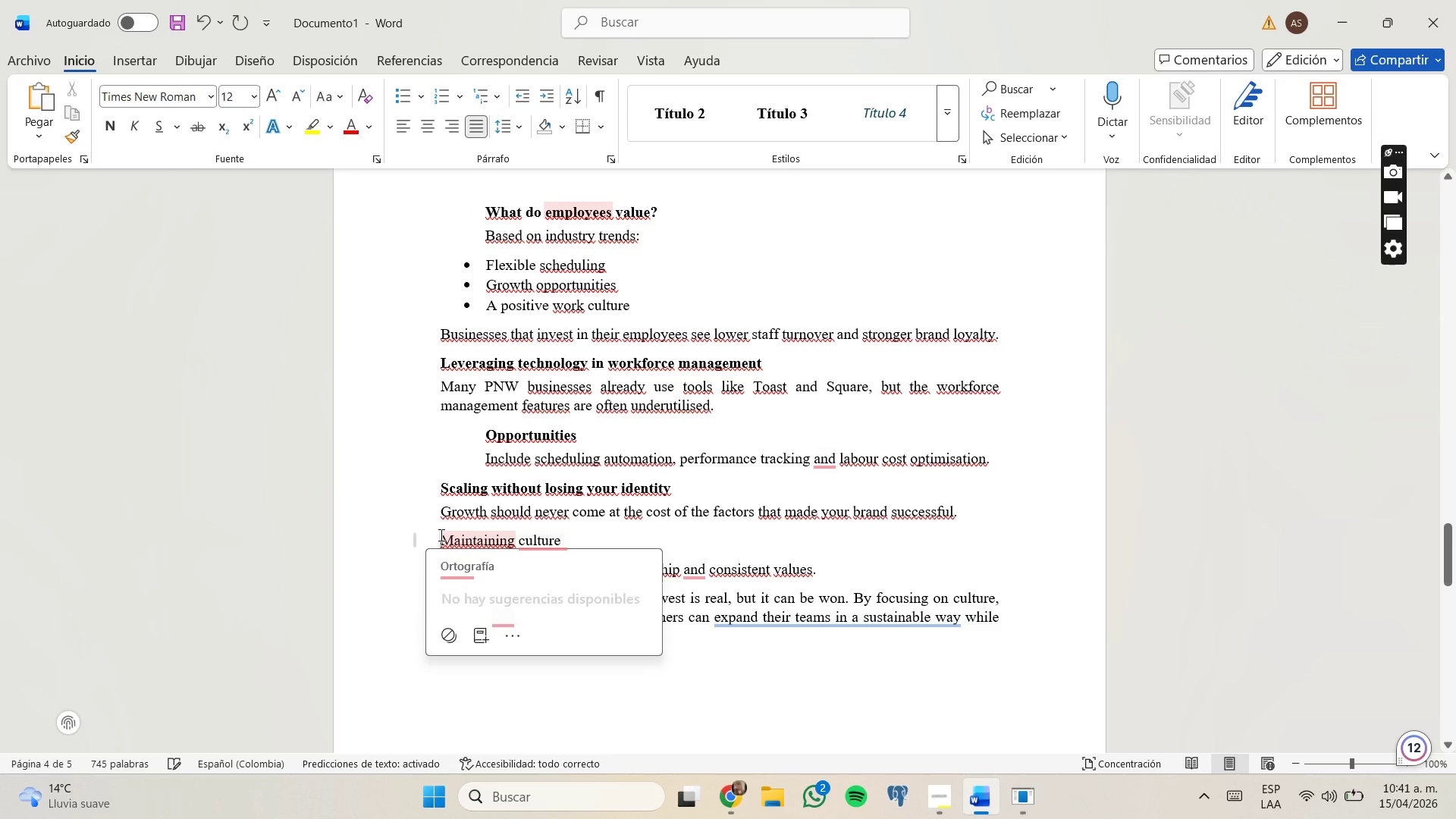 
left_click_drag(start_coordinate=[440, 535], to_coordinate=[581, 540])
 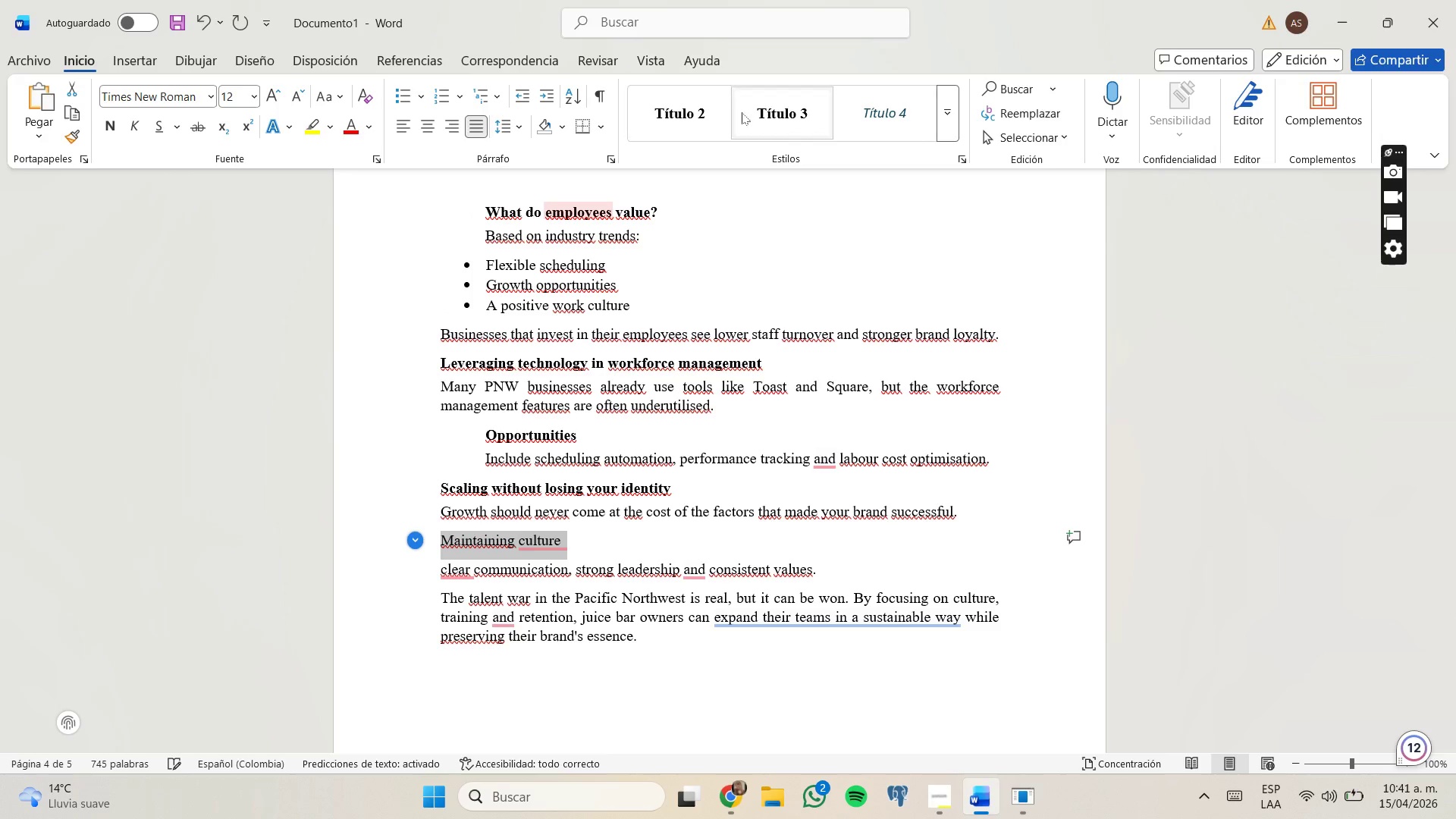 
left_click([781, 114])
 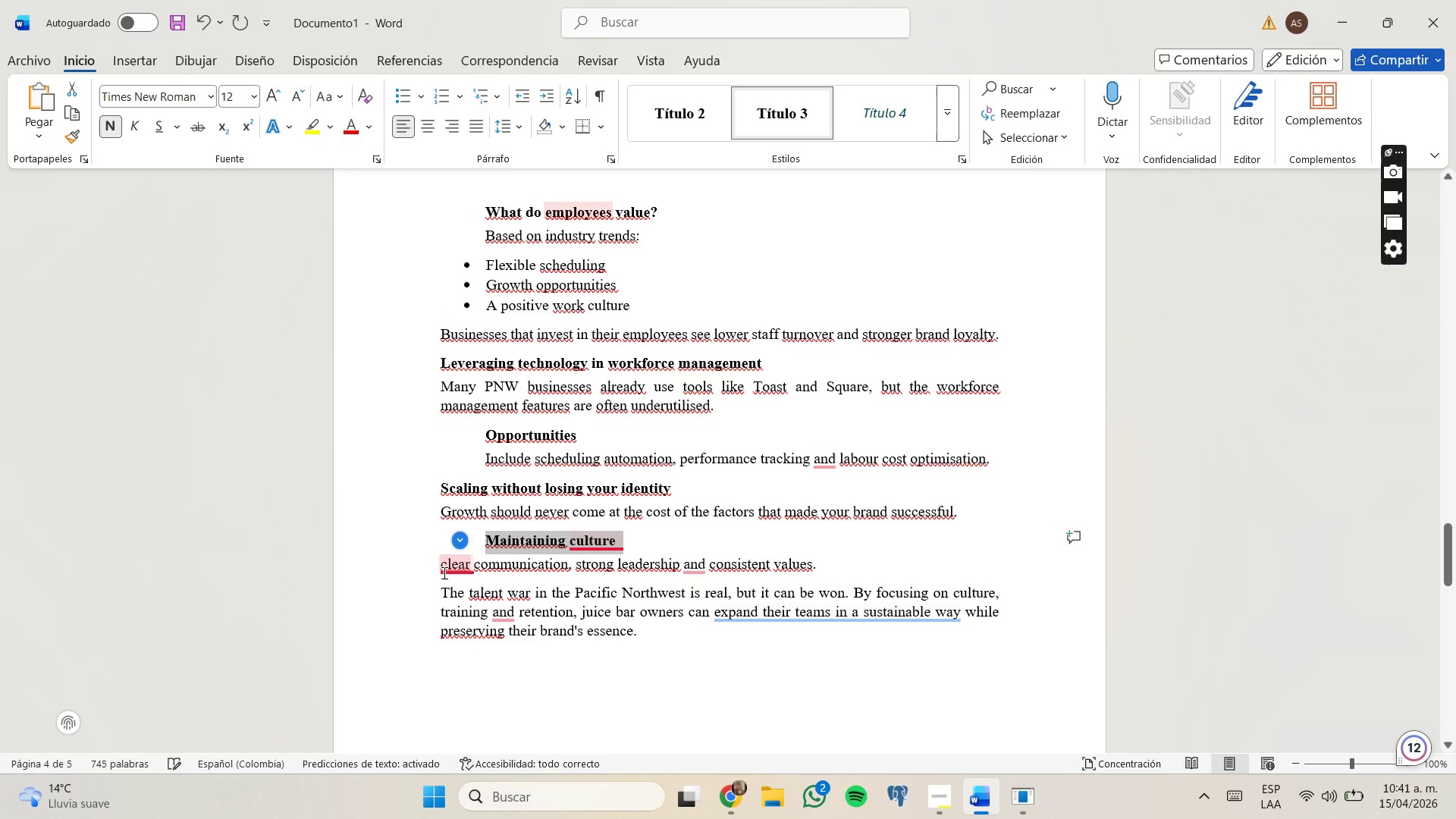 
left_click([442, 569])
 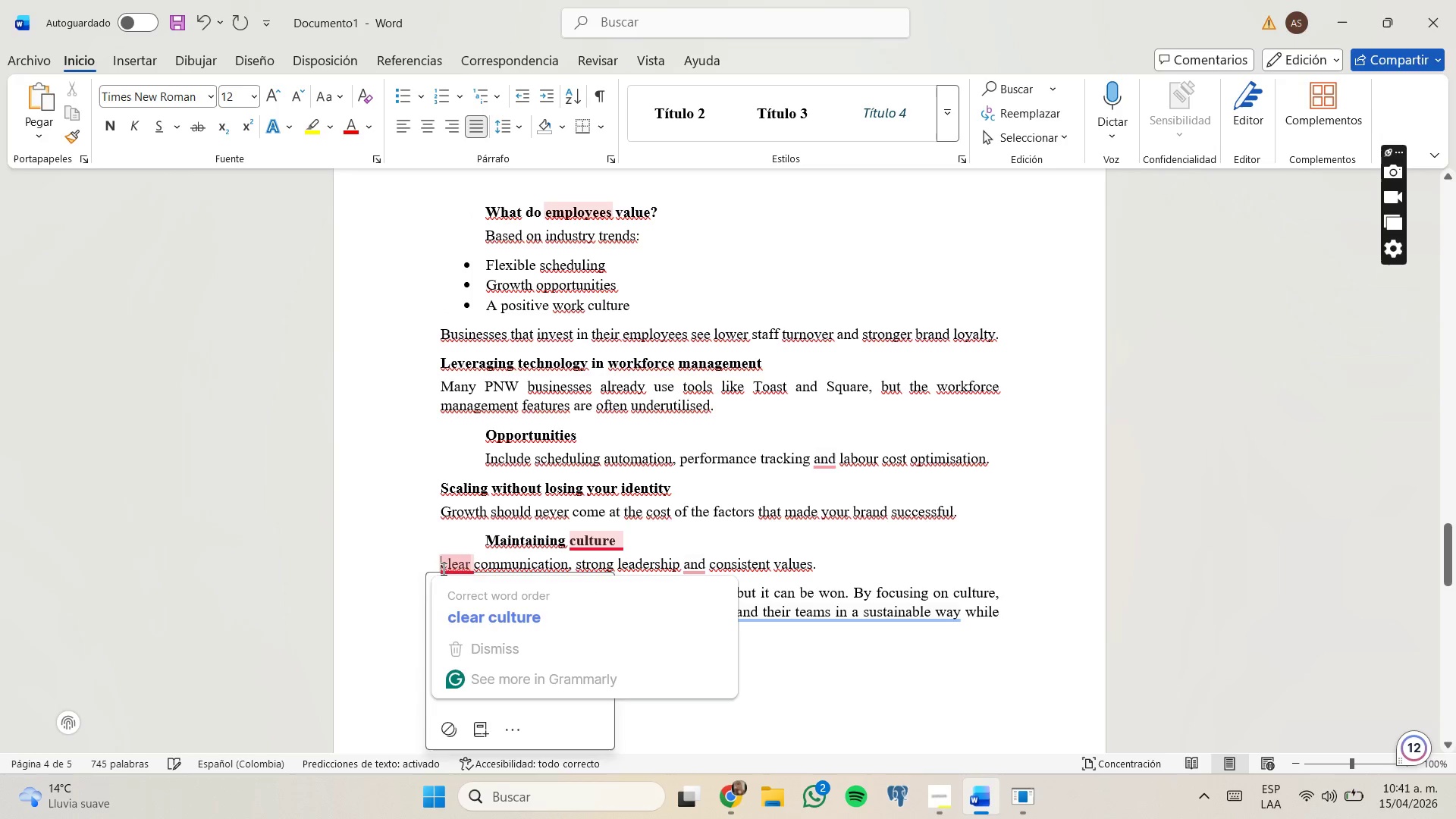 
key(Tab)
 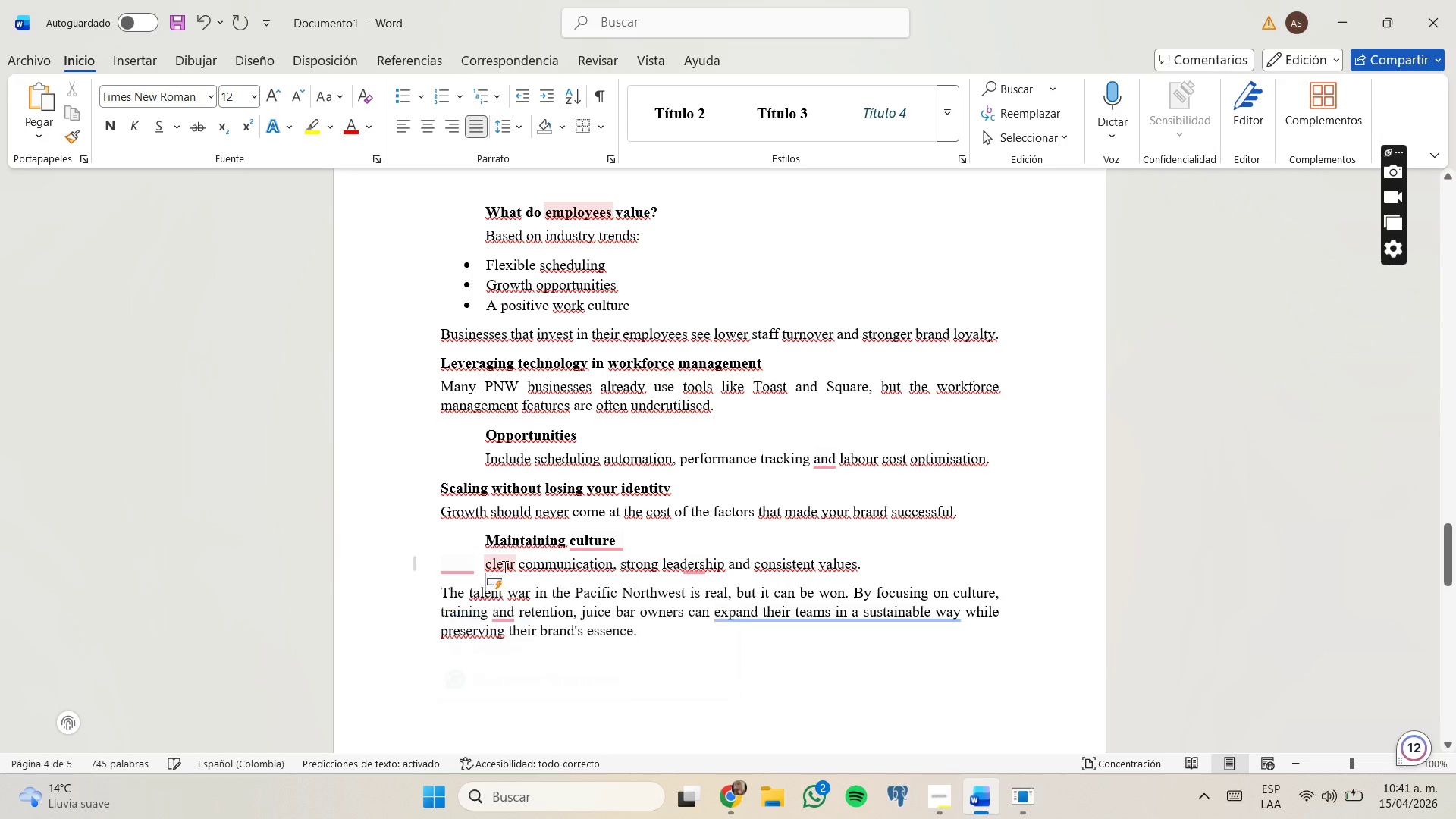 
left_click([492, 565])
 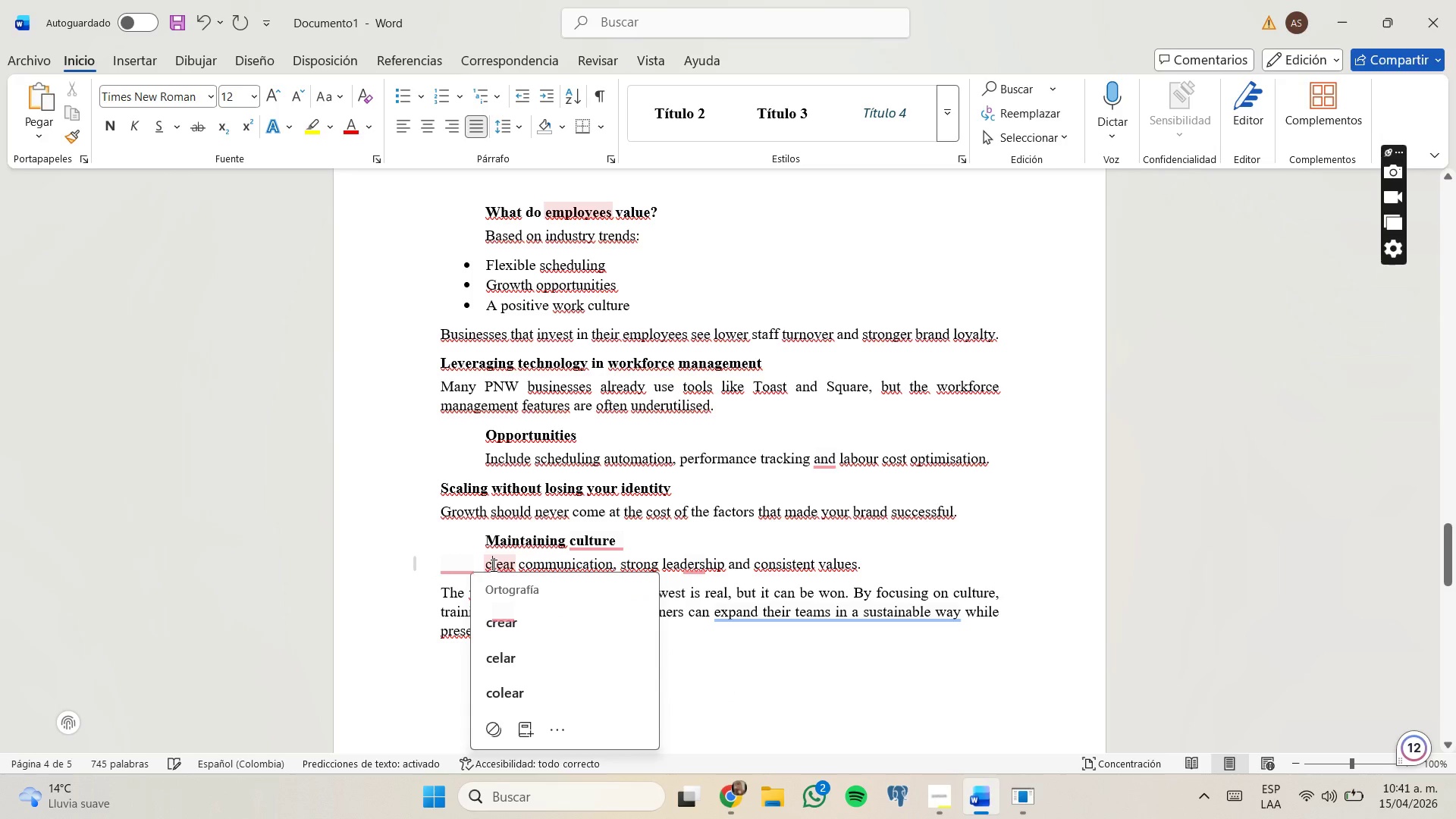 
key(CapsLock)
 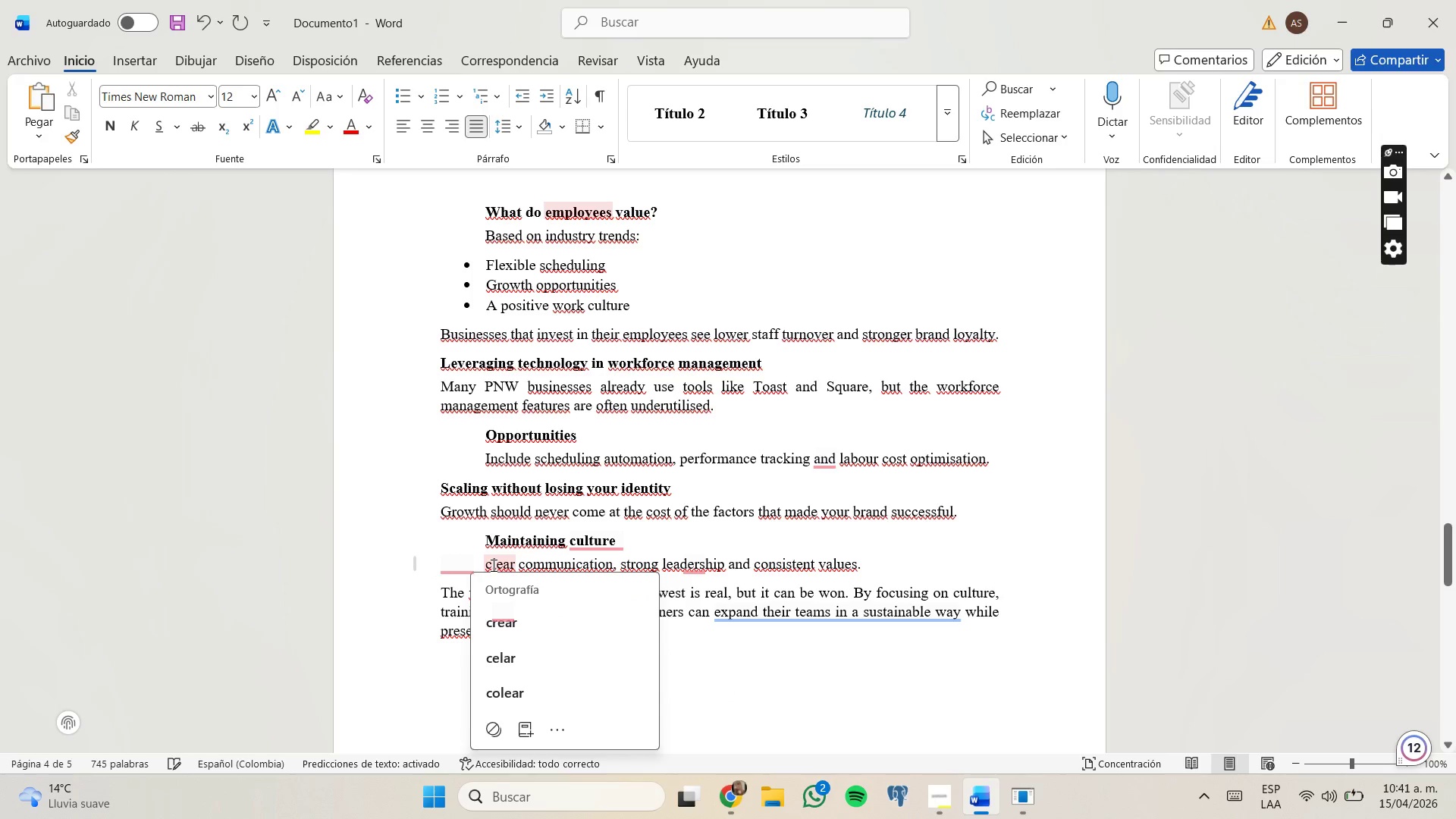 
key(C)
 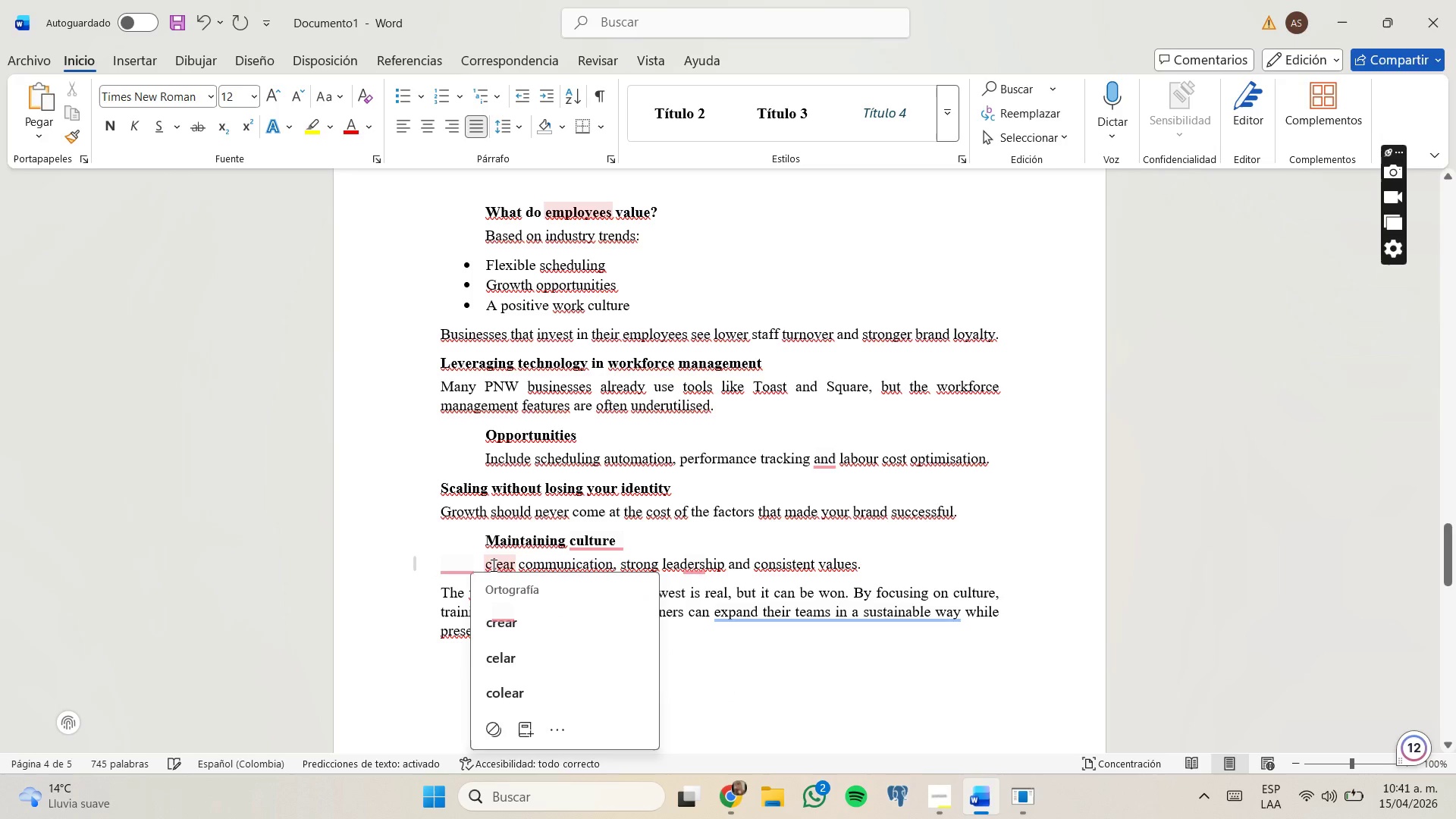 
key(CapsLock)
 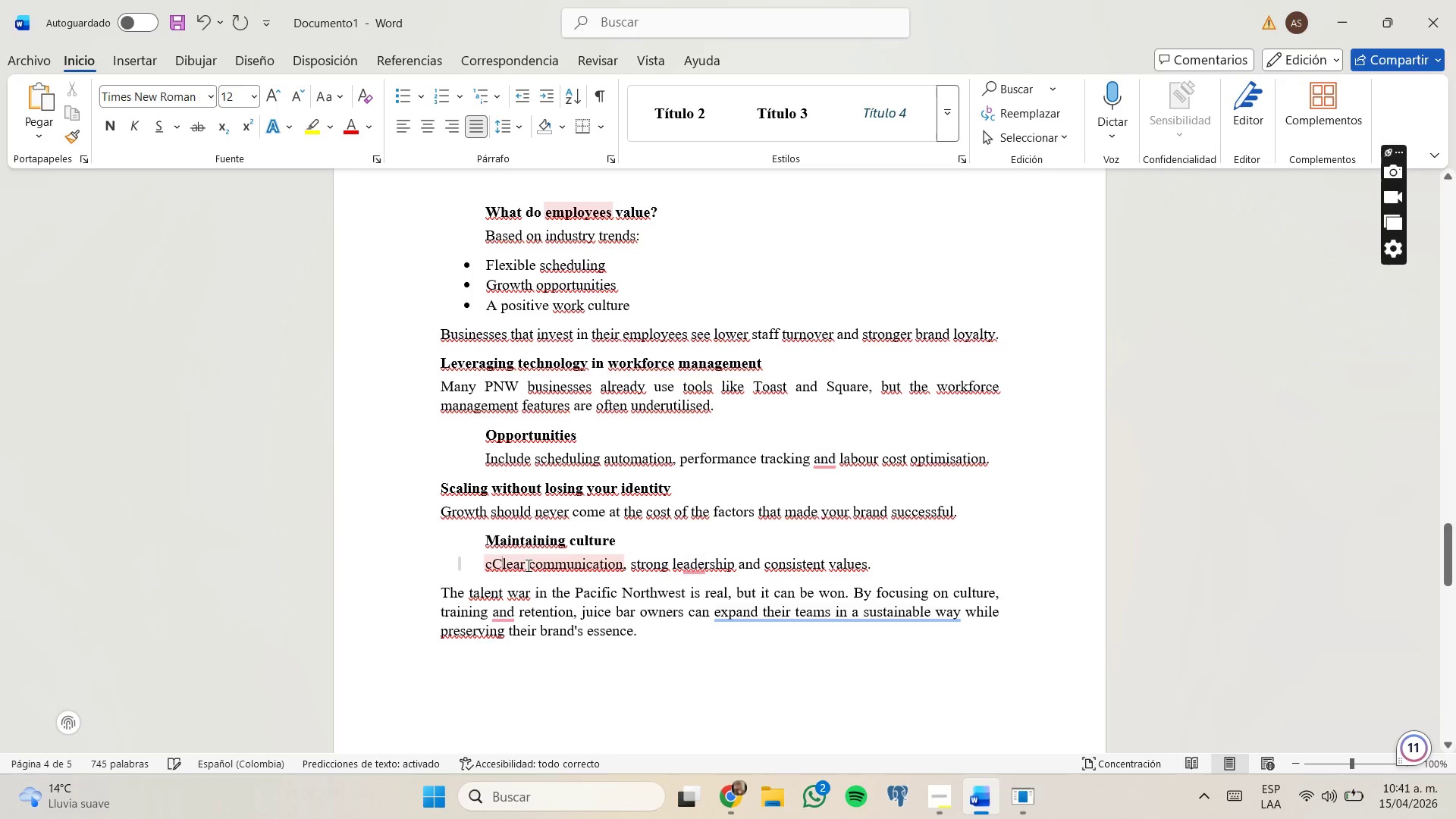 
key(ArrowLeft)
 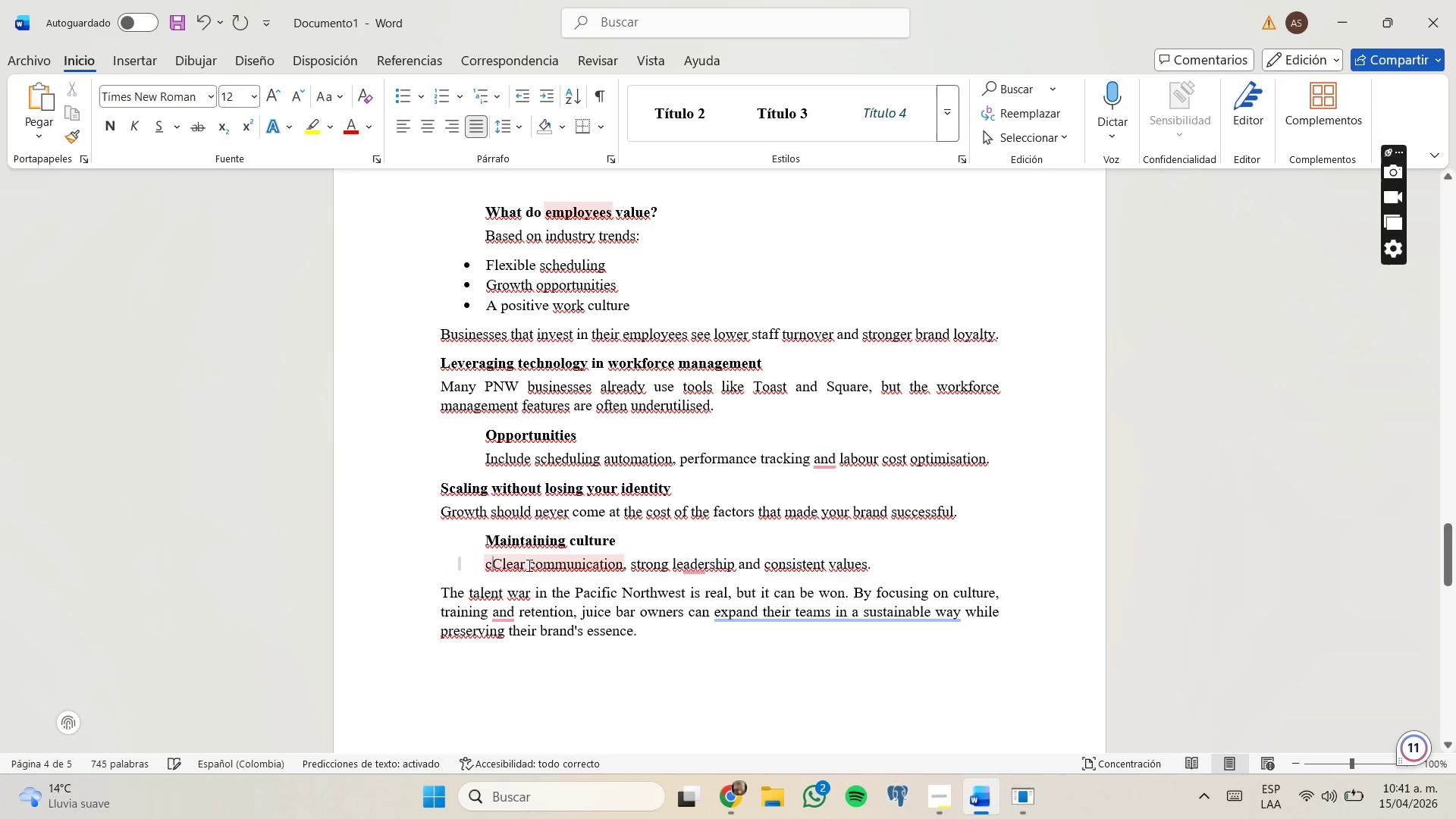 
key(ArrowLeft)
 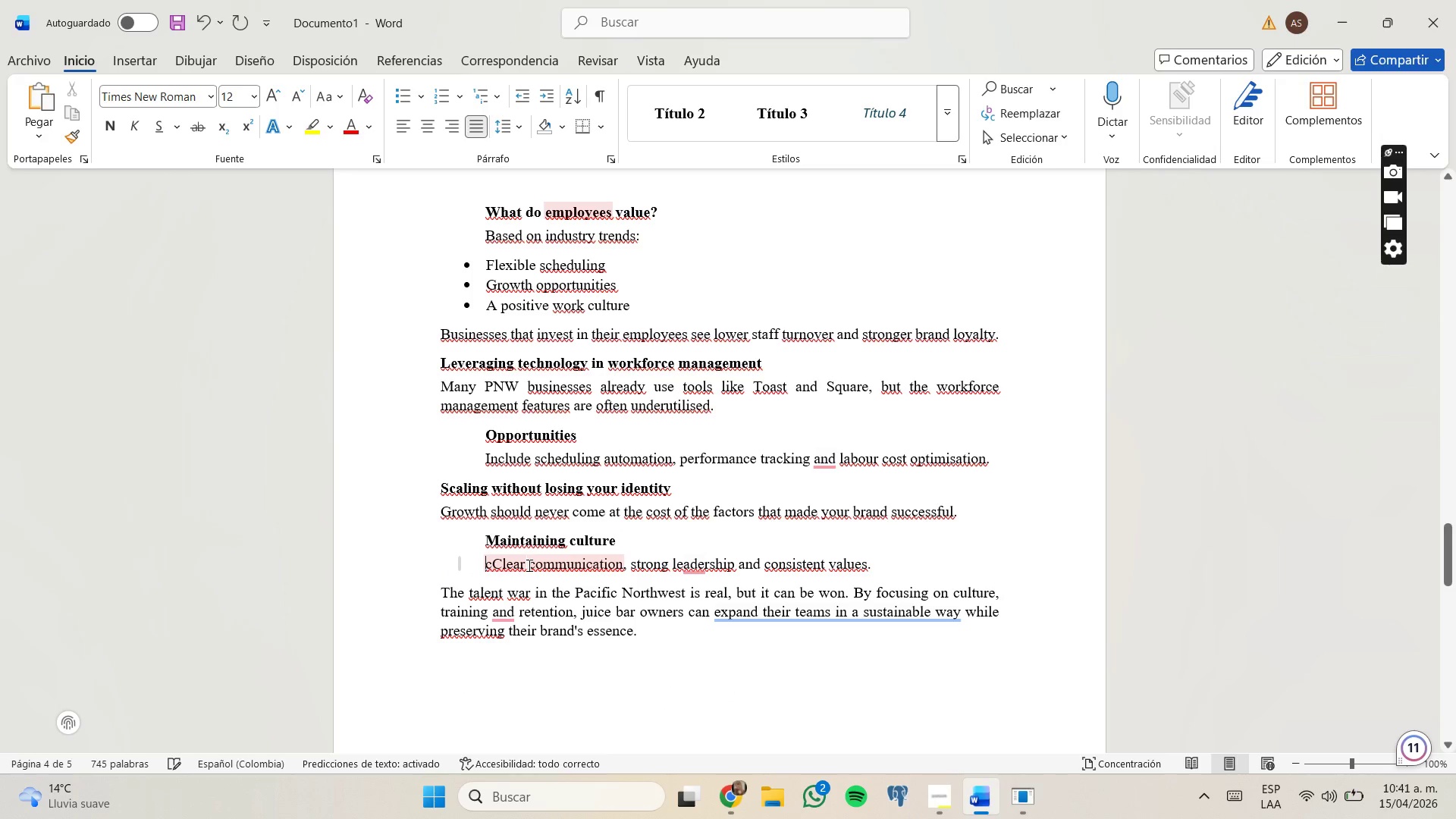 
key(ArrowRight)
 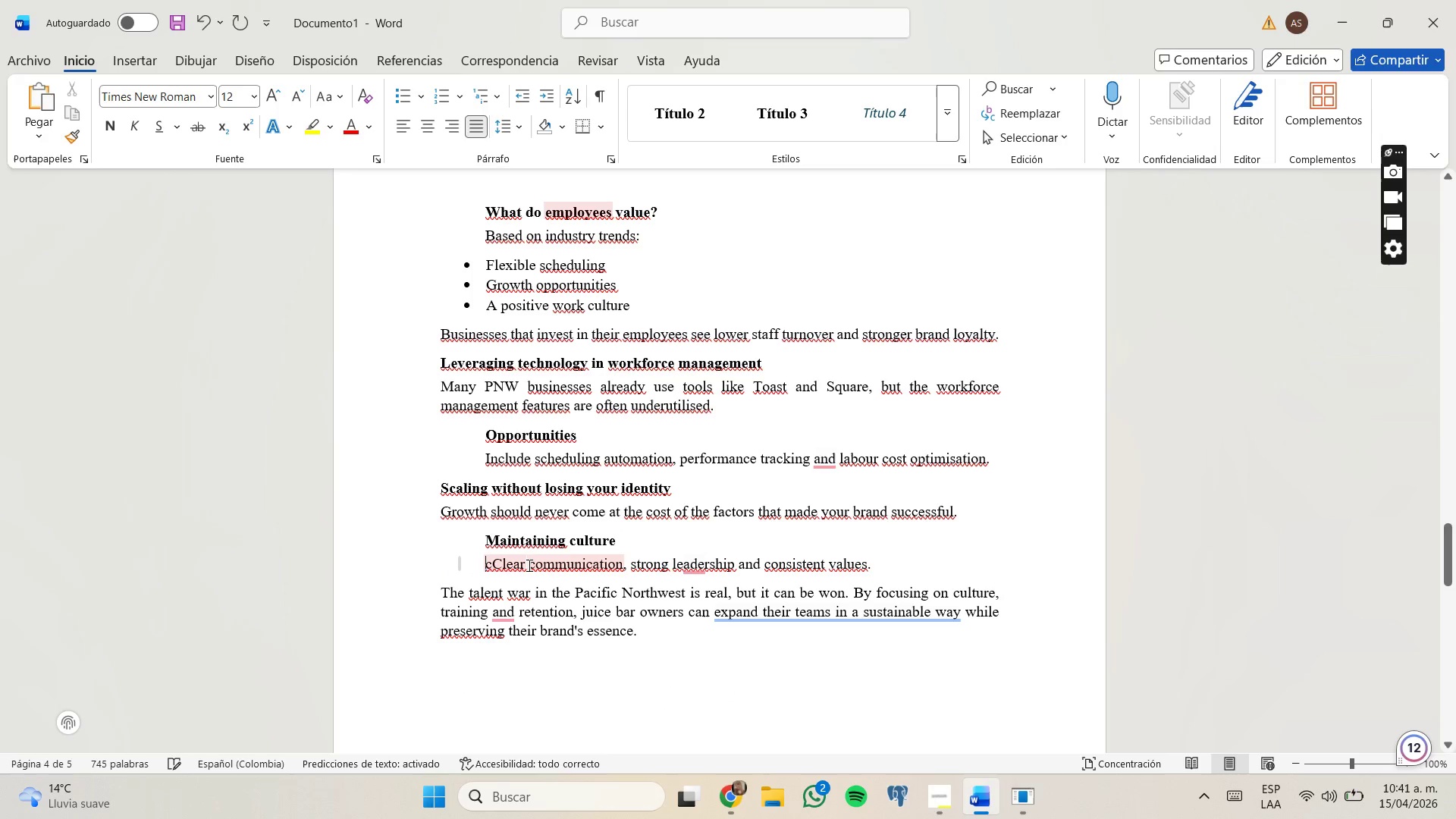 
key(Backspace)
 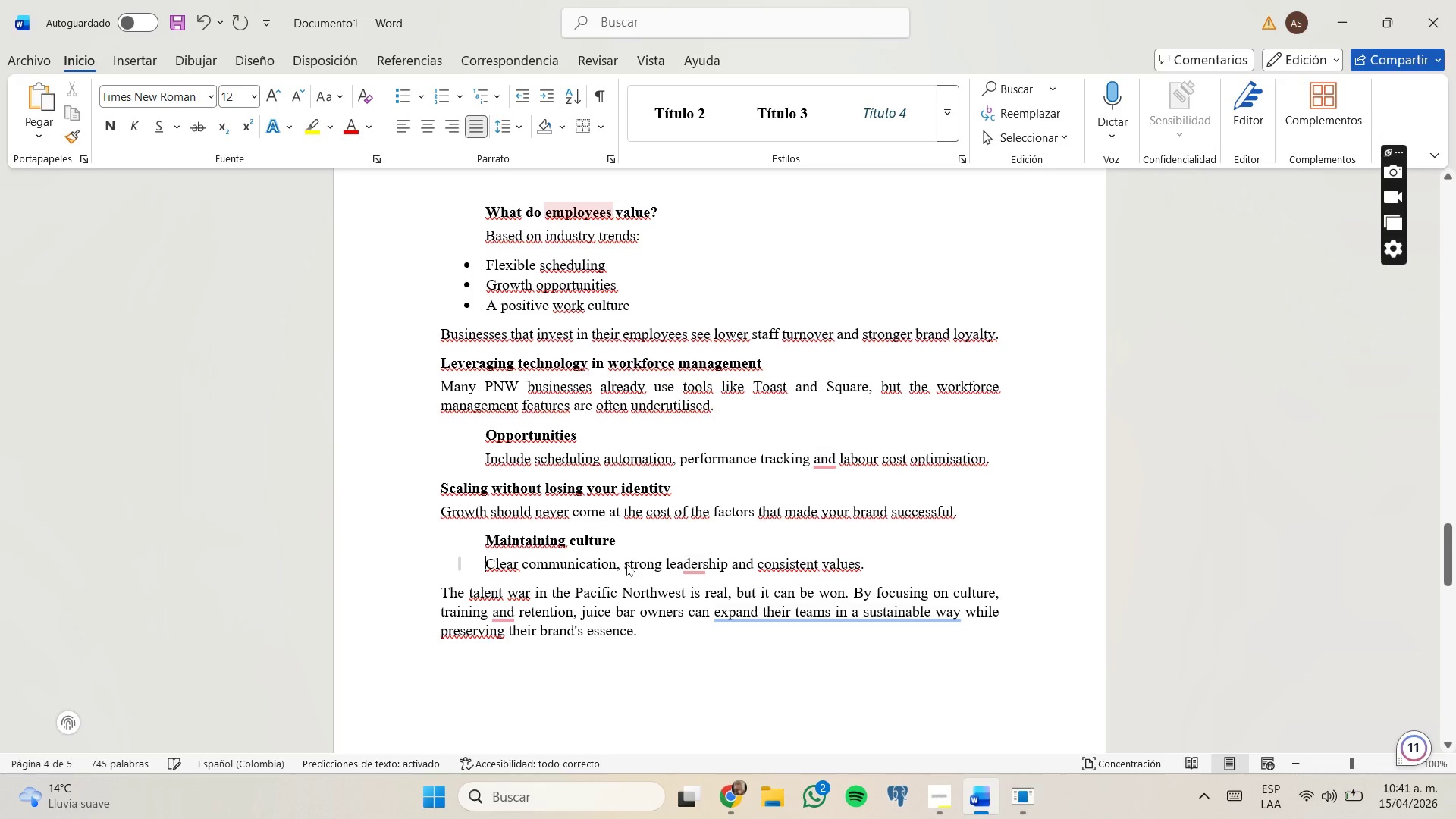 
left_click([632, 569])
 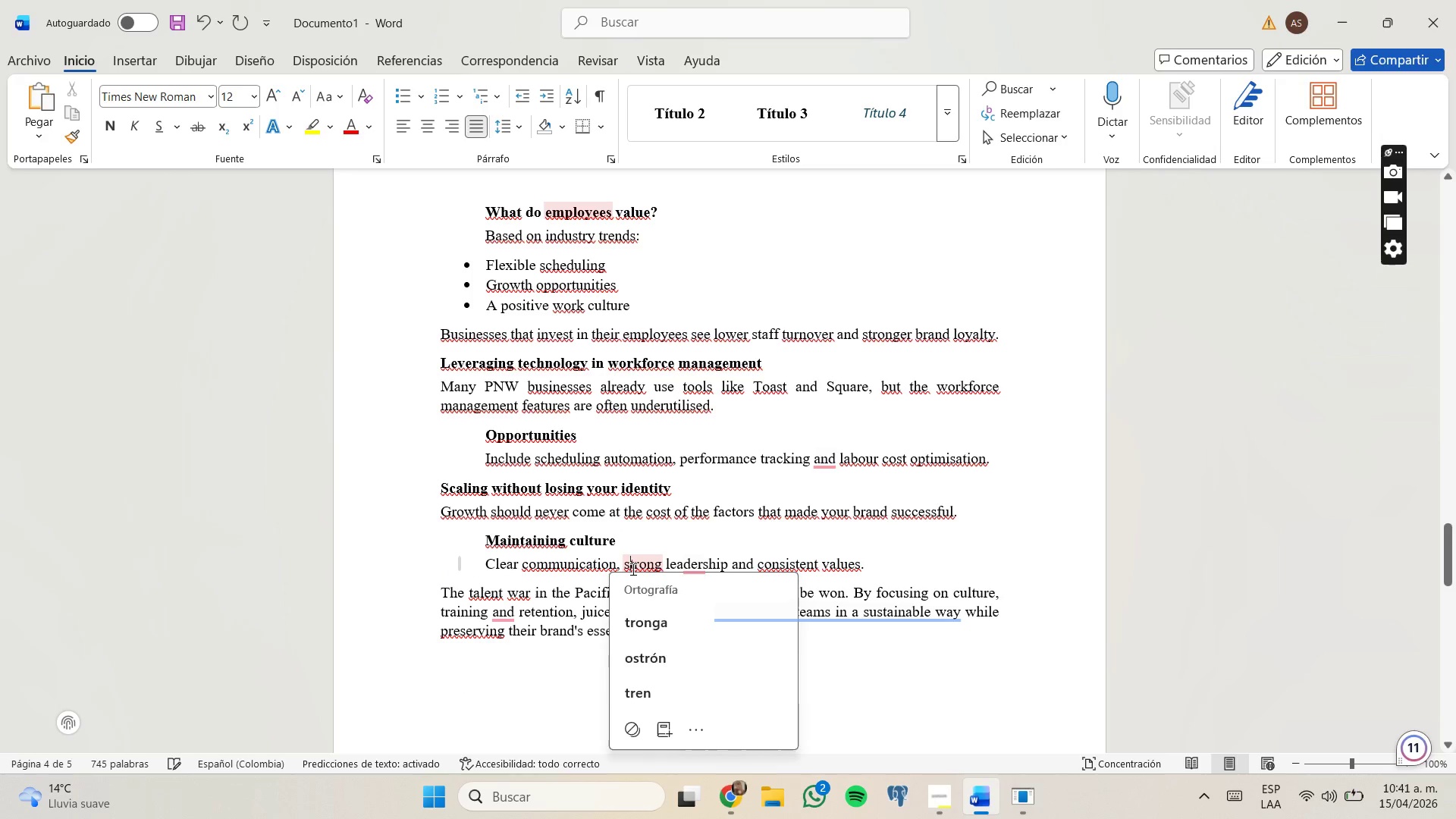 
key(Backspace)
 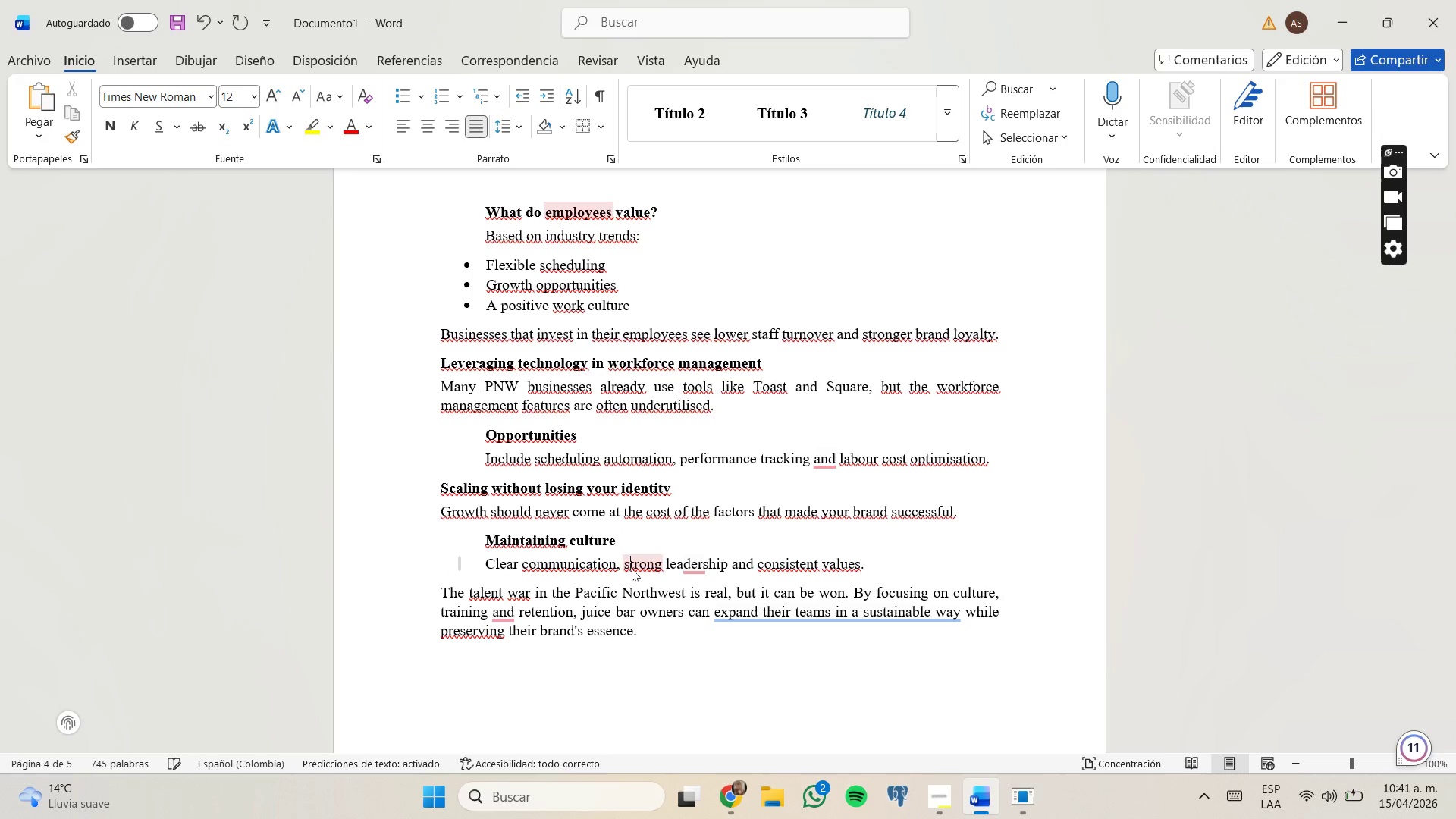 
key(Backspace)
 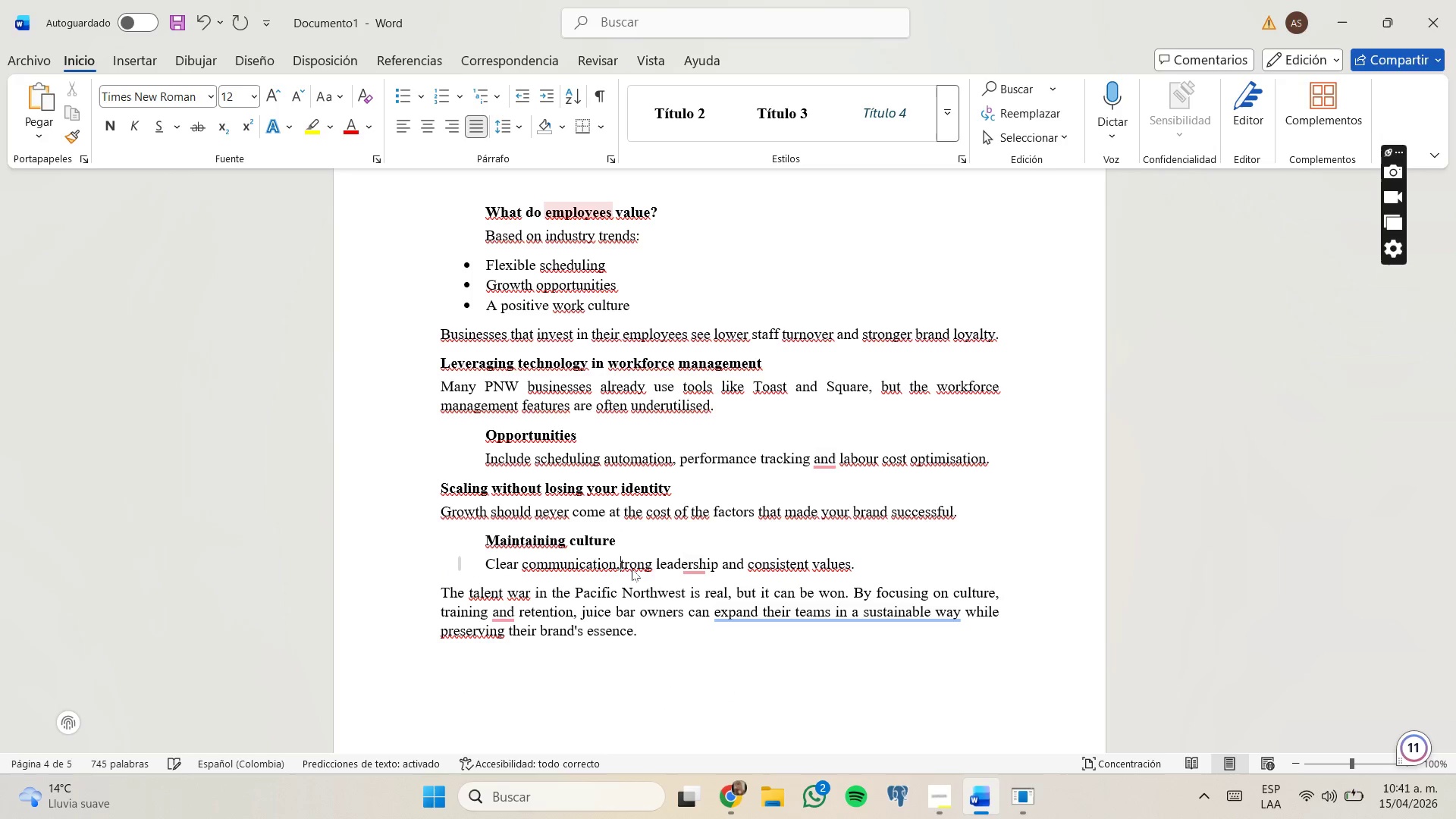 
key(Backspace)
 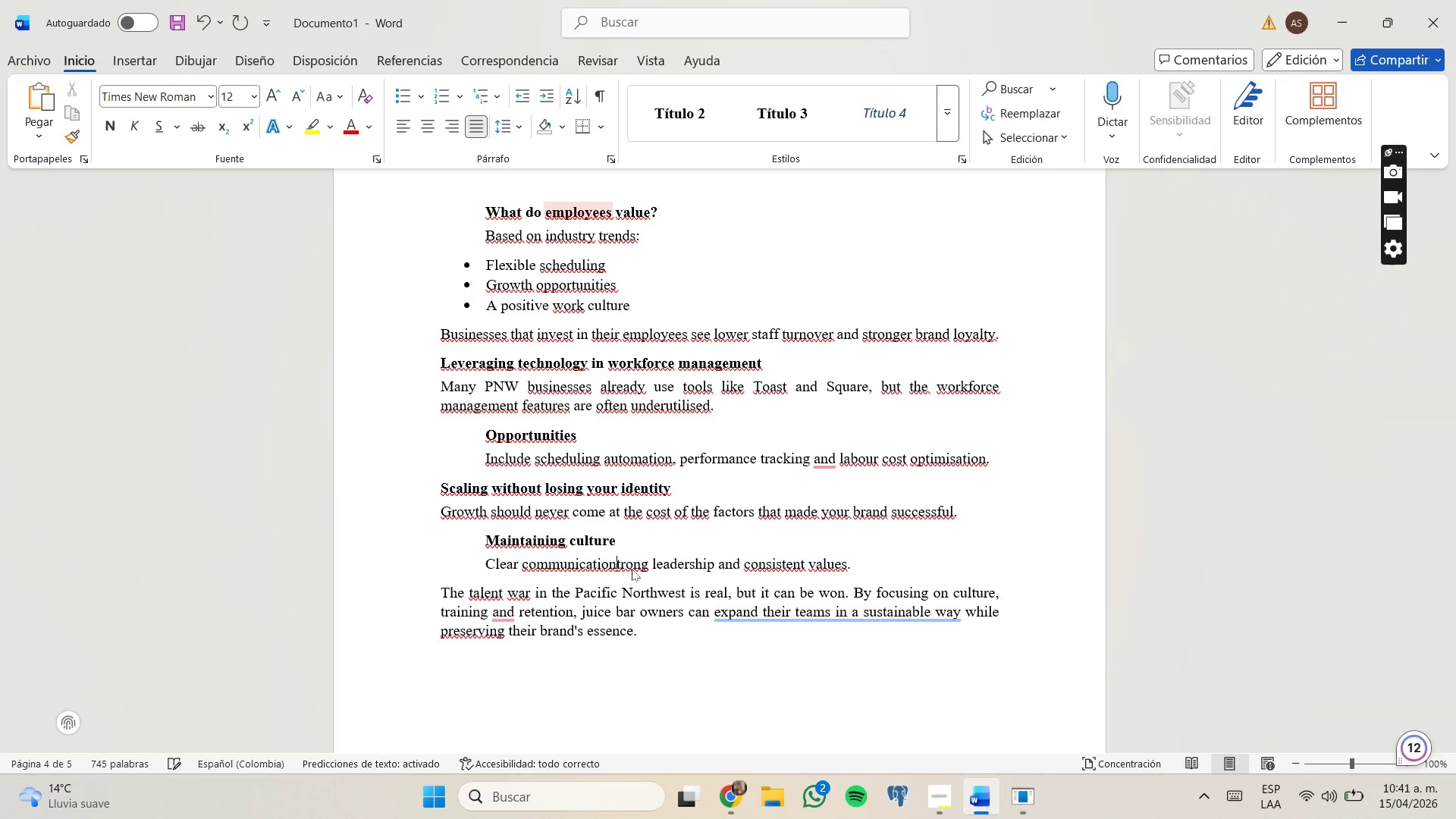 
key(Enter)
 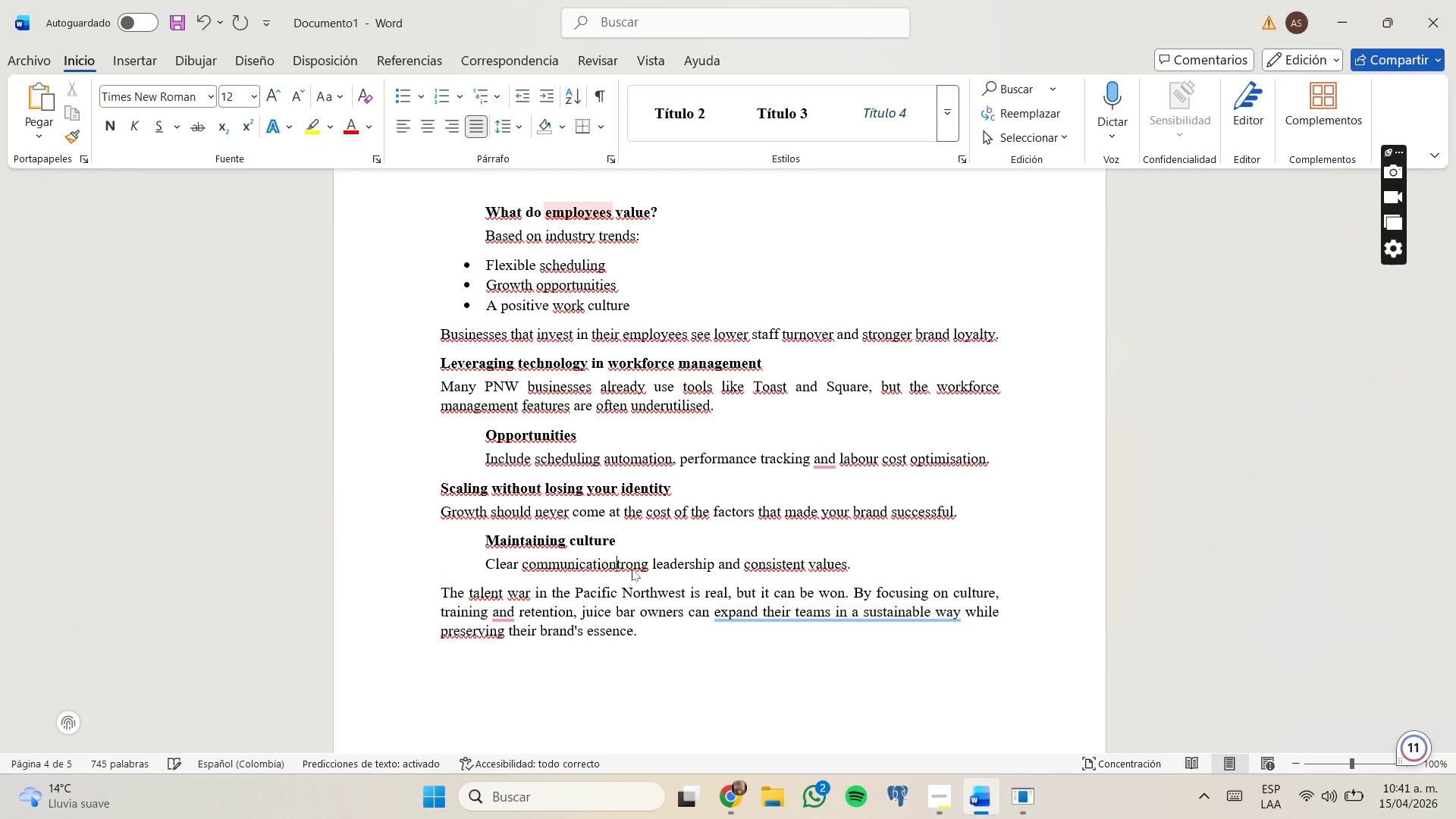 
key(CapsLock)
 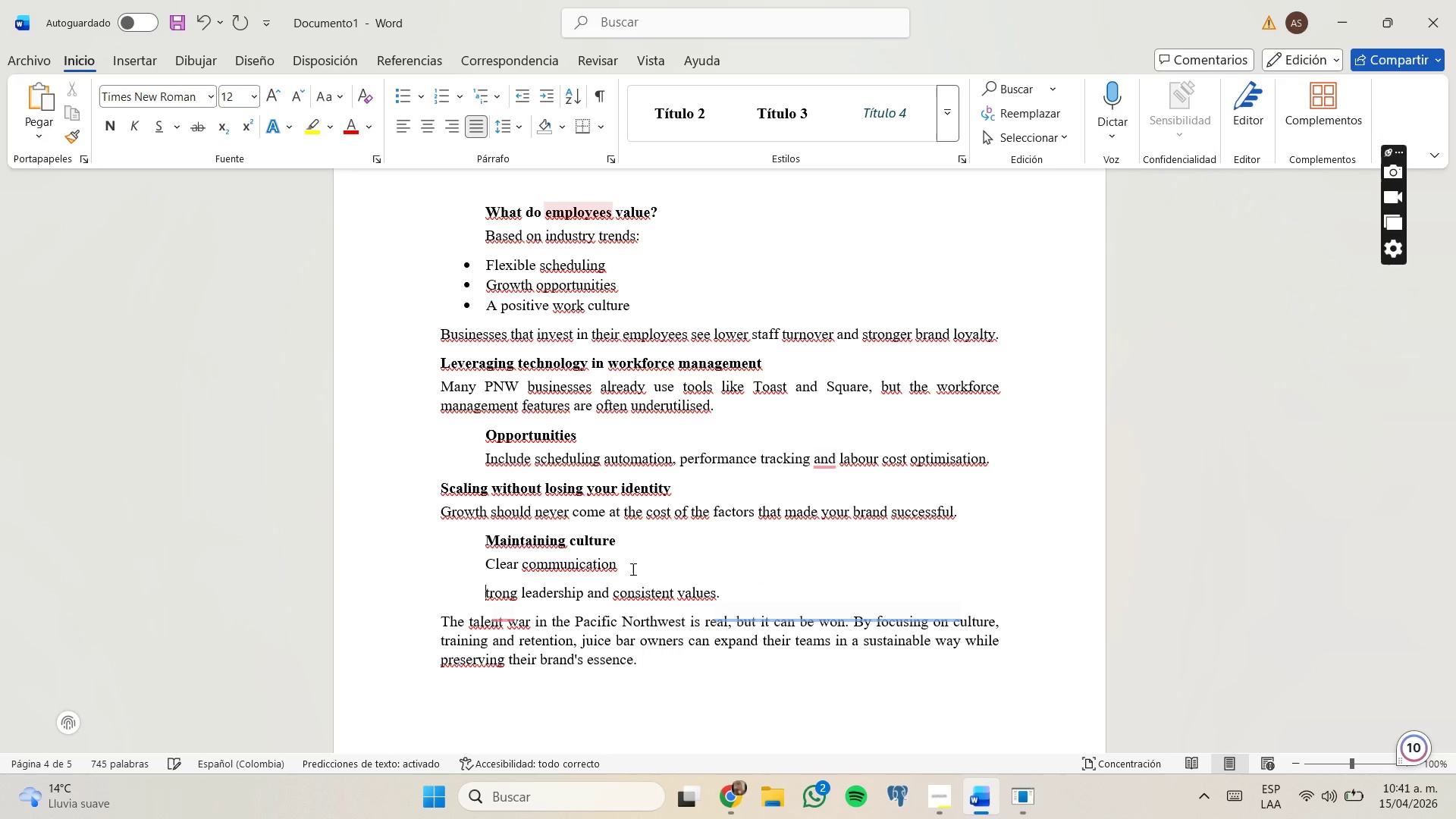 
key(S)
 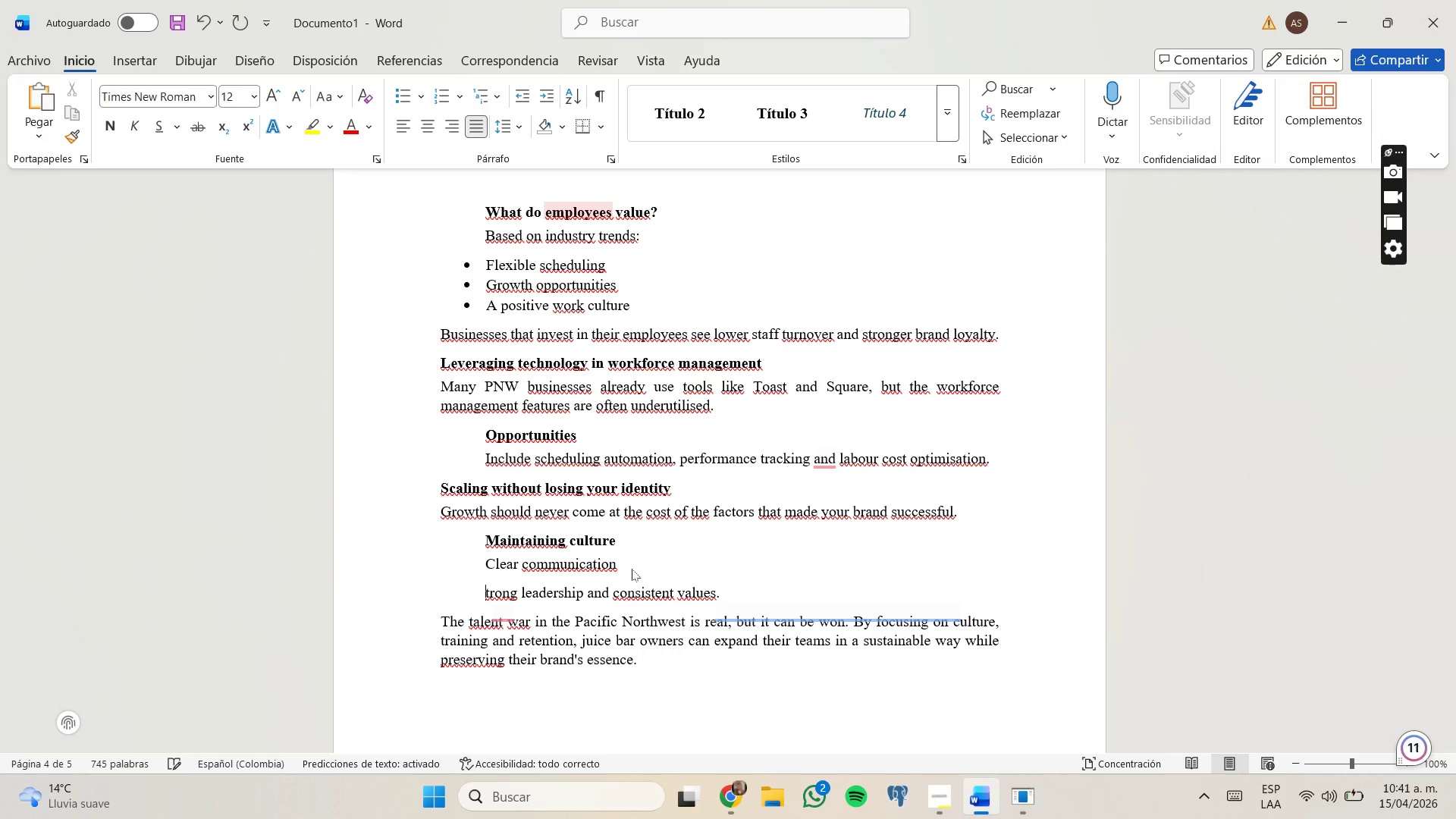 
key(CapsLock)
 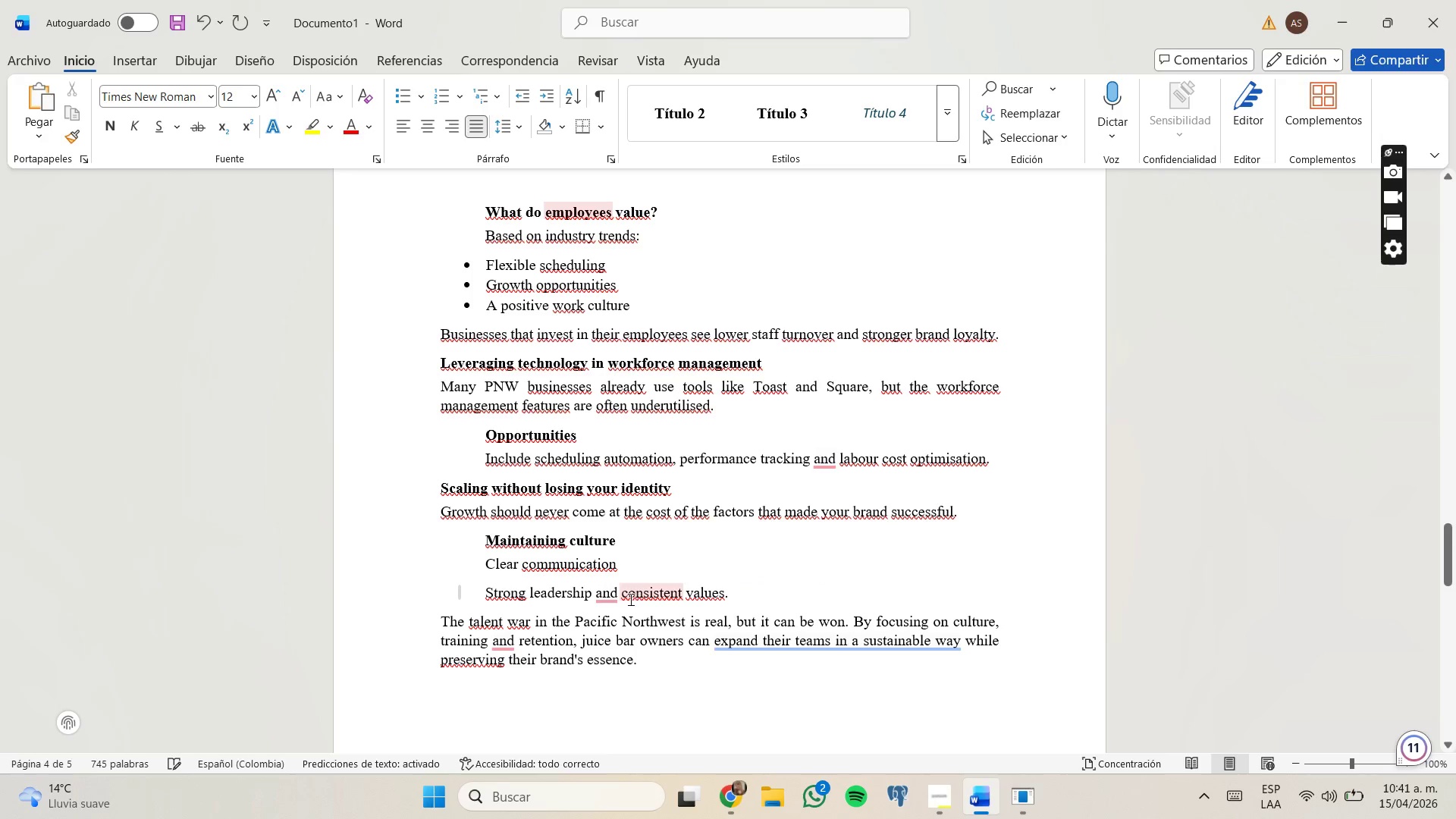 
left_click([626, 596])
 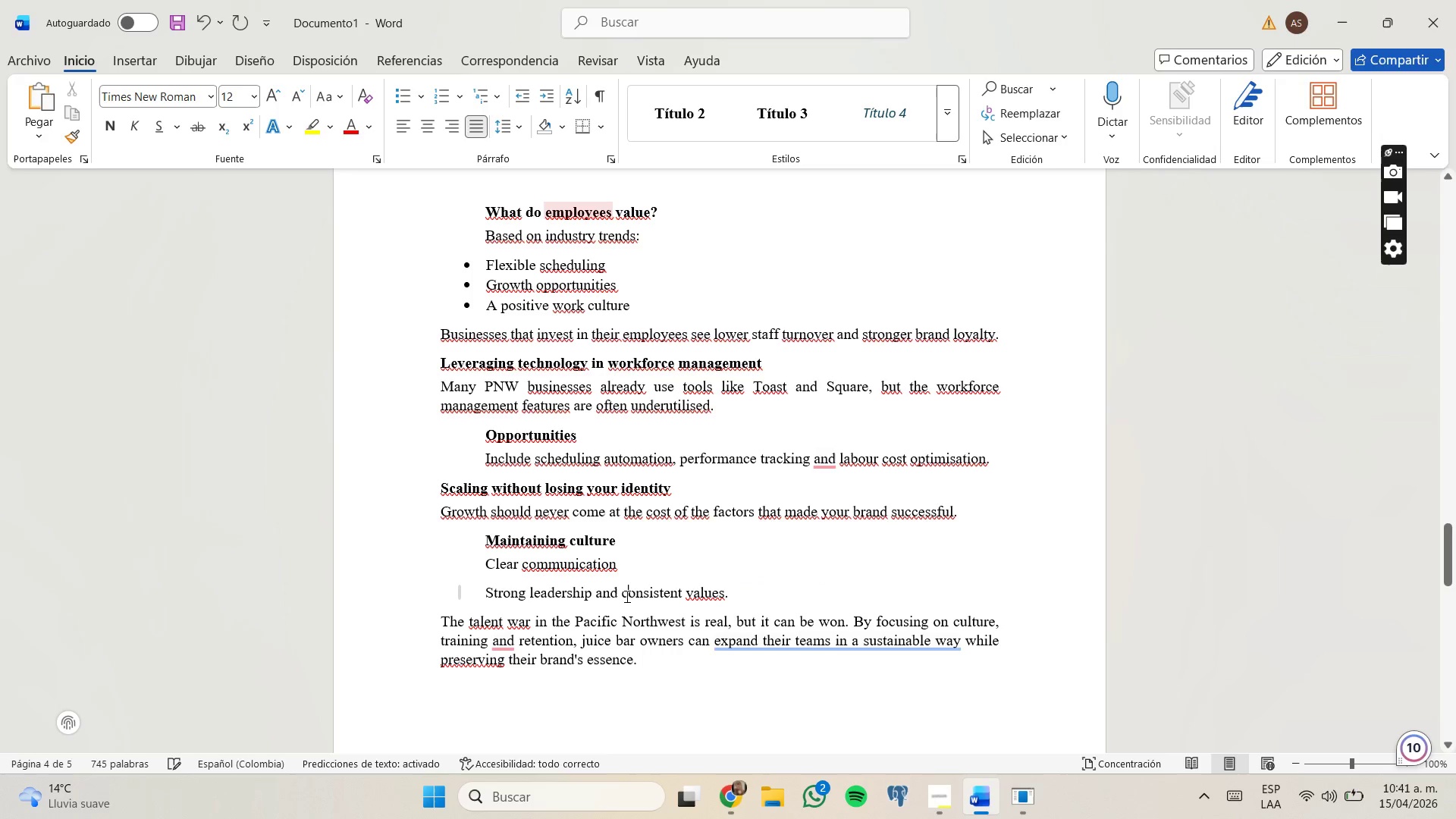 
key(Backspace)
 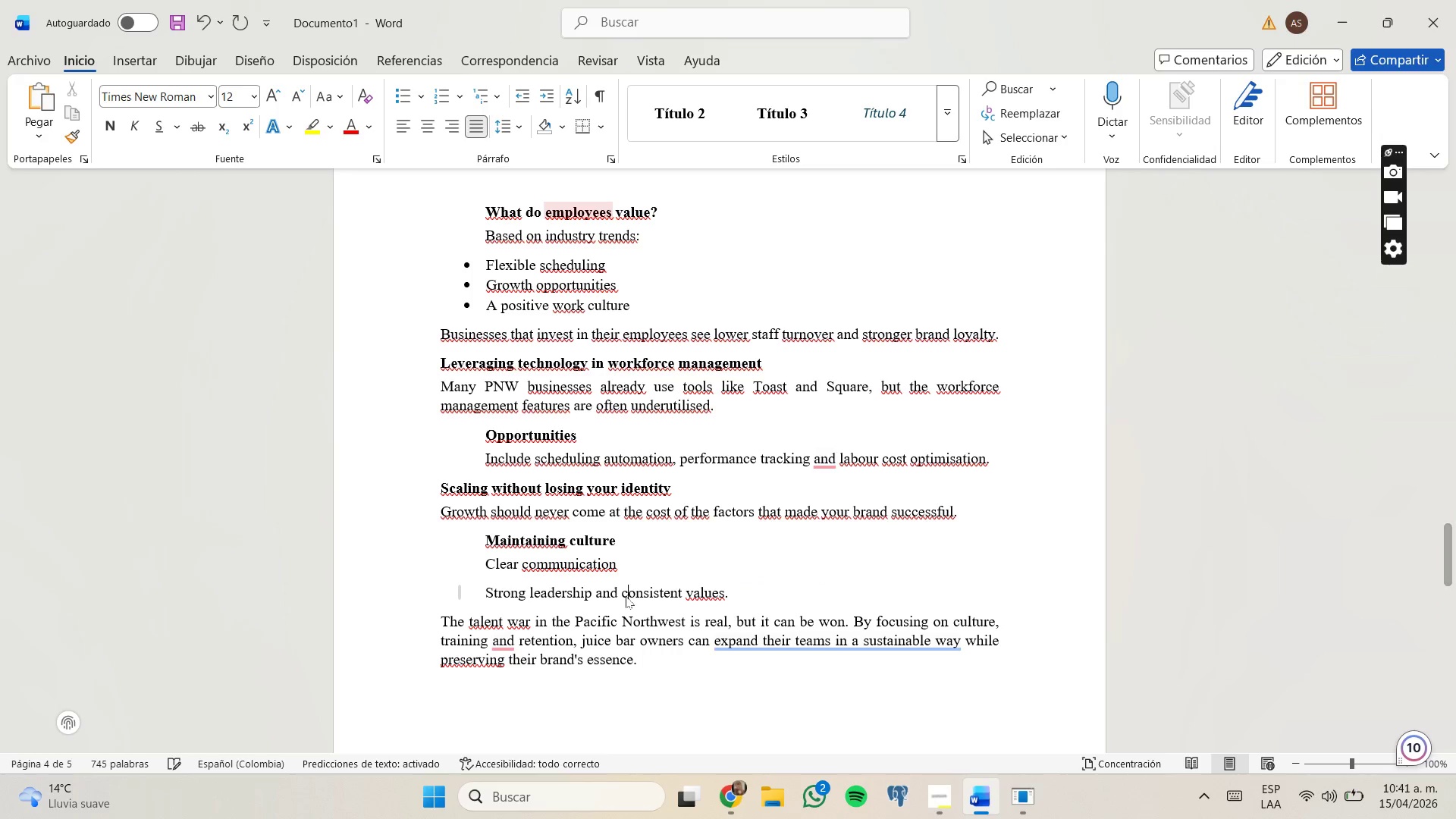 
key(Backspace)
 